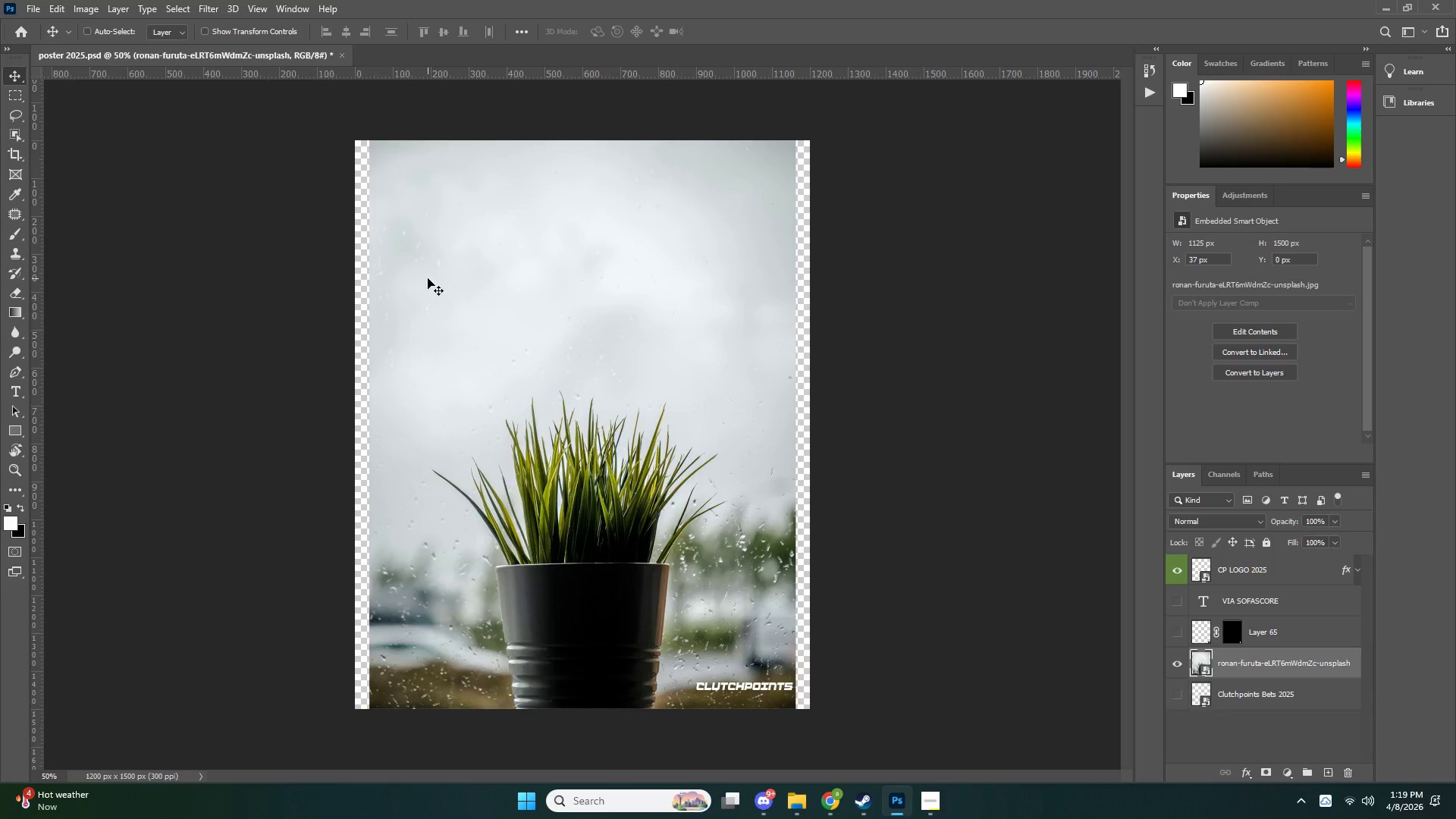 
key(Control+Z)
 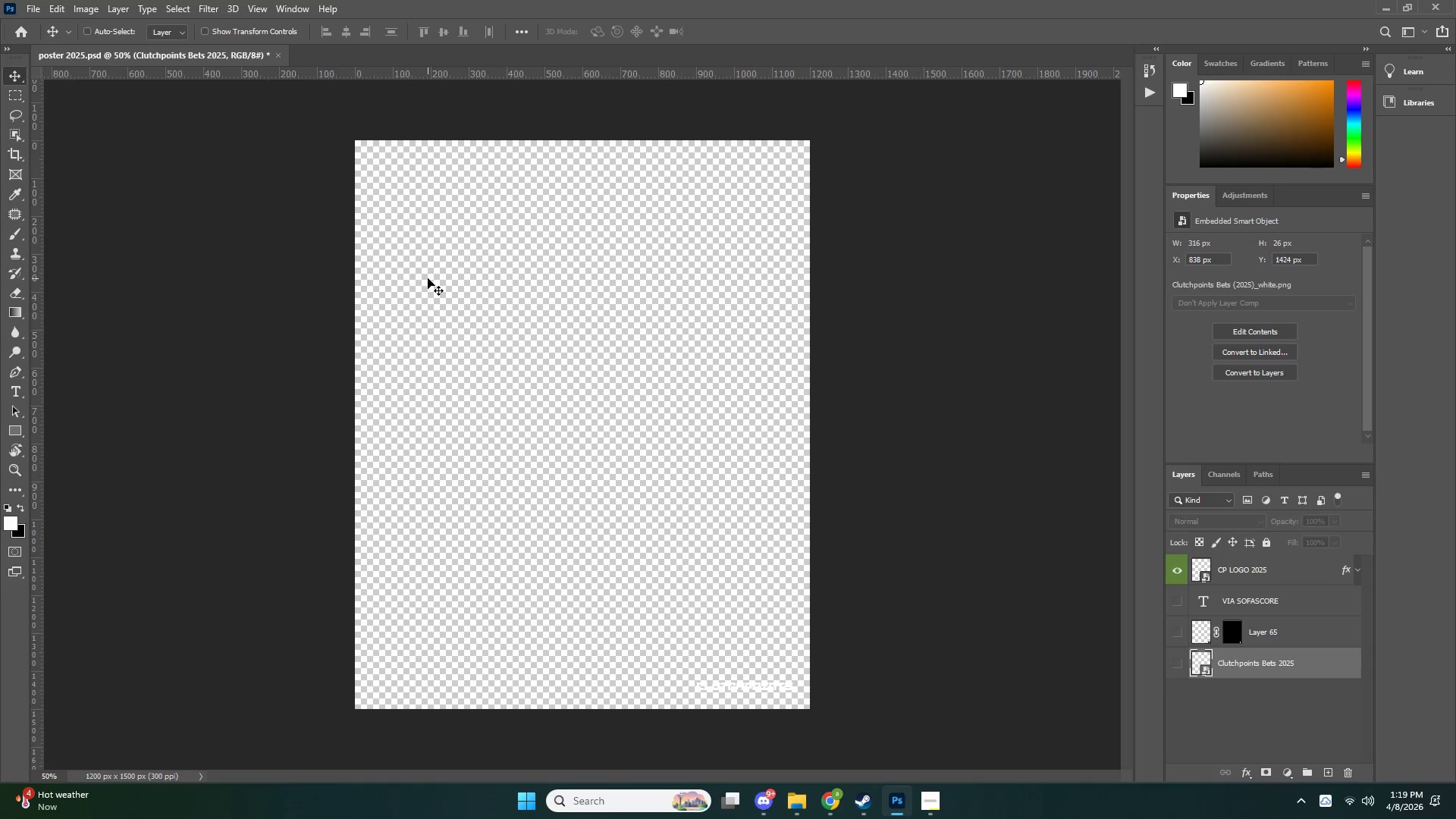 
key(Control+Z)
 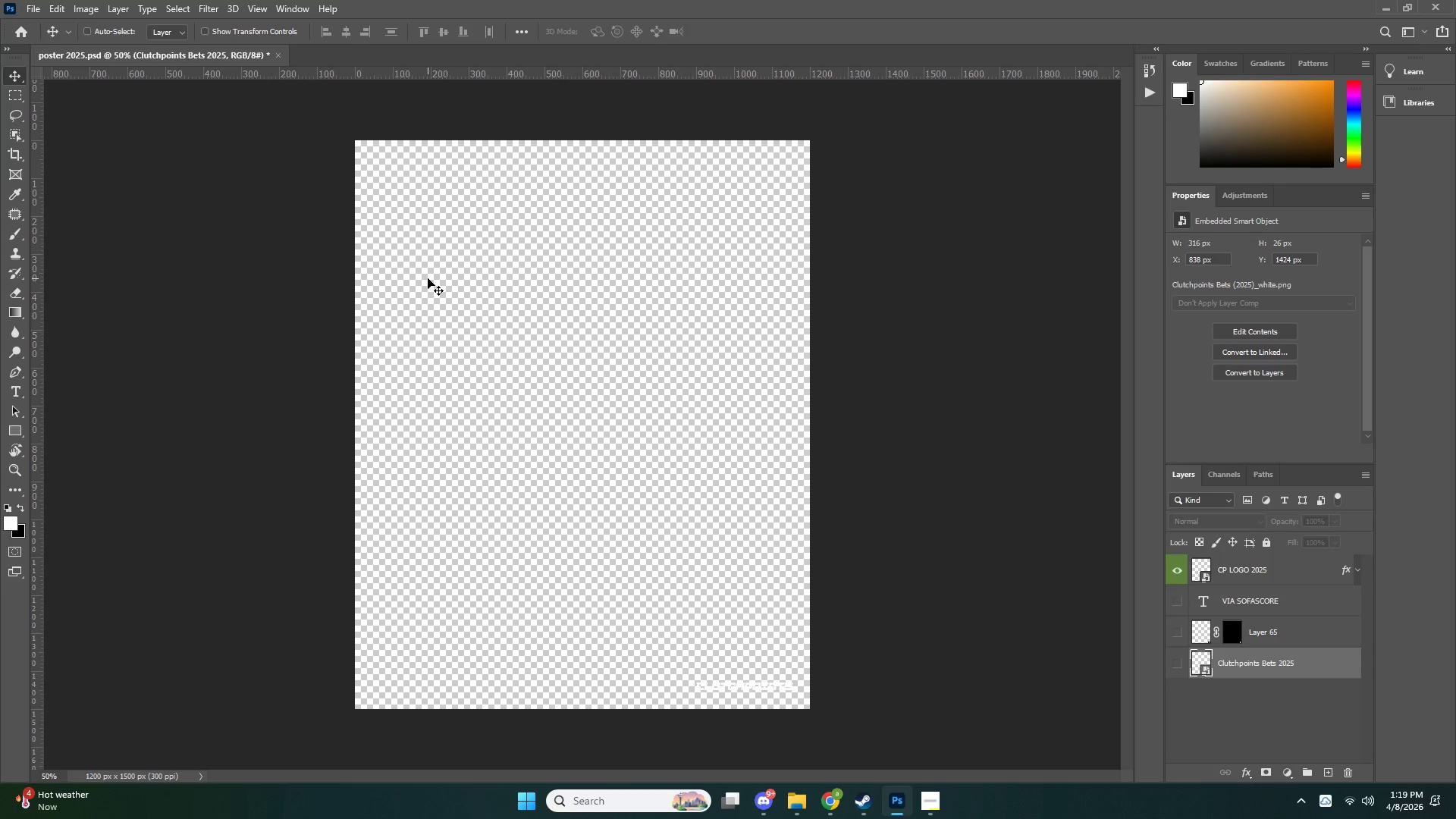 
key(Control+Z)
 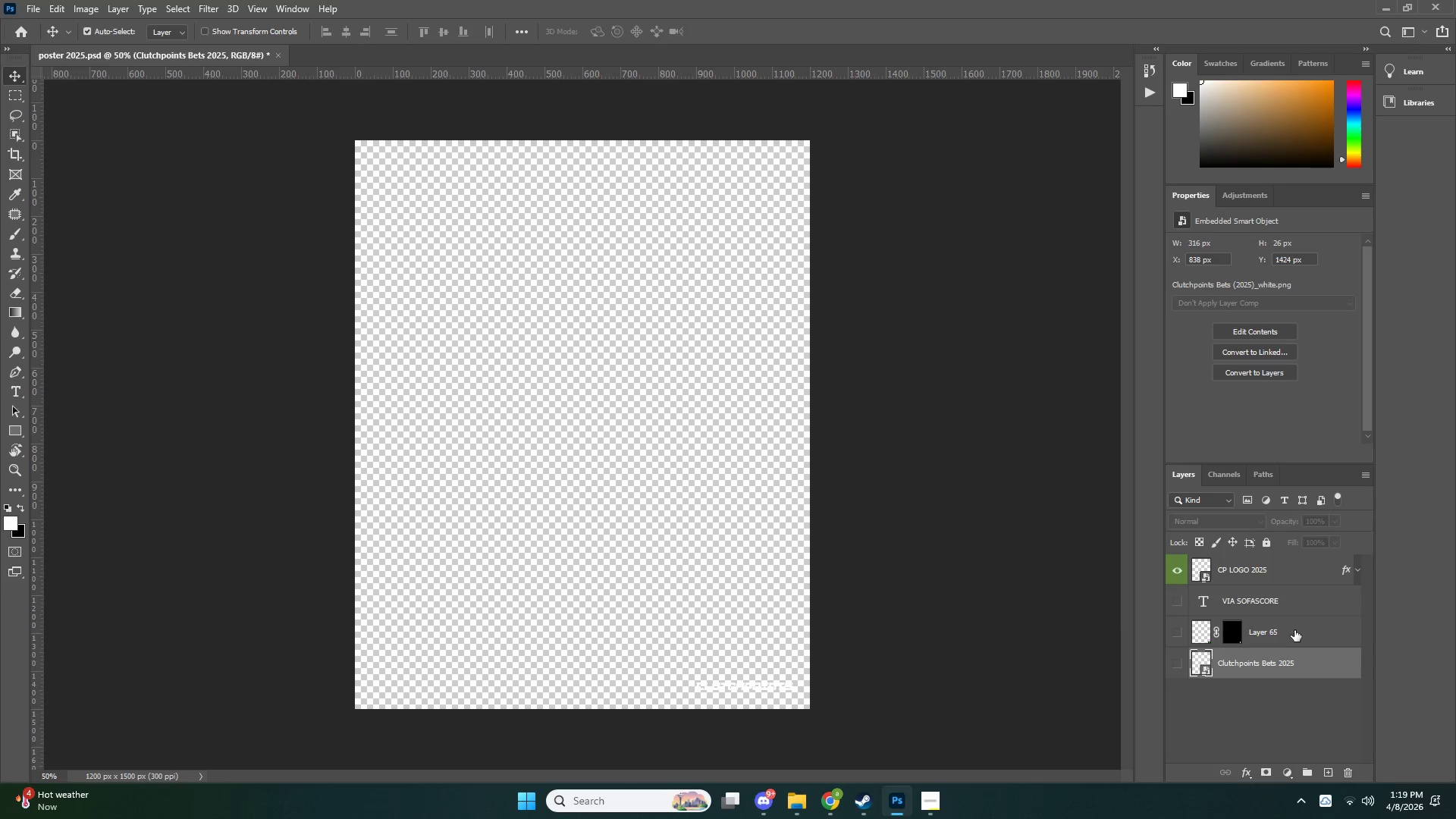 
wait(6.91)
 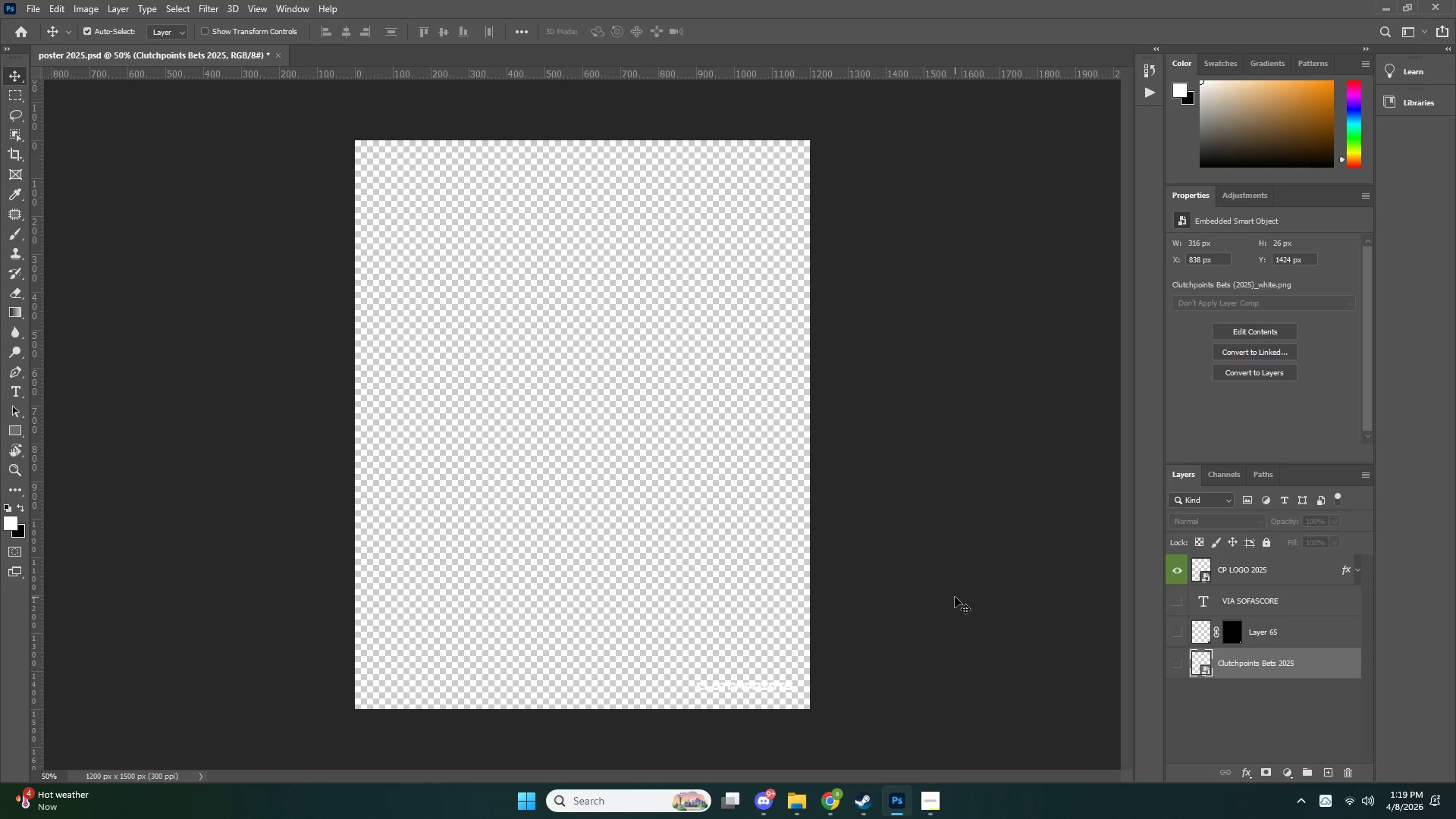 
left_click([808, 799])
 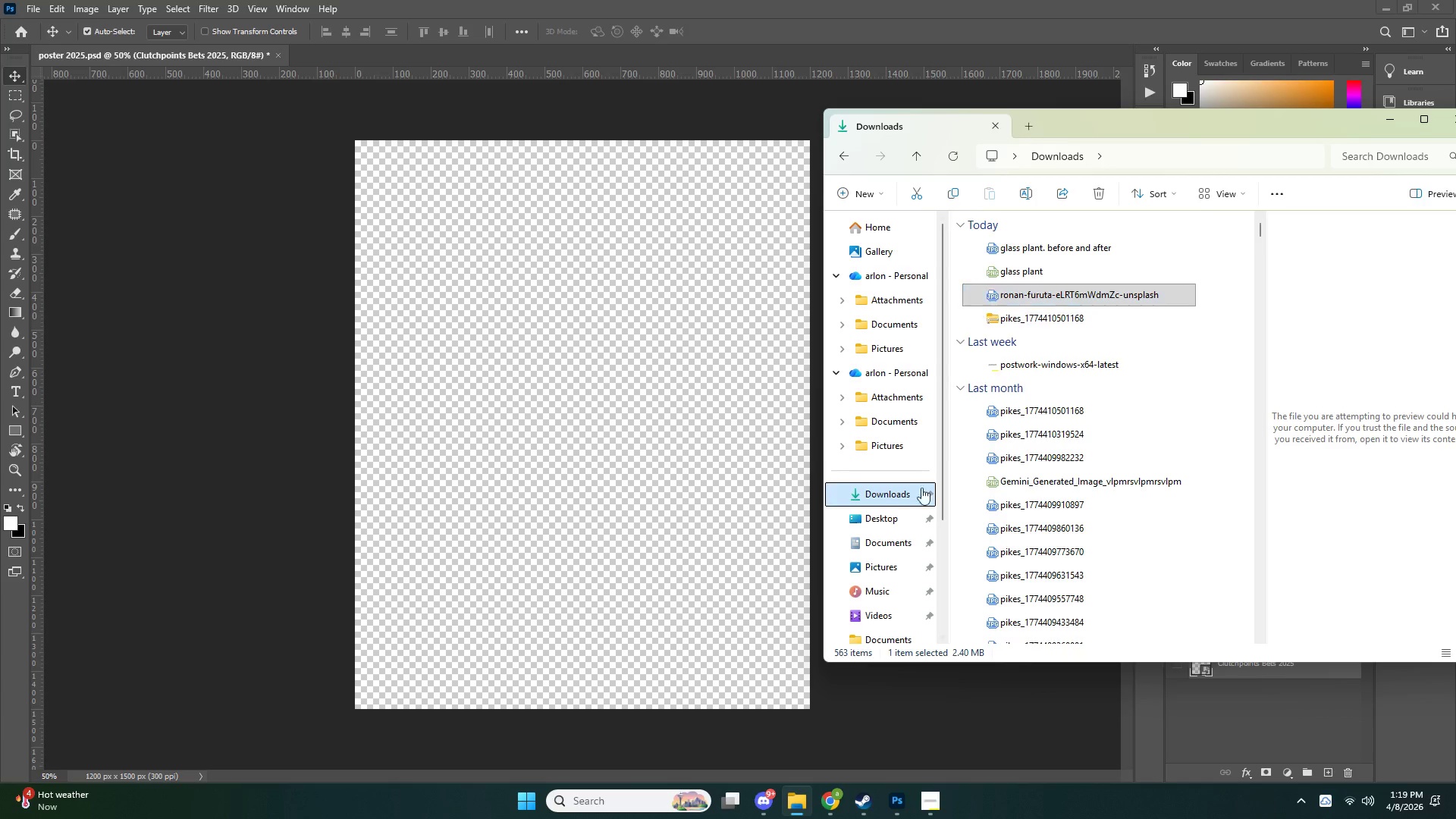 
double_click([886, 500])
 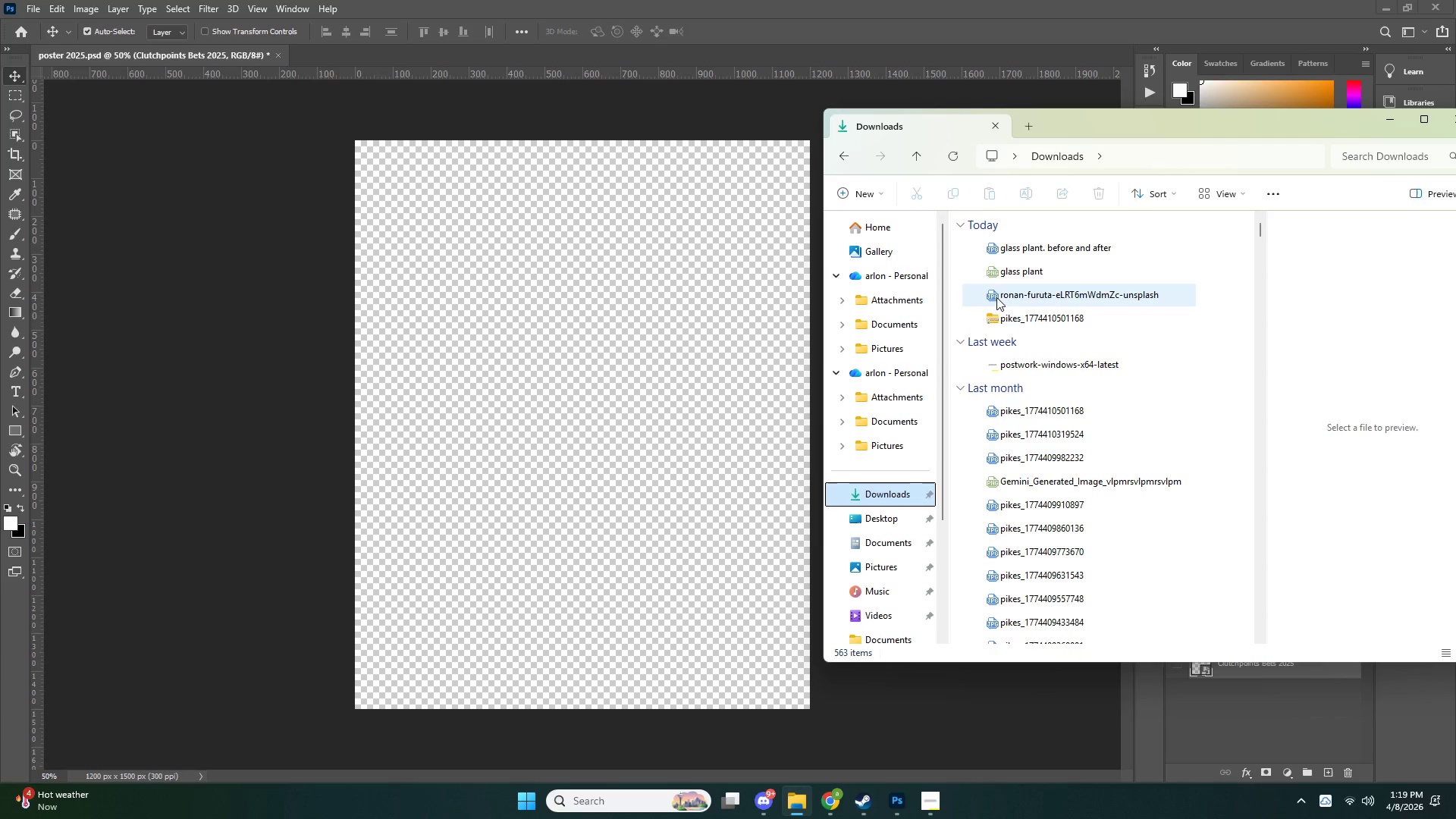 
left_click_drag(start_coordinate=[998, 300], to_coordinate=[767, 332])
 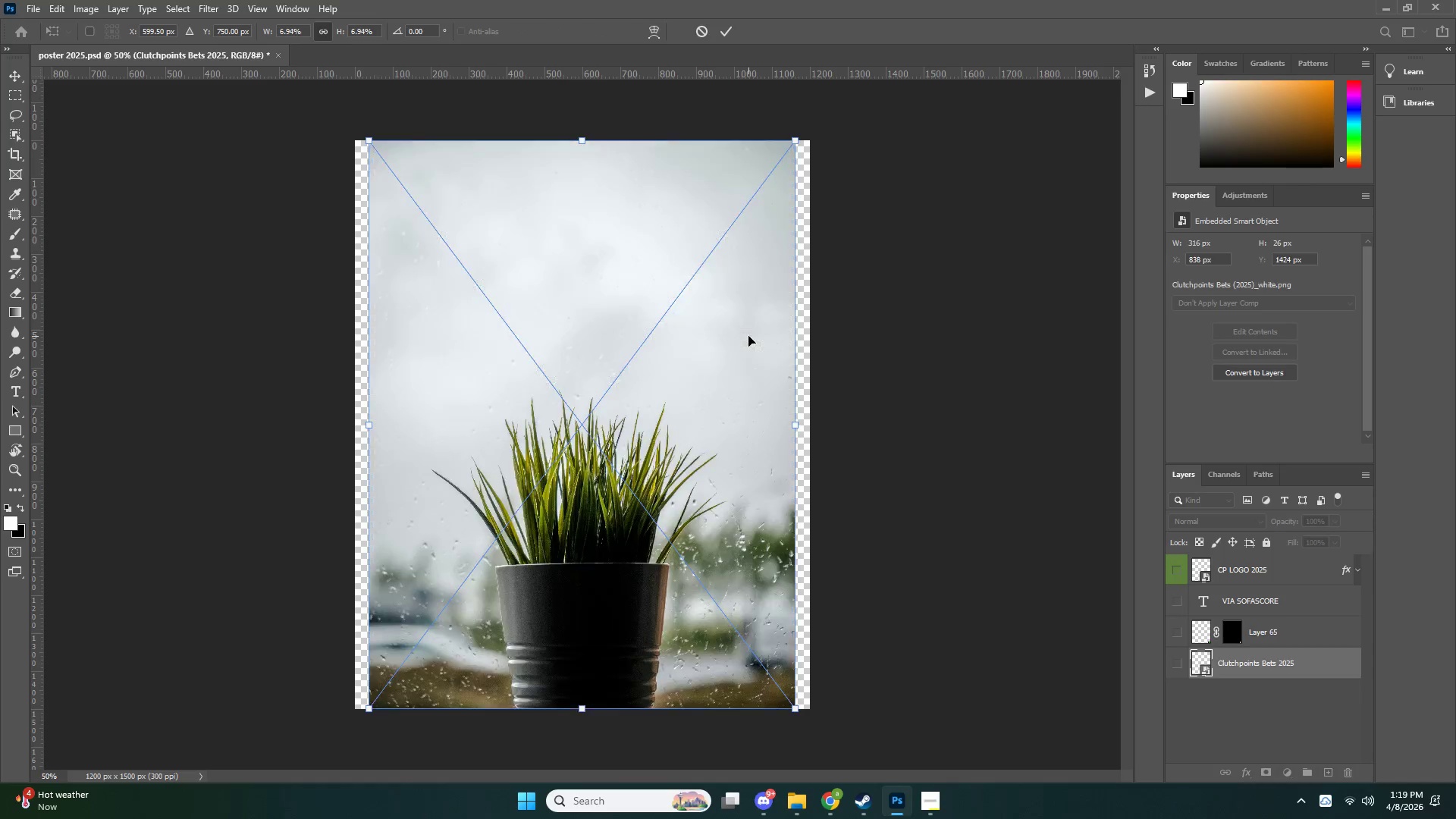 
key(NumpadEnter)
 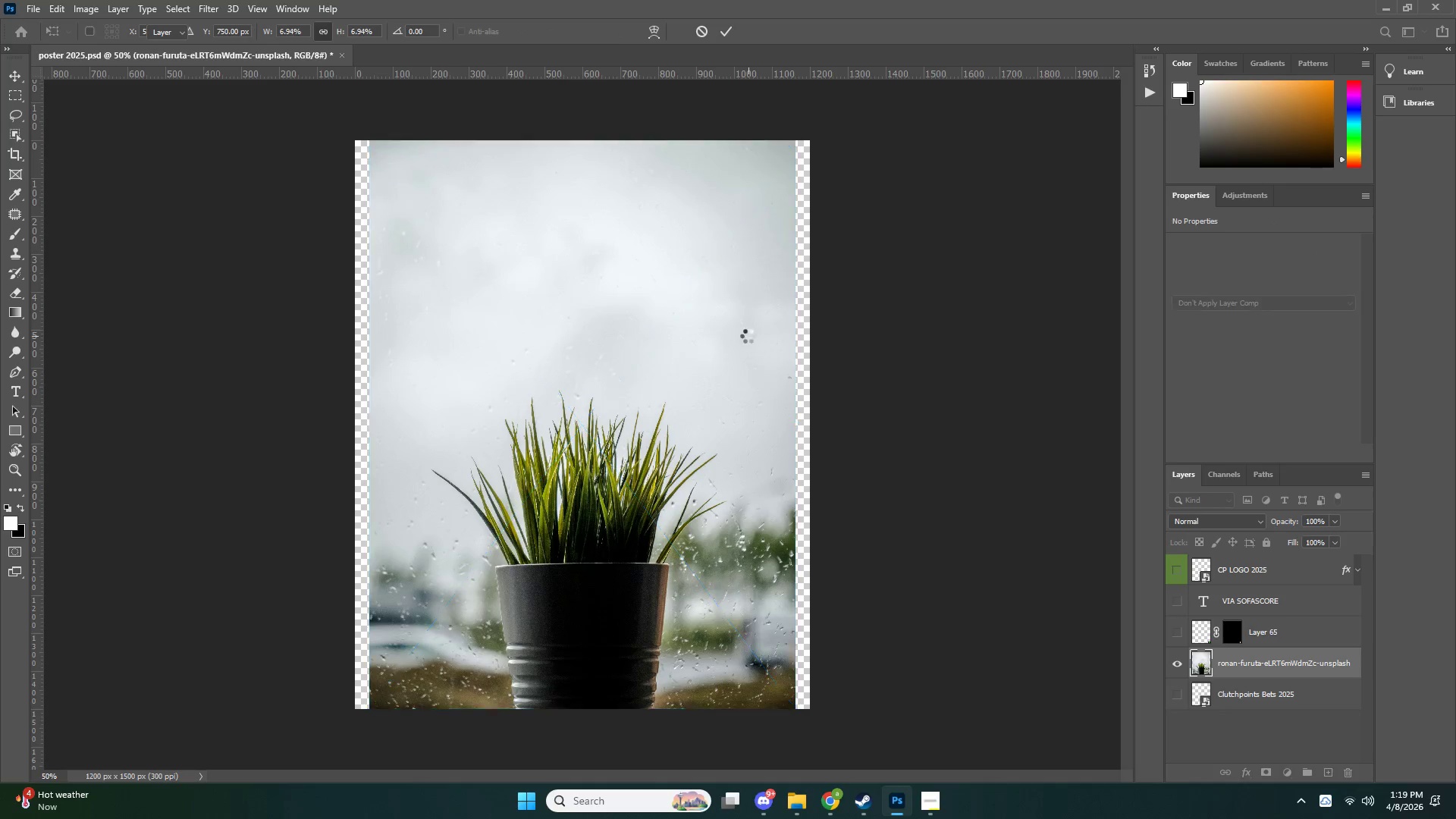 
key(Control+ControlLeft)
 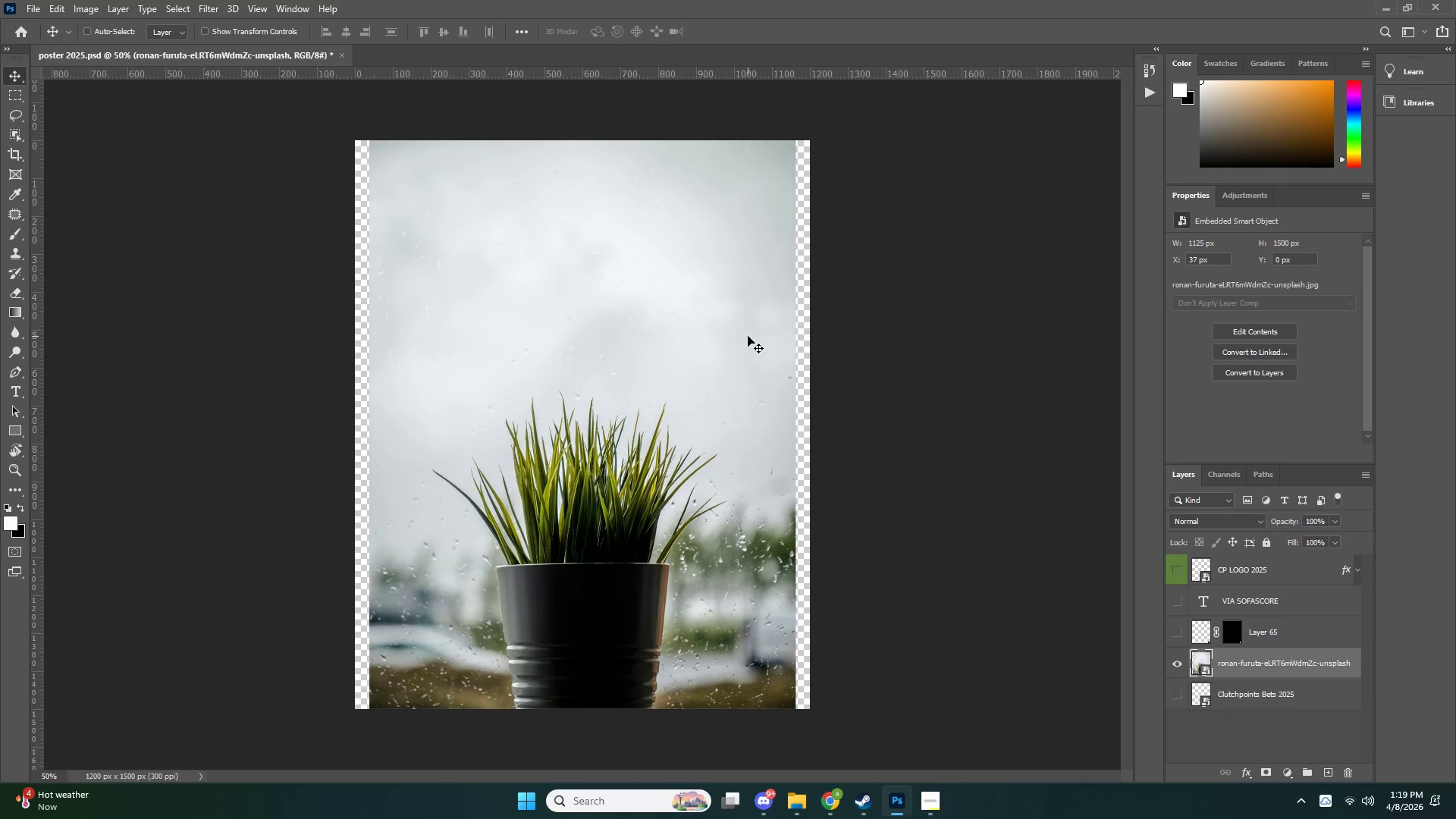 
key(Control+T)
 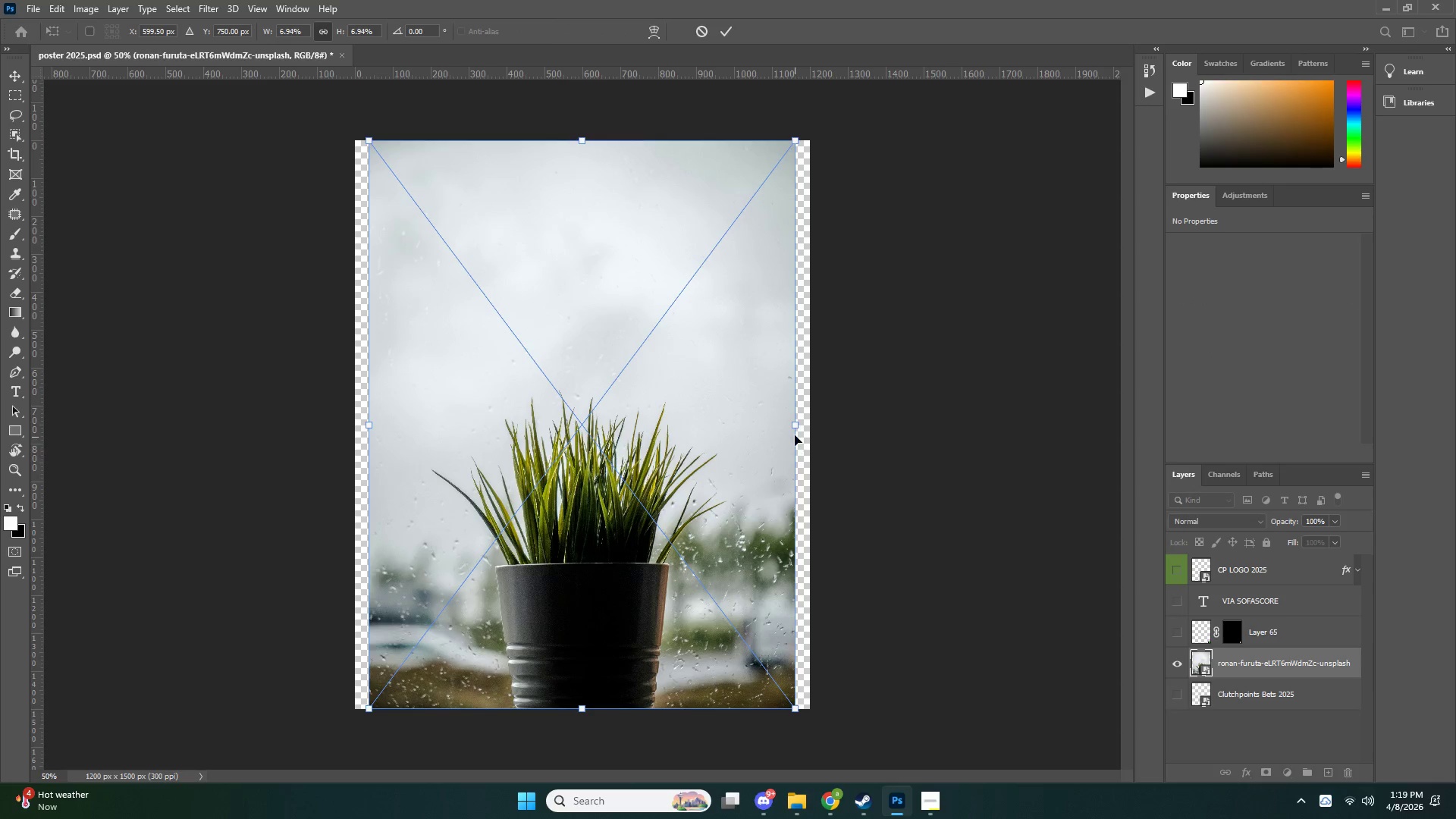 
hold_key(key=AltLeft, duration=1.06)
left_click_drag(start_coordinate=[797, 428], to_coordinate=[816, 422])
 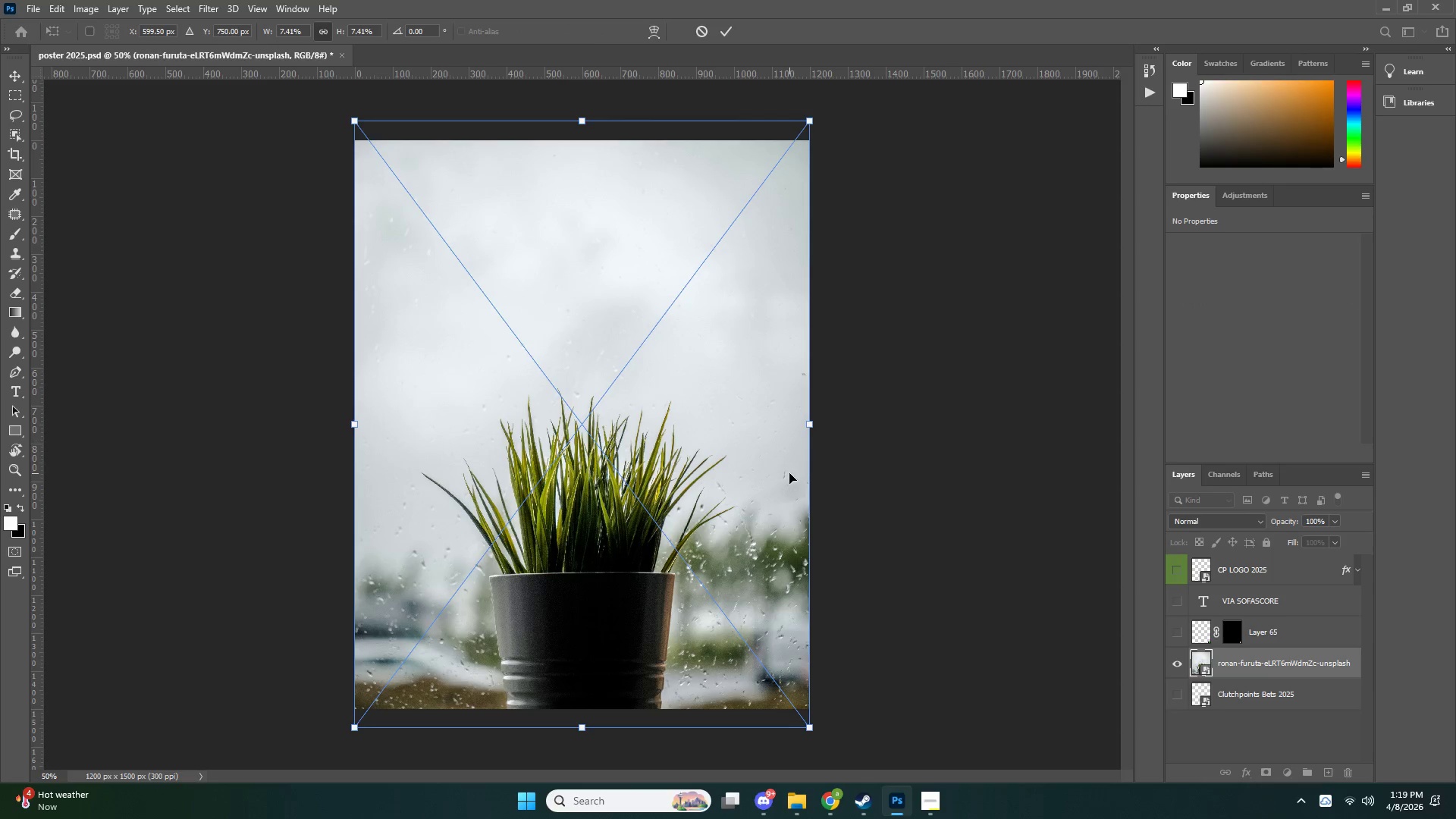 
left_click_drag(start_coordinate=[789, 473], to_coordinate=[786, 450])
 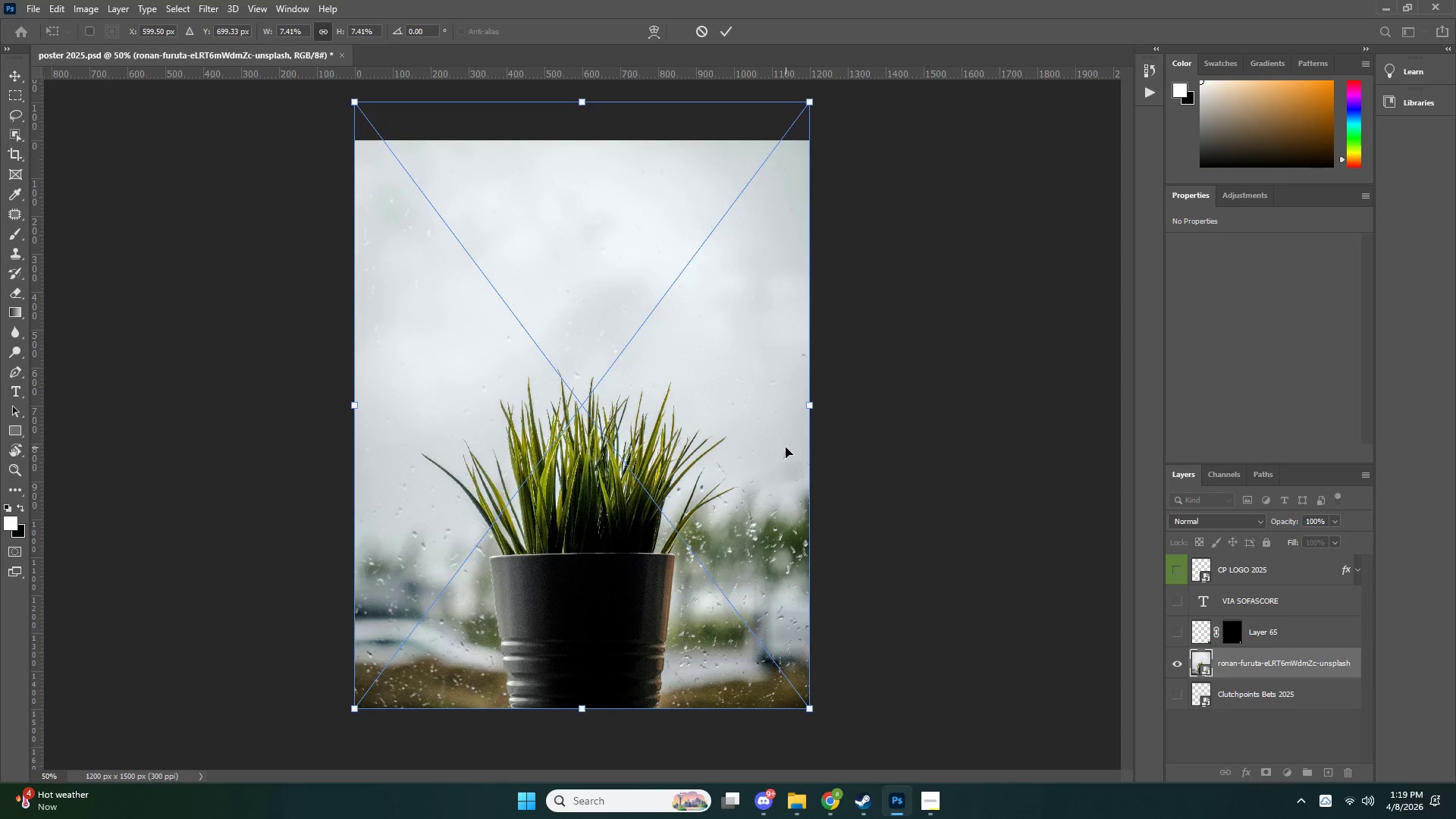 
key(NumpadEnter)
 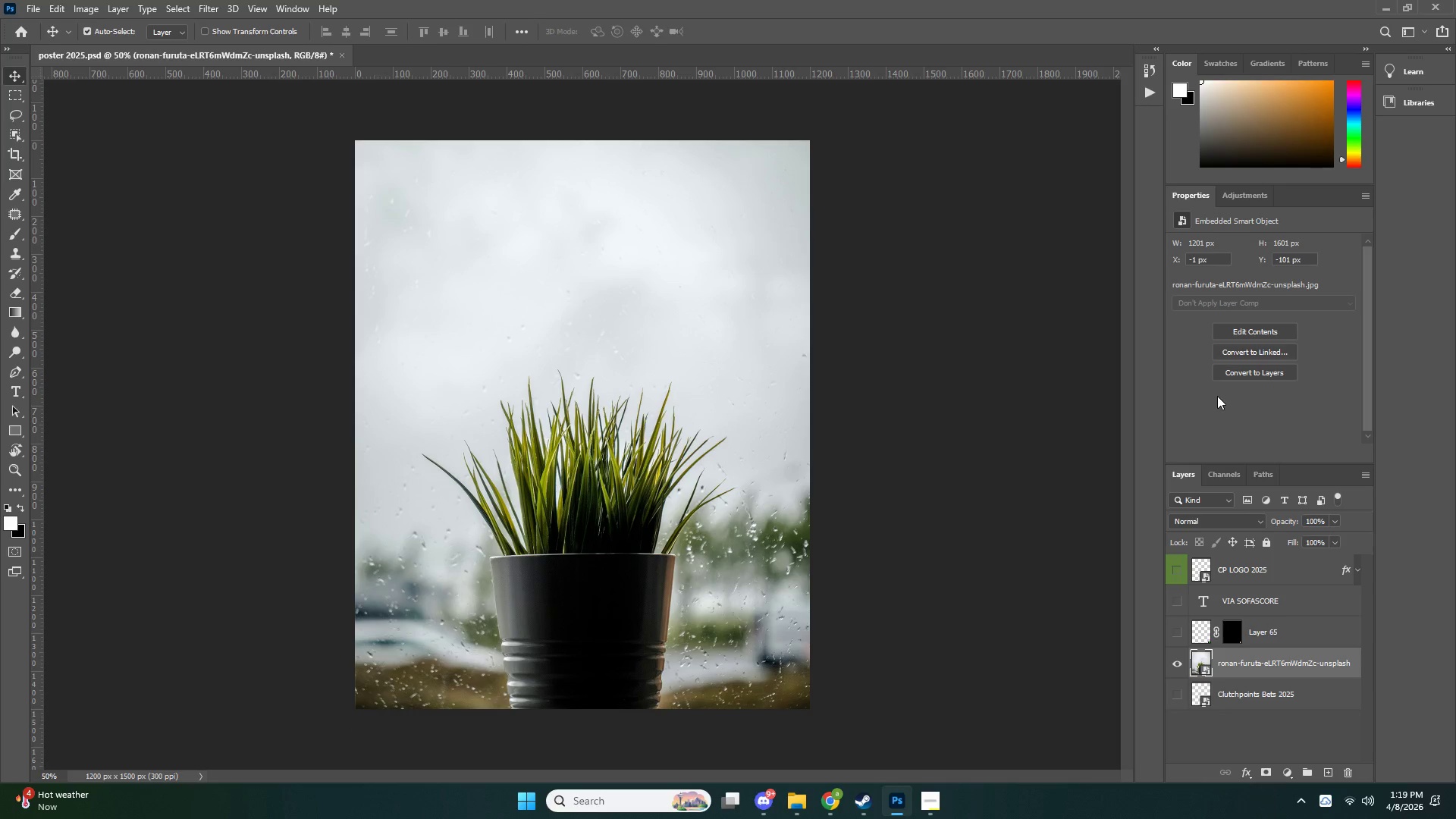 
key(Control+ControlLeft)
 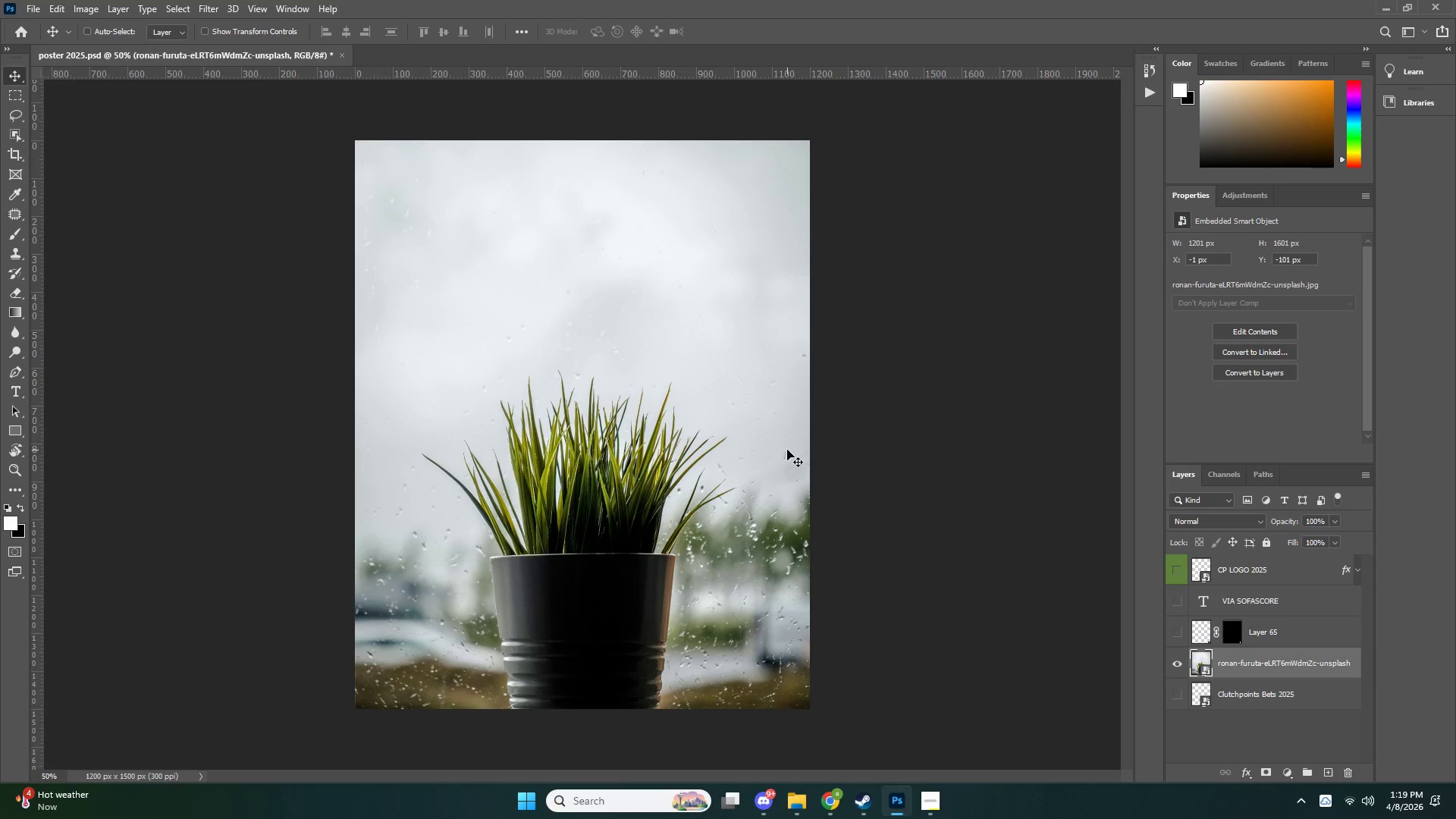 
key(Control+T)
 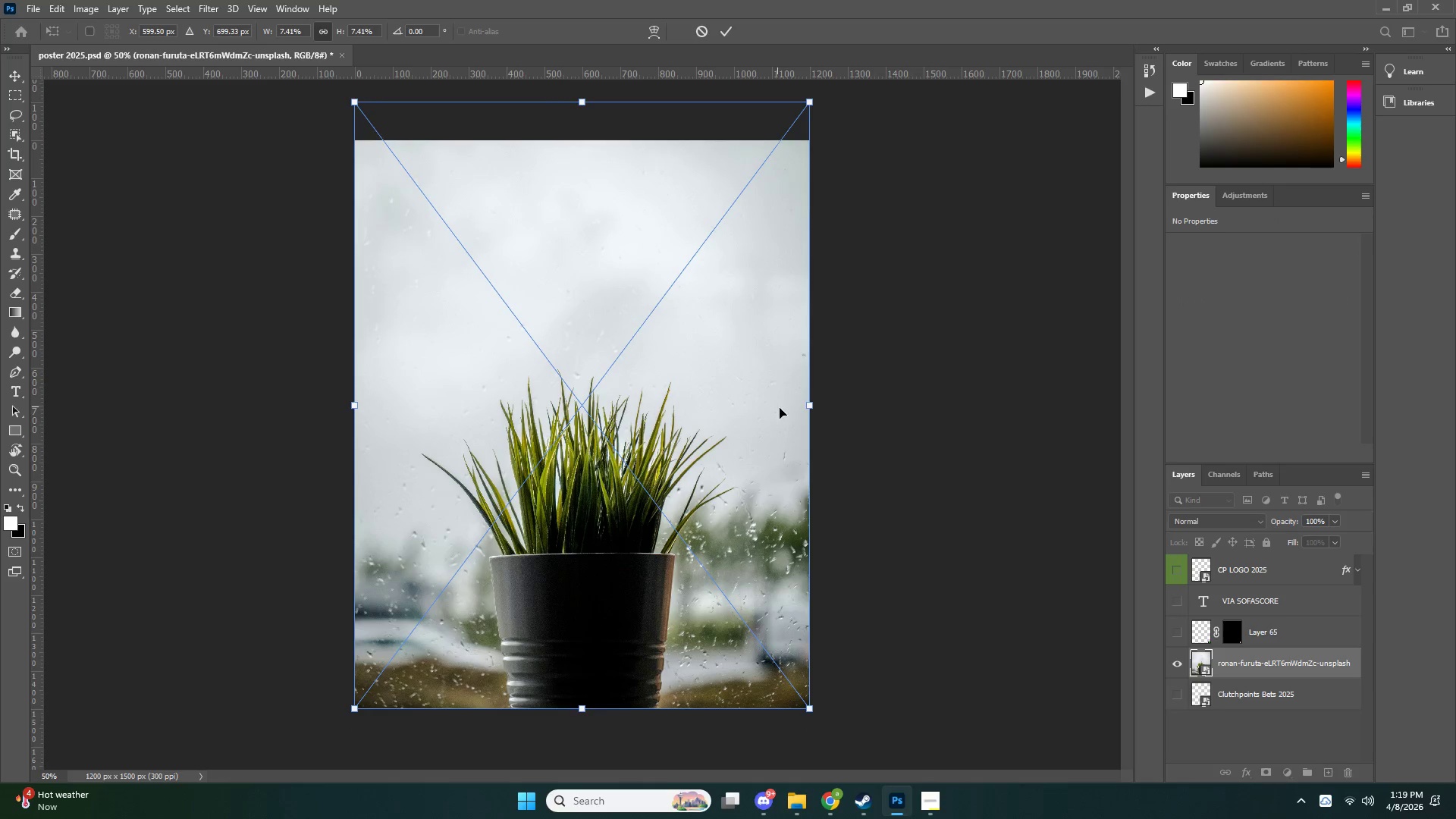 
hold_key(key=AltLeft, duration=1.25)
left_click_drag(start_coordinate=[806, 401], to_coordinate=[810, 407])
 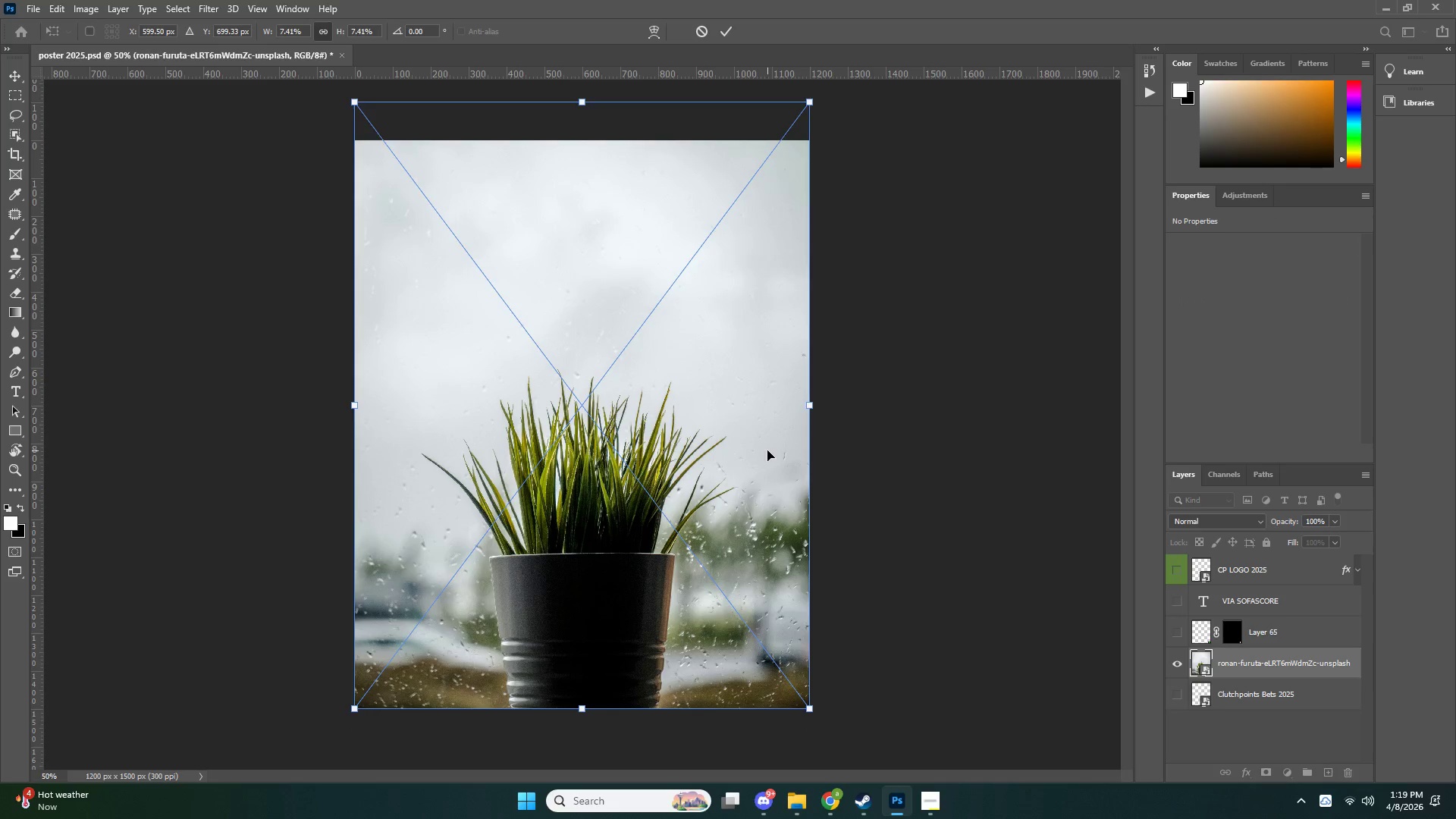 
key(NumpadEnter)
 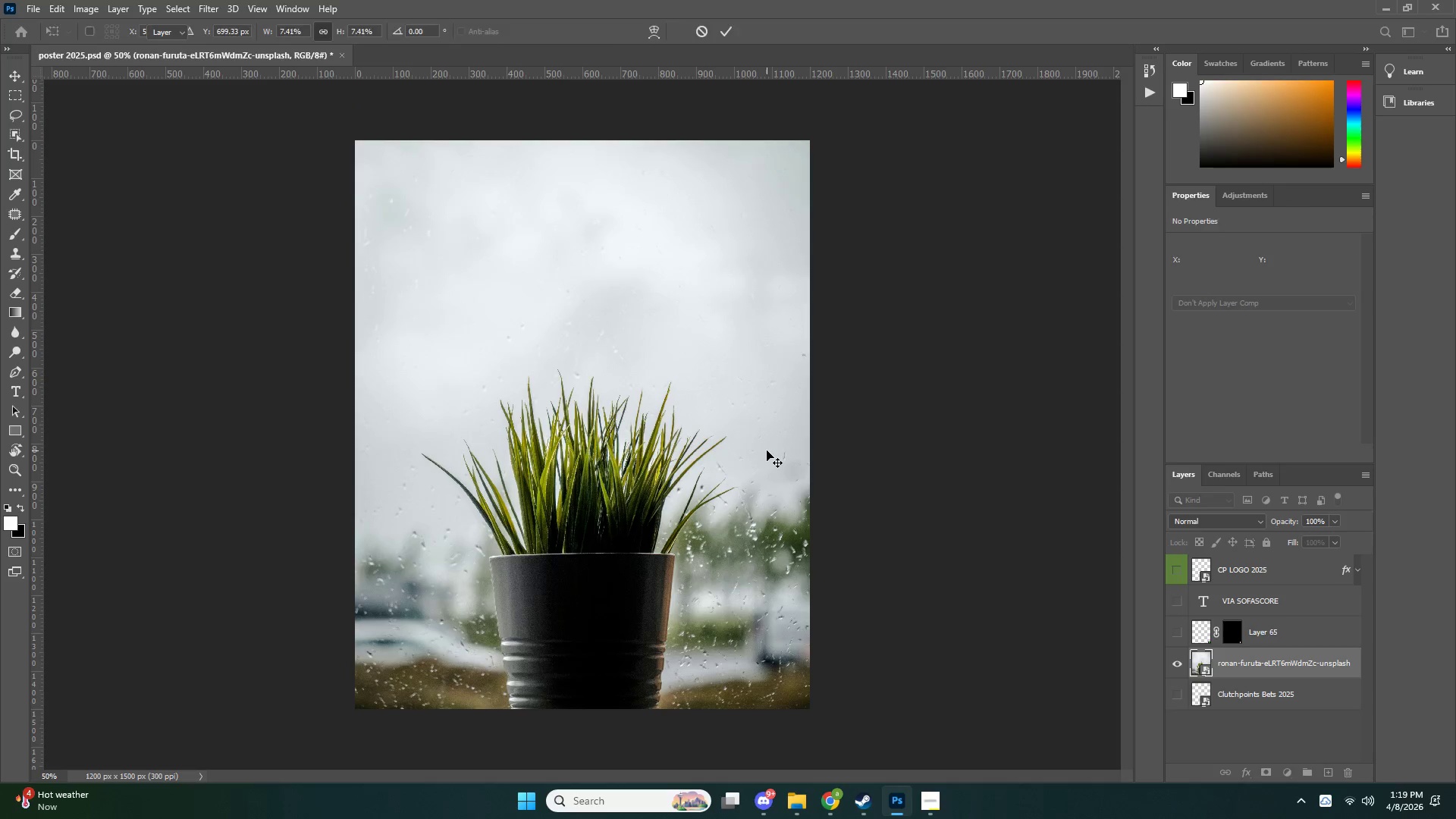 
key(Control+T)
 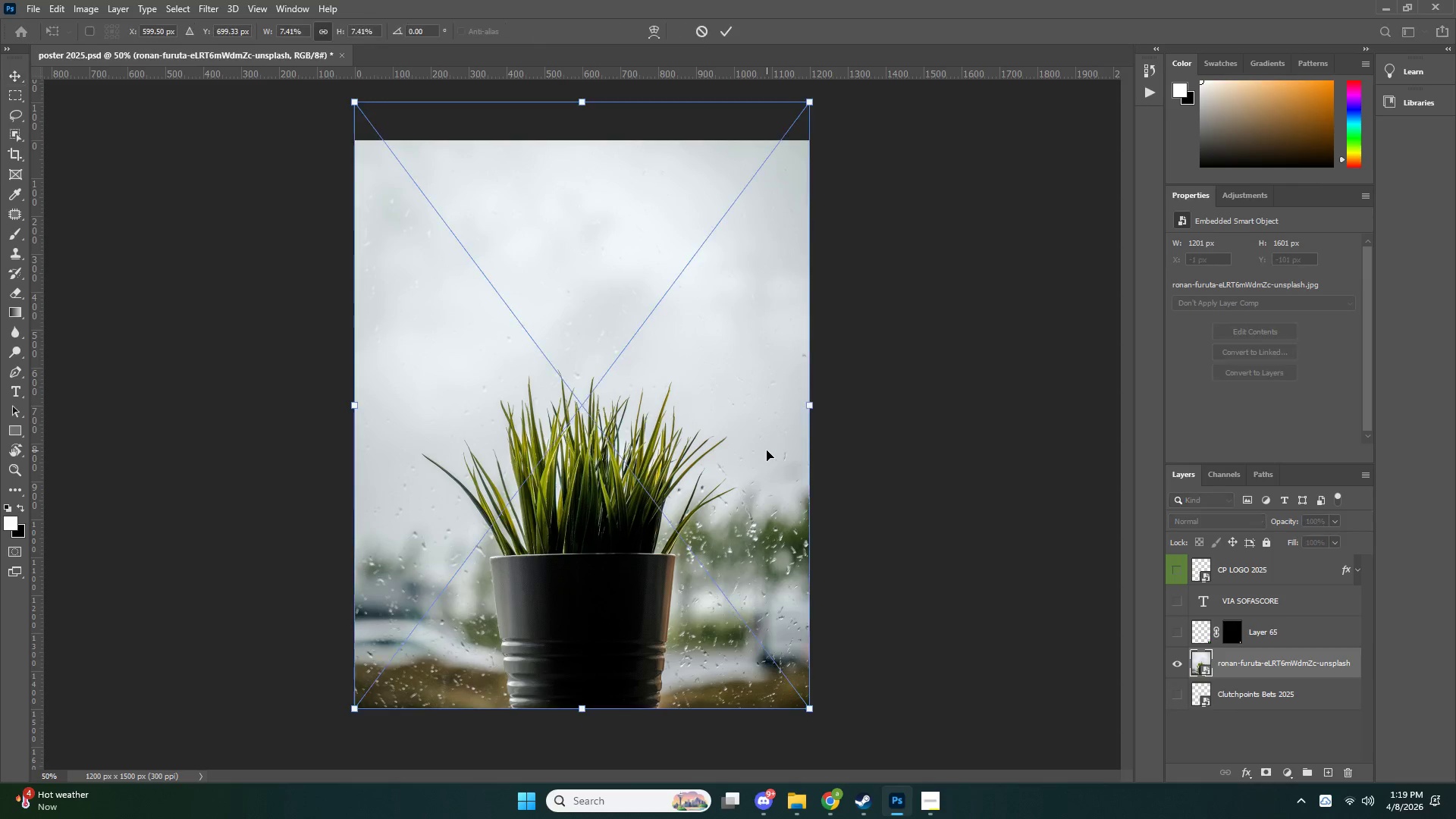 
key(ArrowDown)
 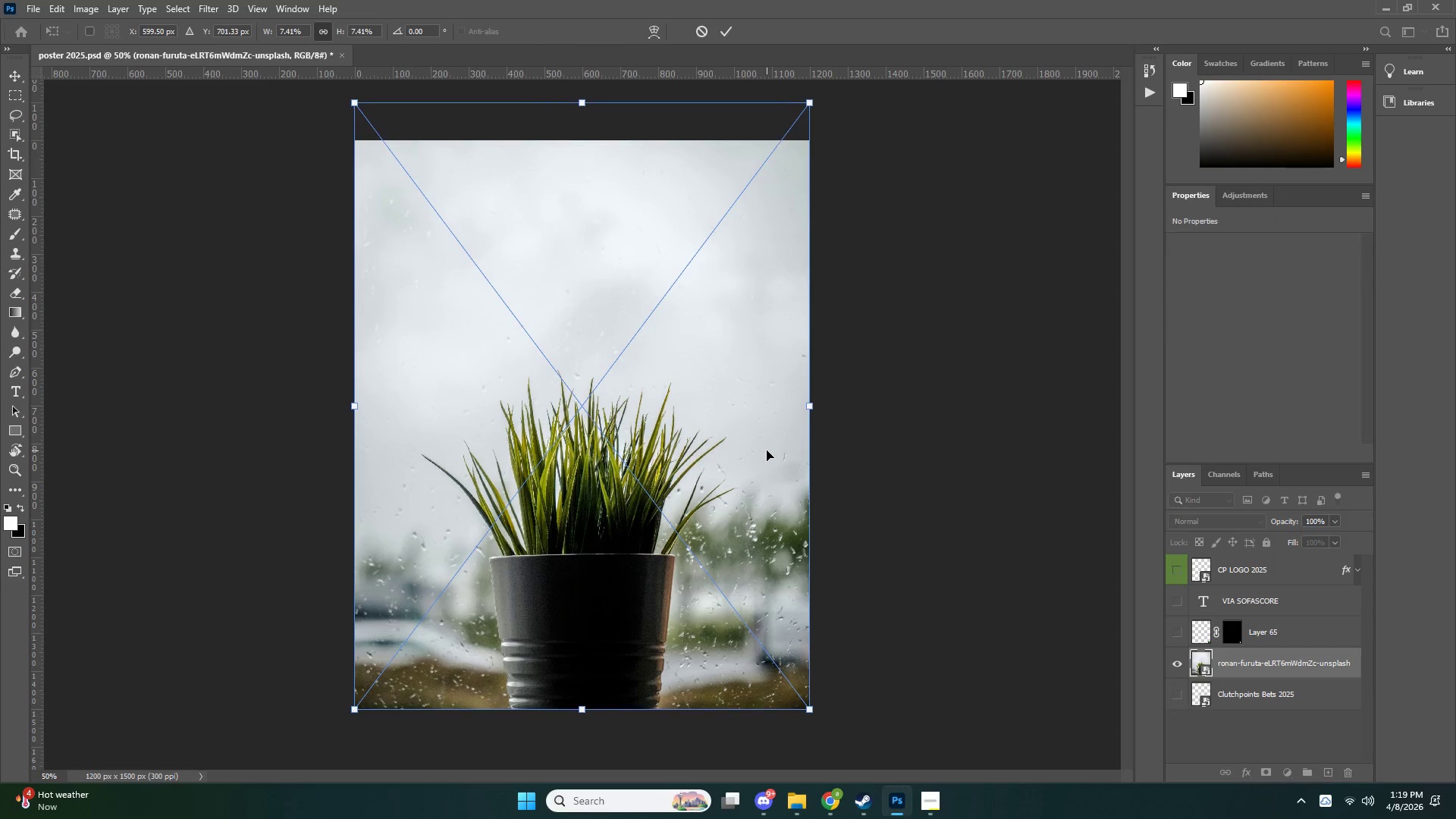 
key(ArrowDown)
 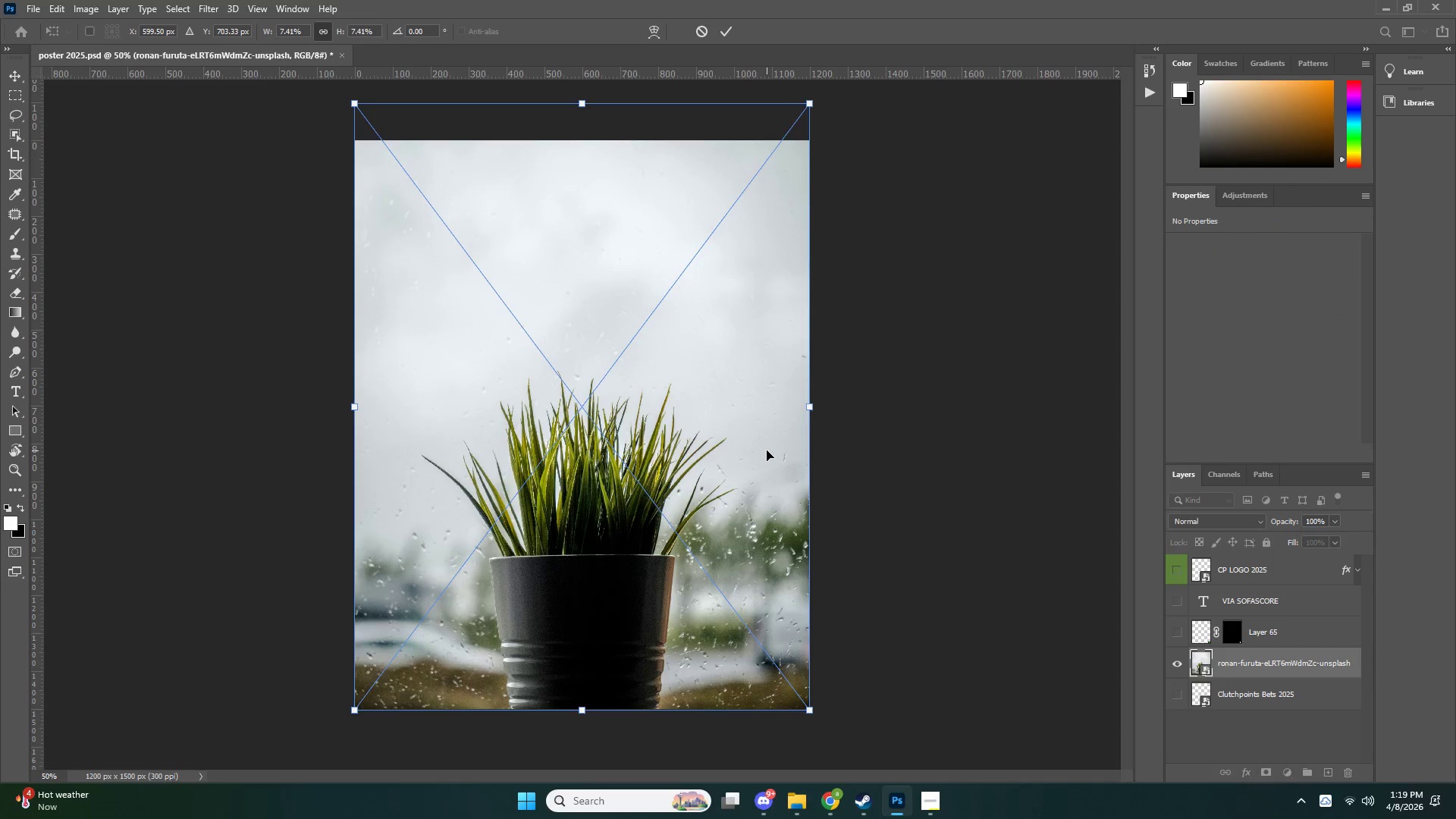 
key(NumpadEnter)
 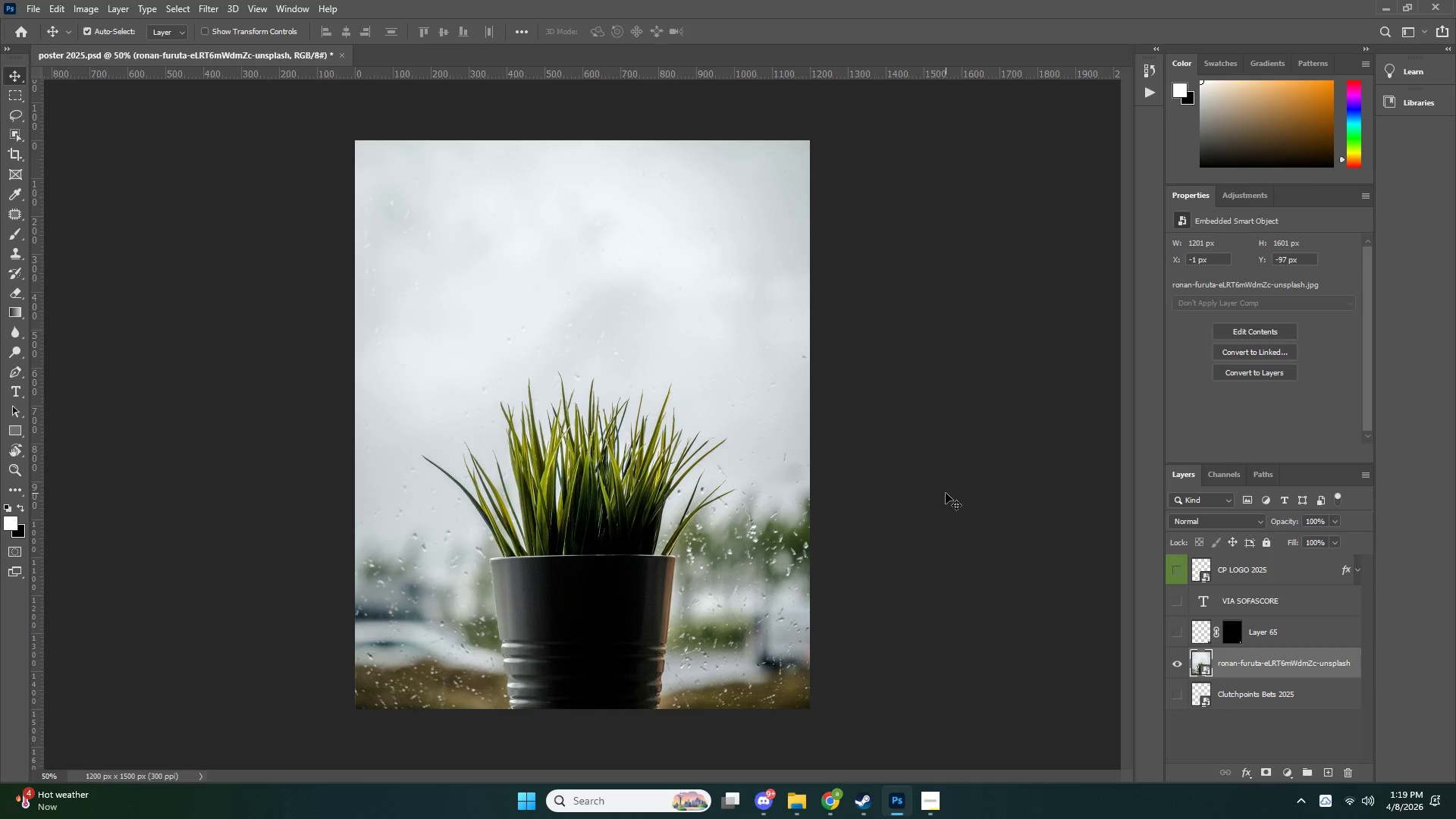 
wait(7.78)
 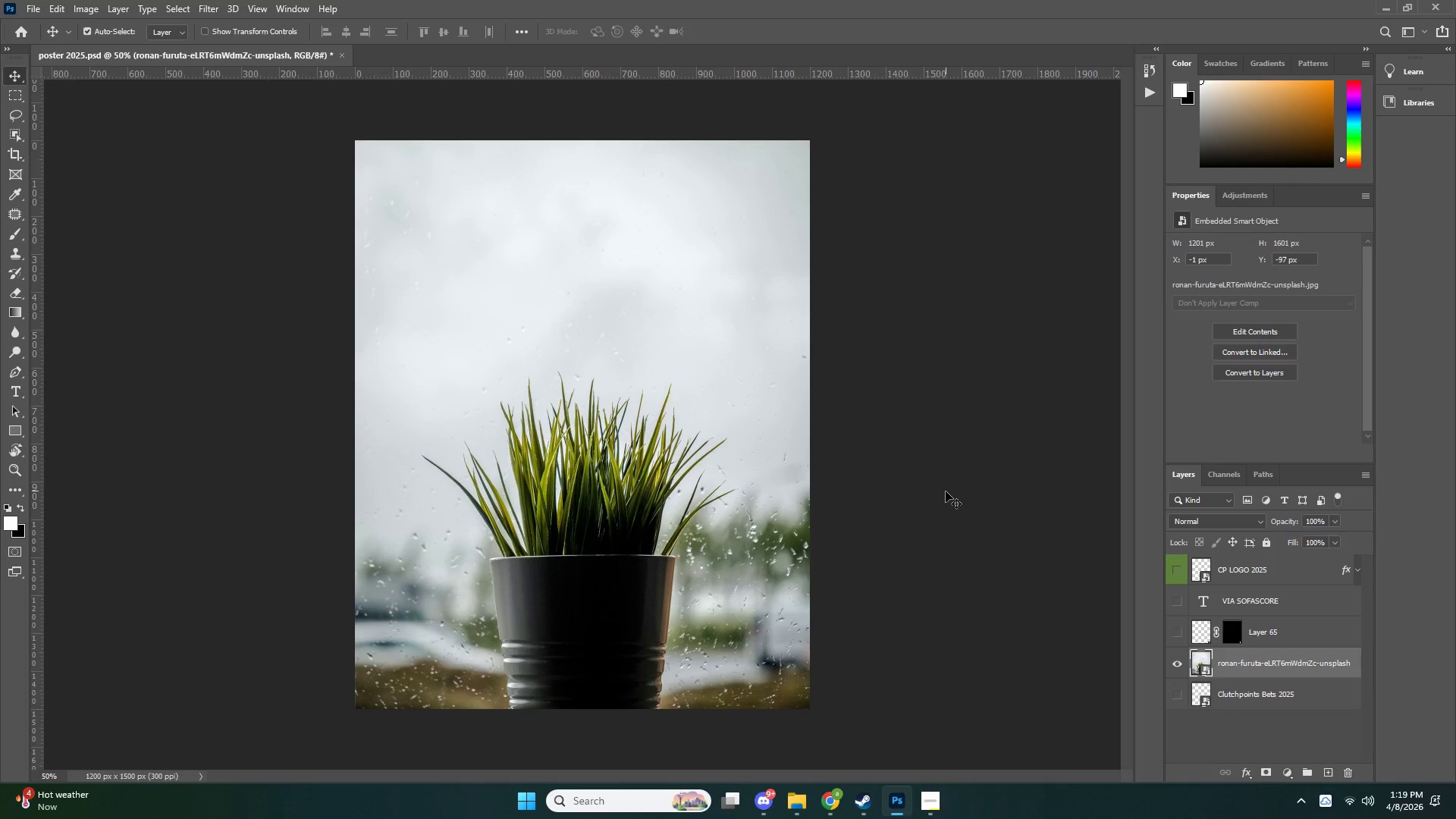 
left_click([1255, 376])
 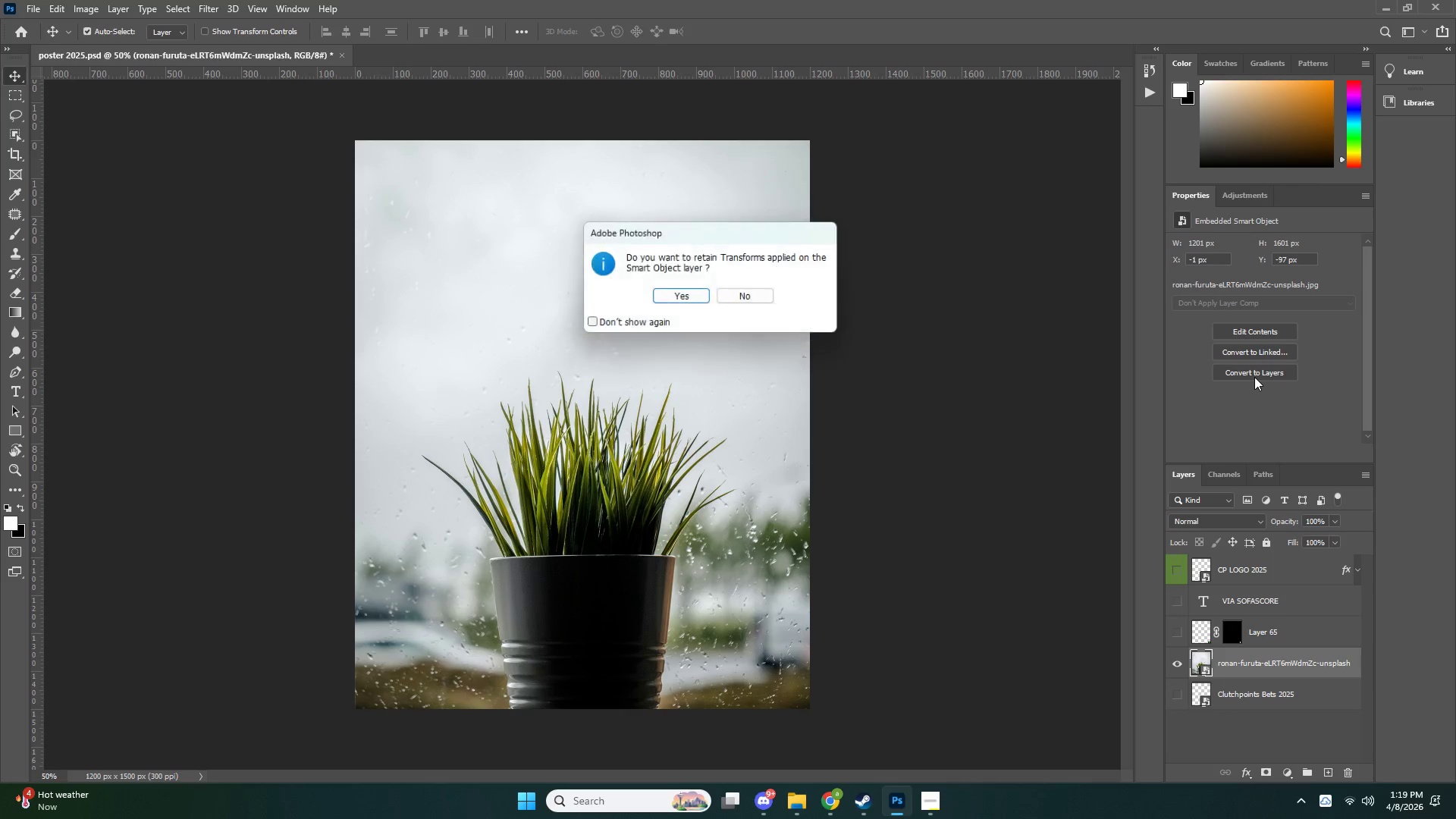 
key(NumpadEnter)
 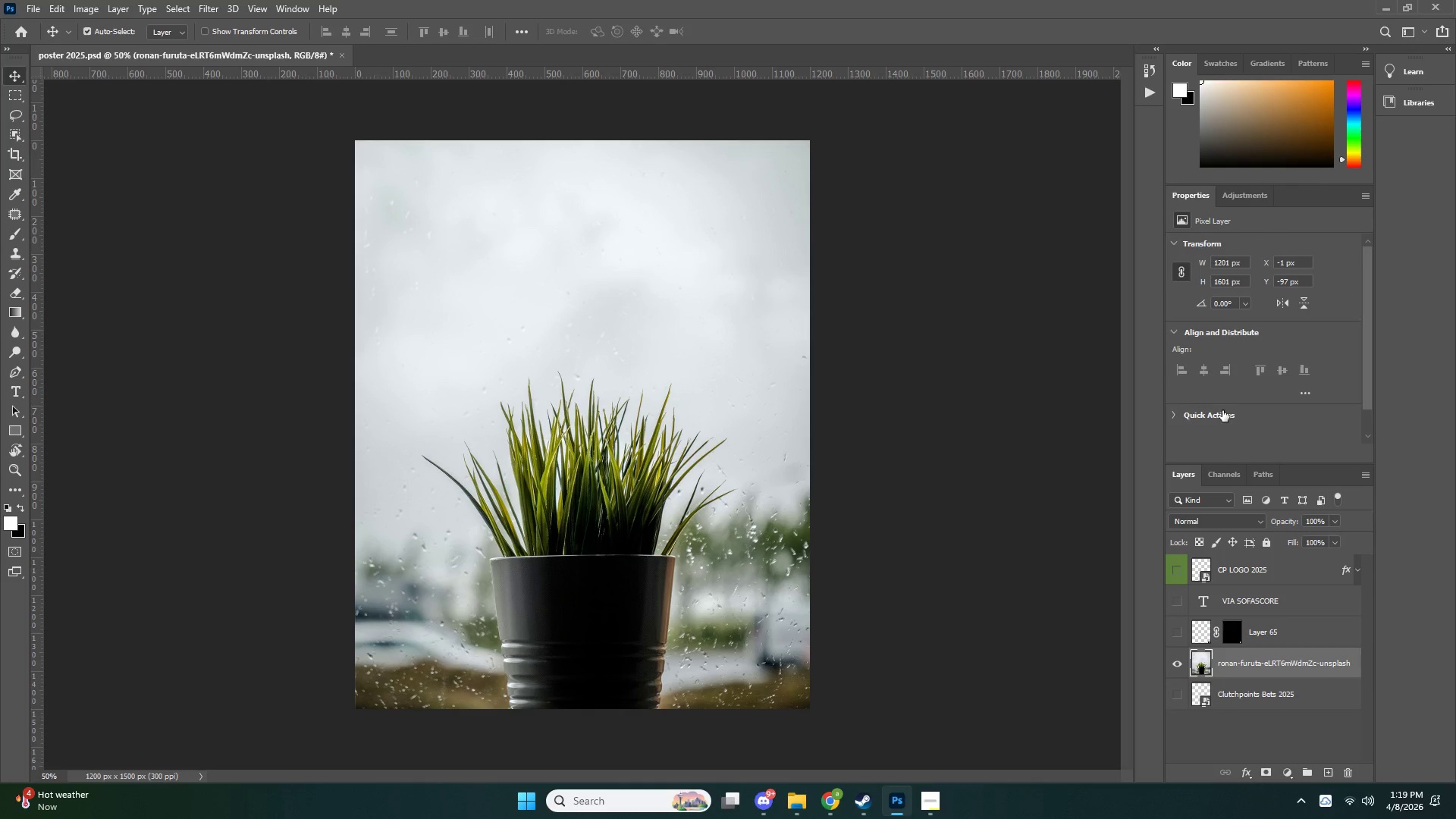 
double_click([1220, 410])
 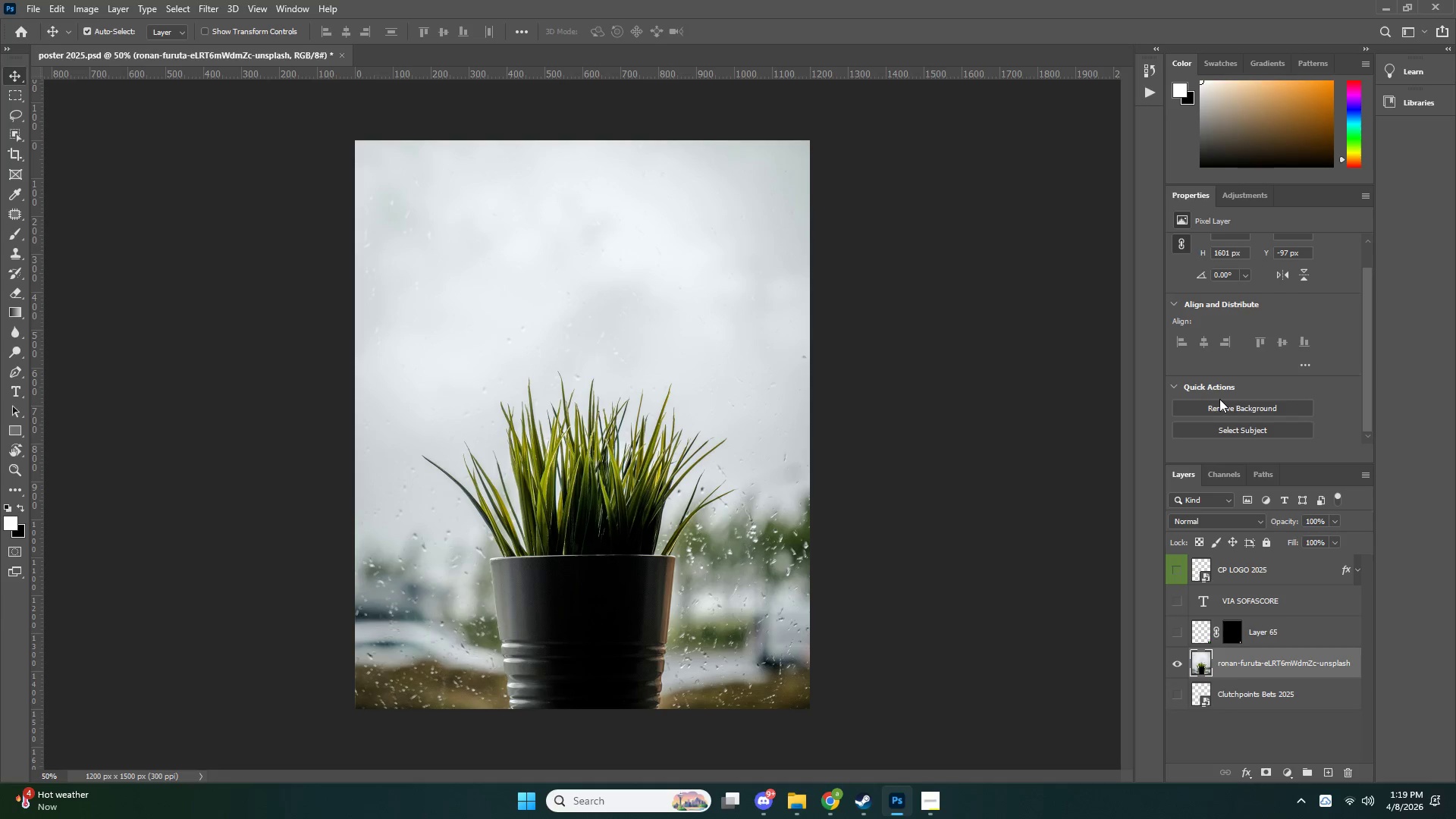 
triple_click([1219, 399])
 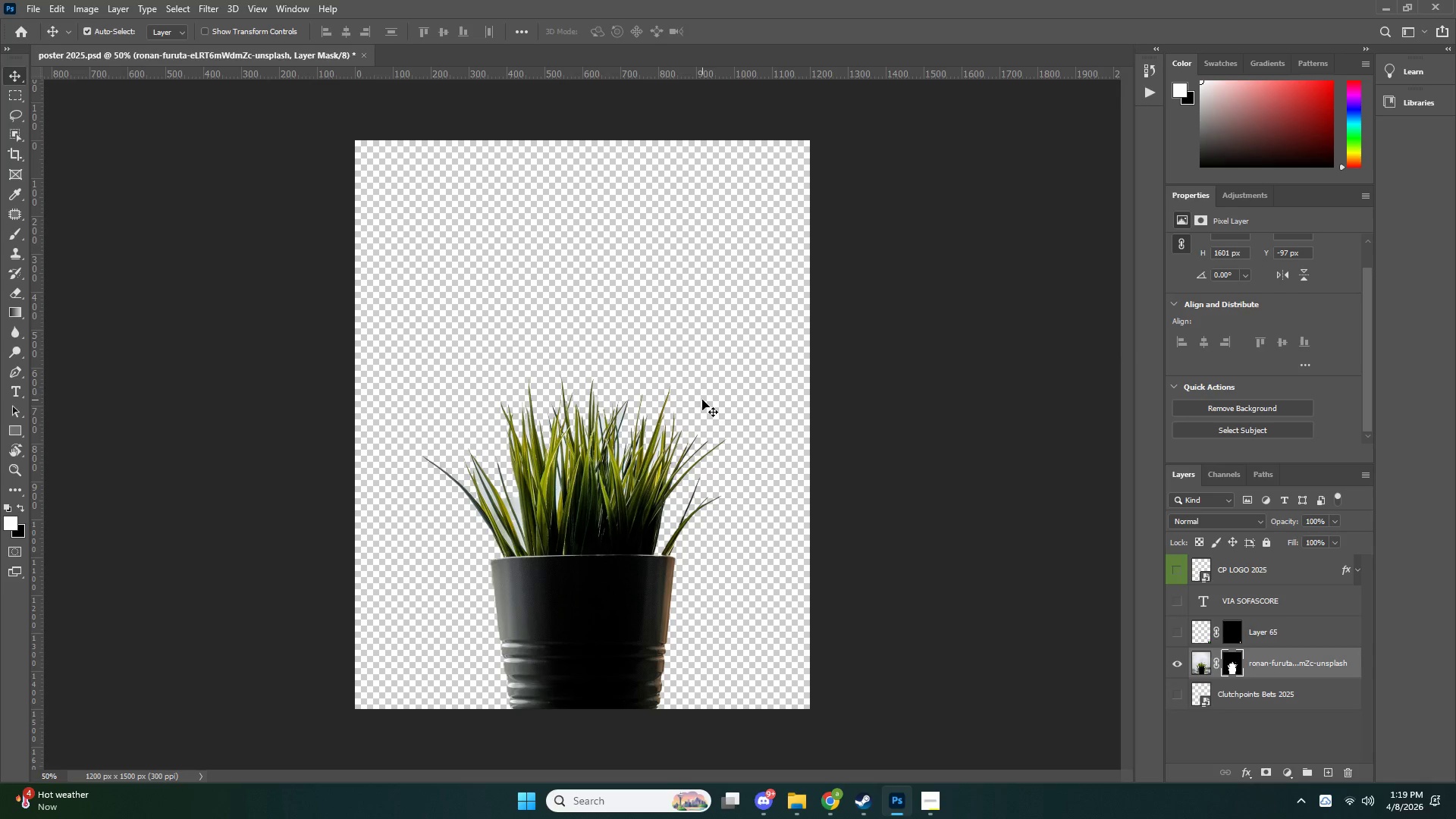 
type(zp)
 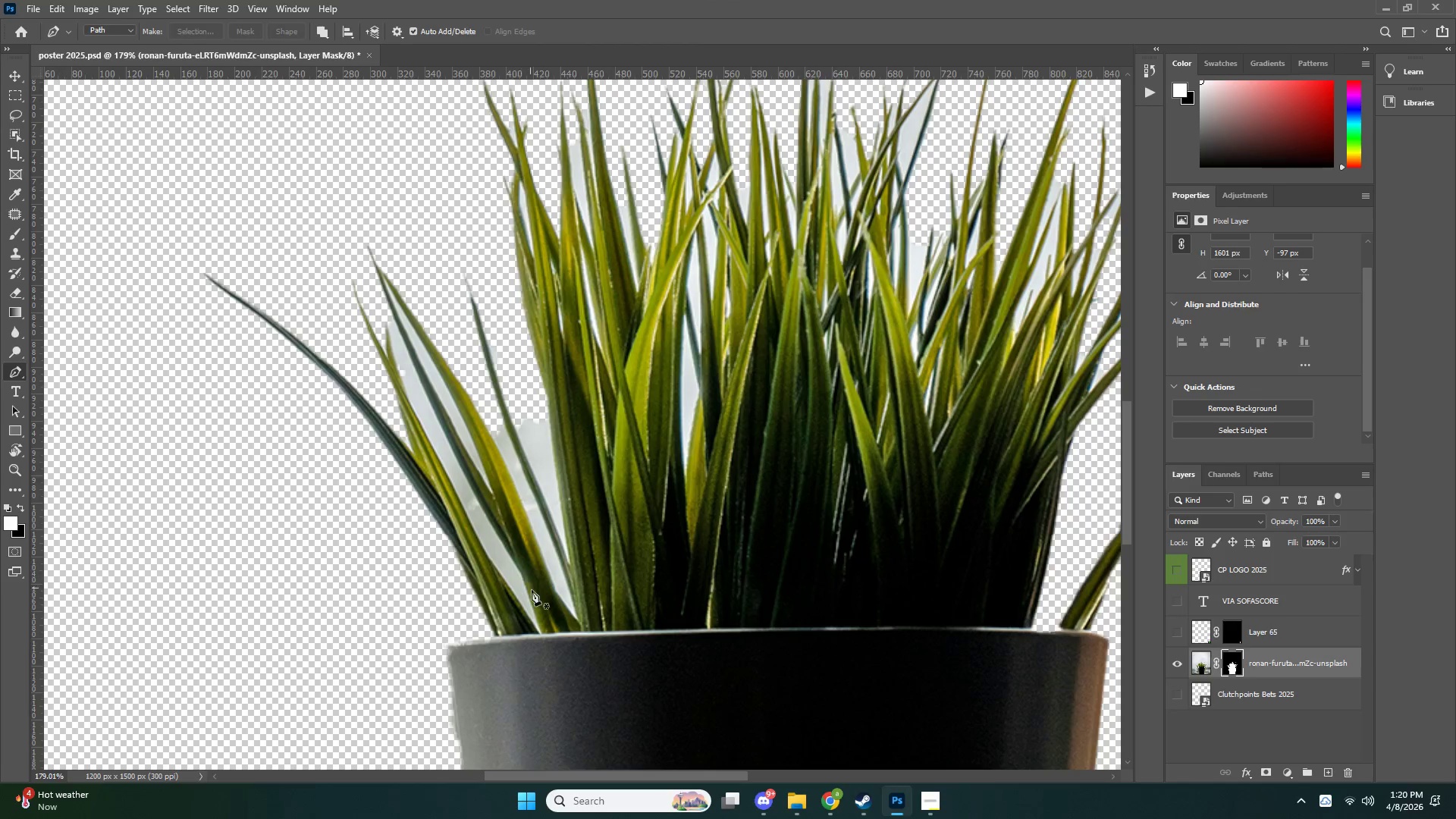 
left_click_drag(start_coordinate=[494, 484], to_coordinate=[549, 484])
 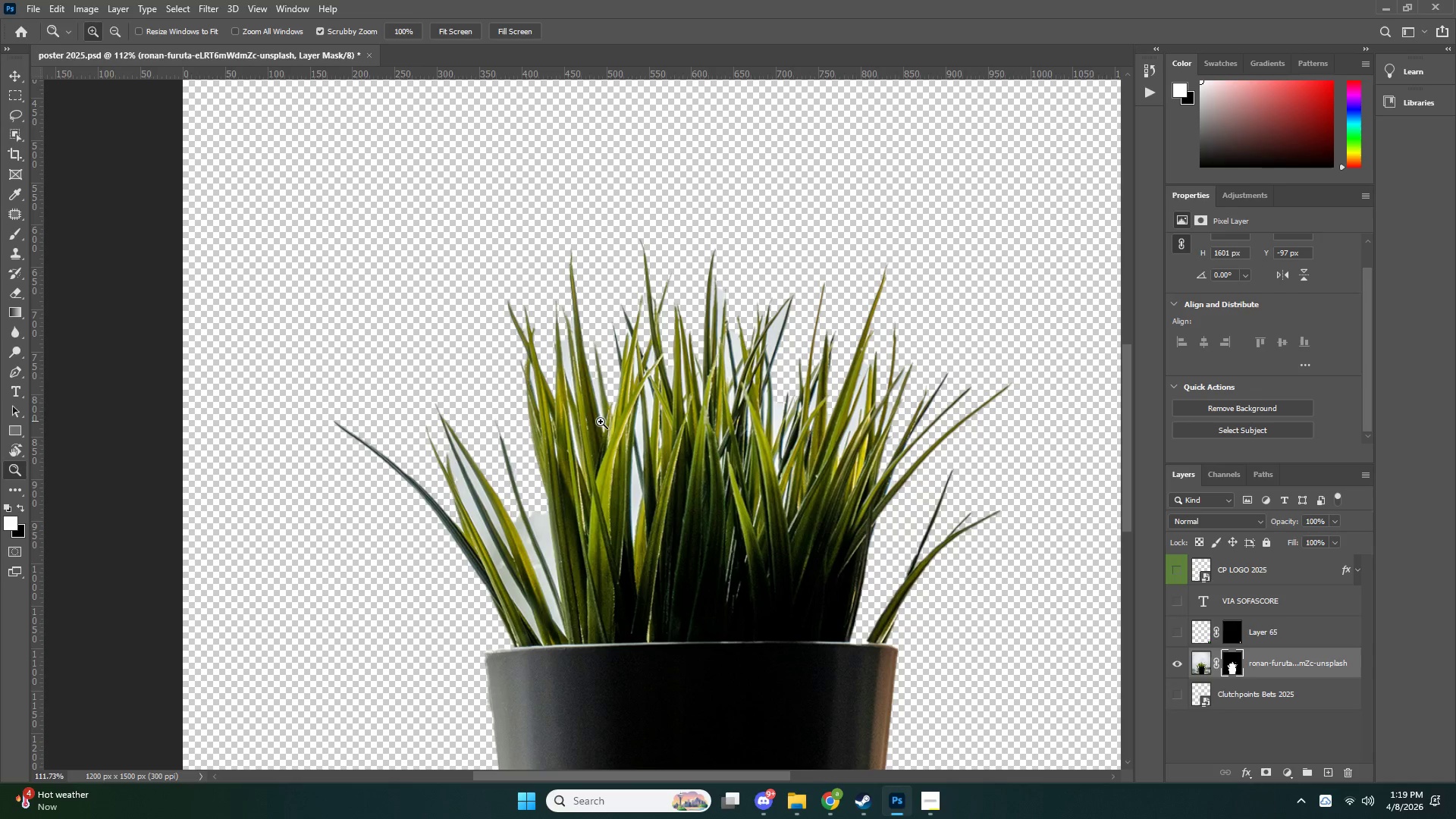 
left_click_drag(start_coordinate=[548, 463], to_coordinate=[582, 453])
 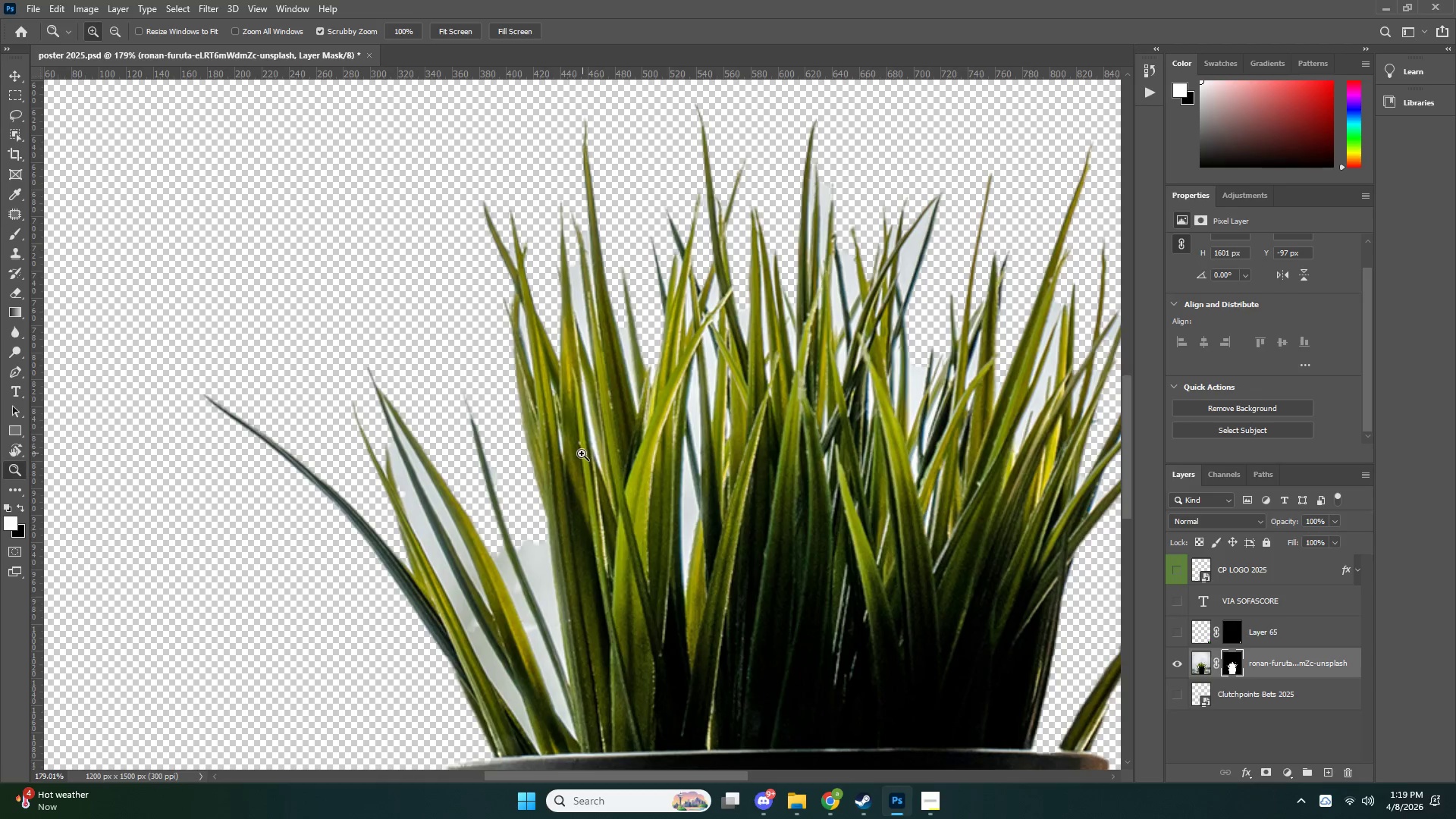 
scroll: coordinate [565, 483], scroll_direction: down, amount: 10.0
 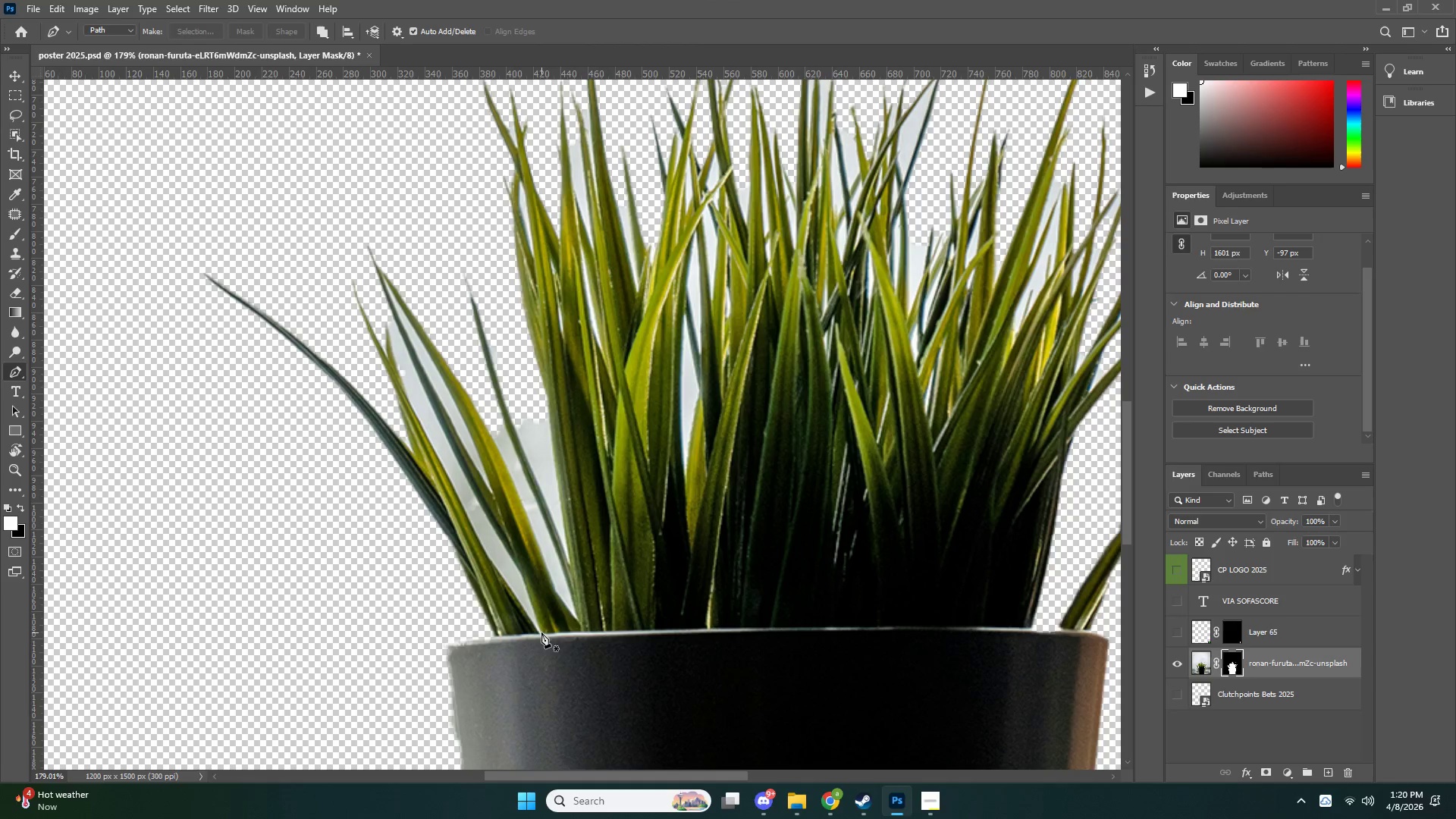 
double_click([517, 564])
 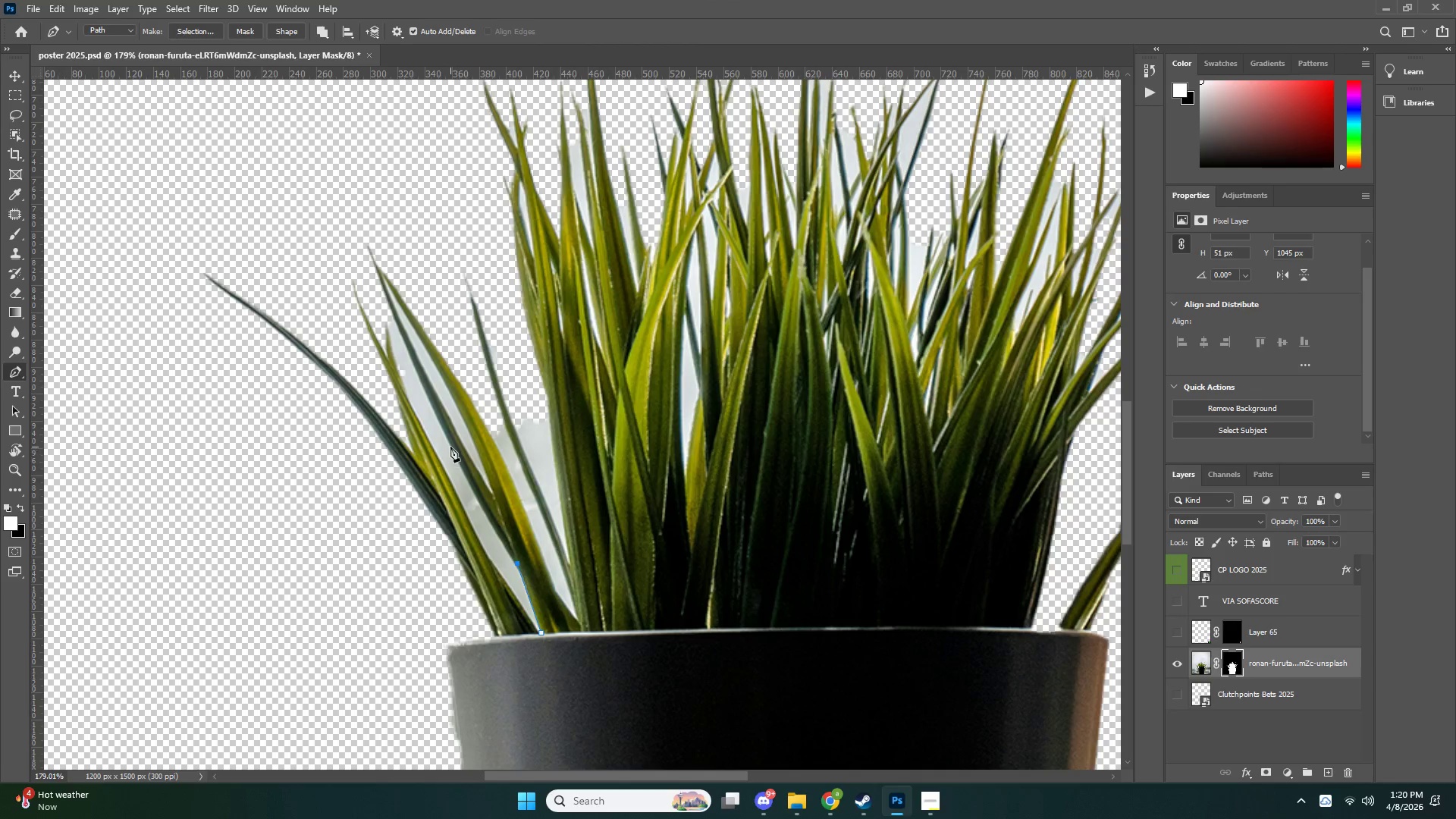 
triple_click([450, 446])
 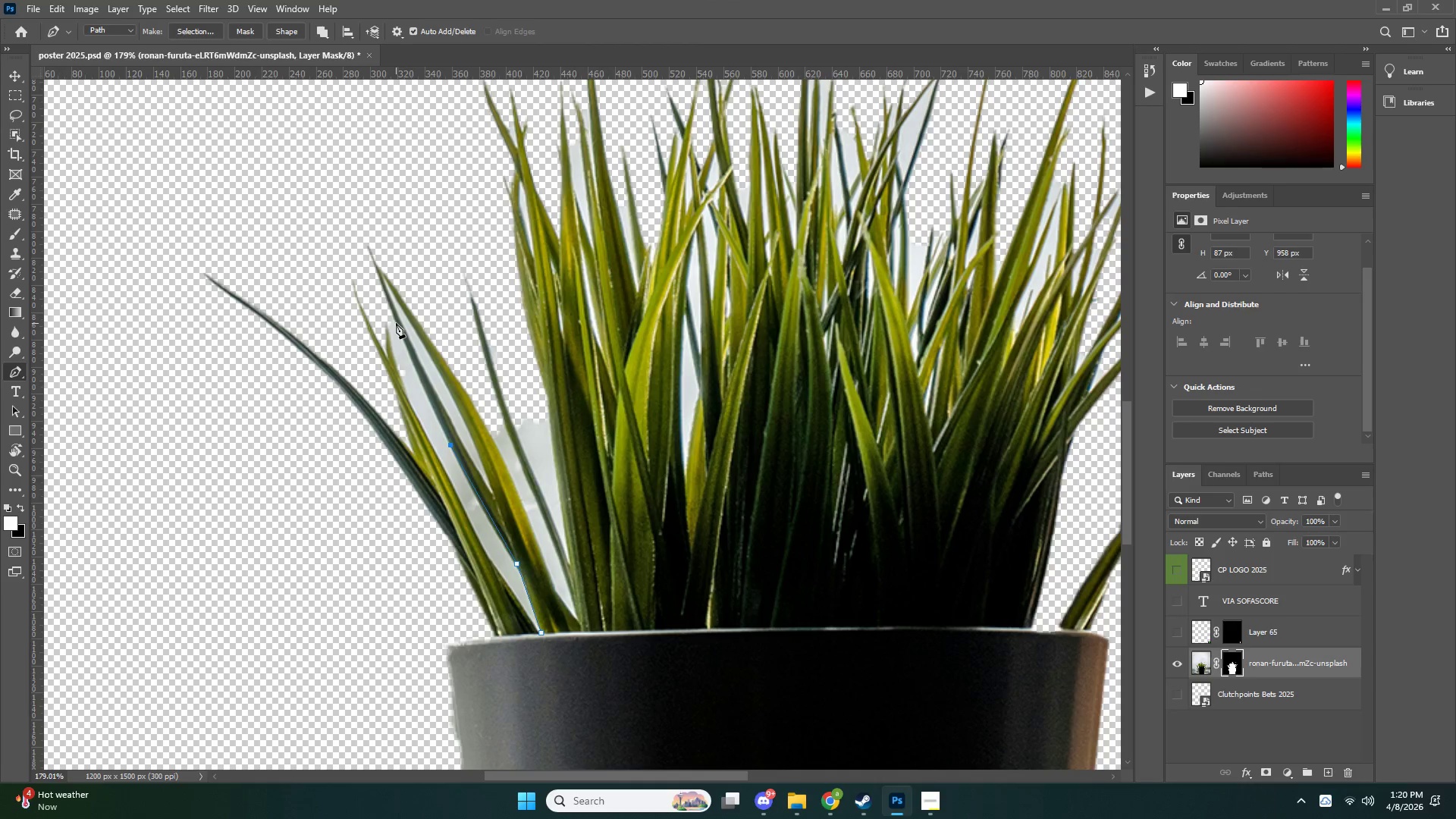 
double_click([372, 291])
 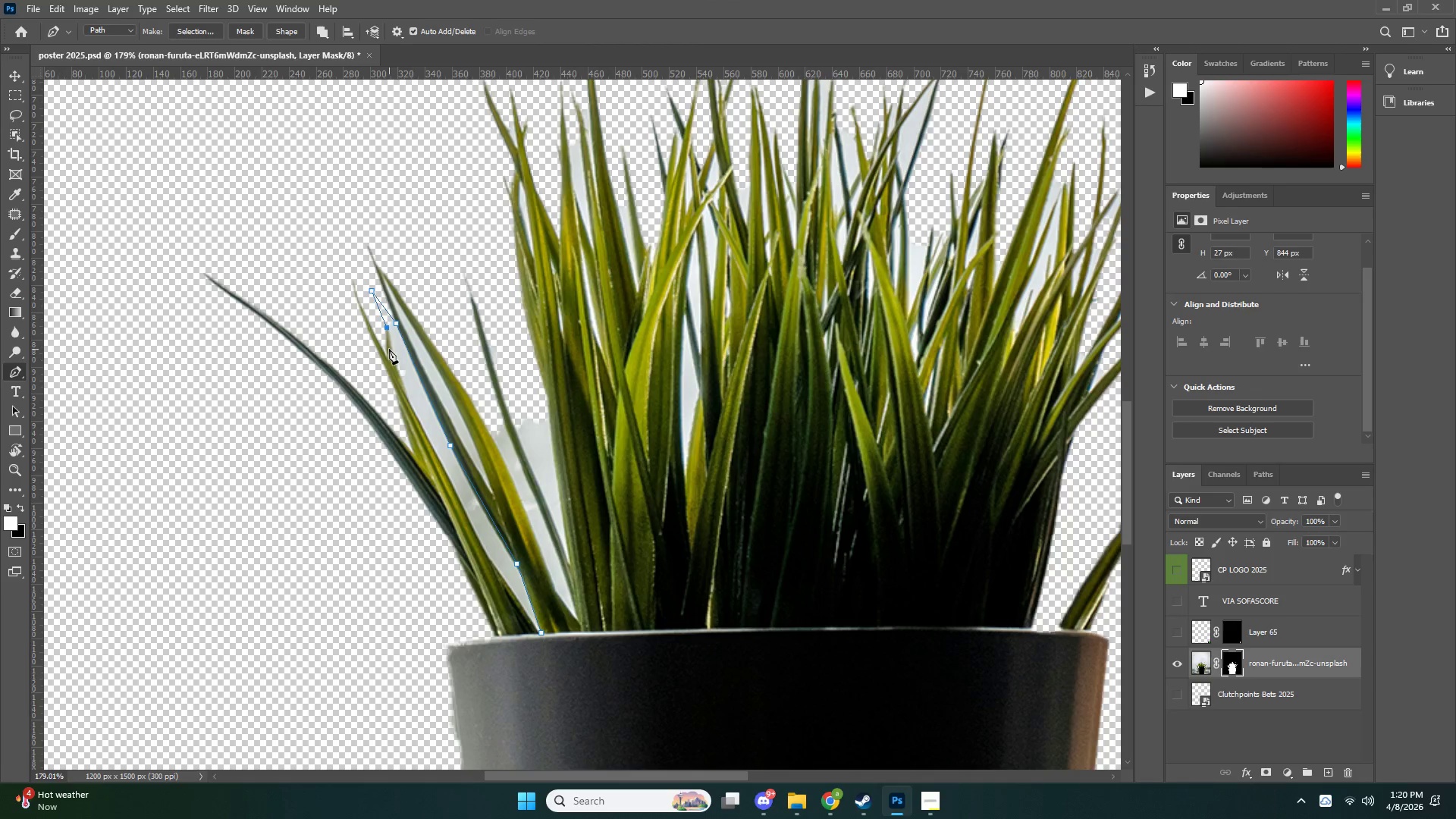 
double_click([396, 368])
 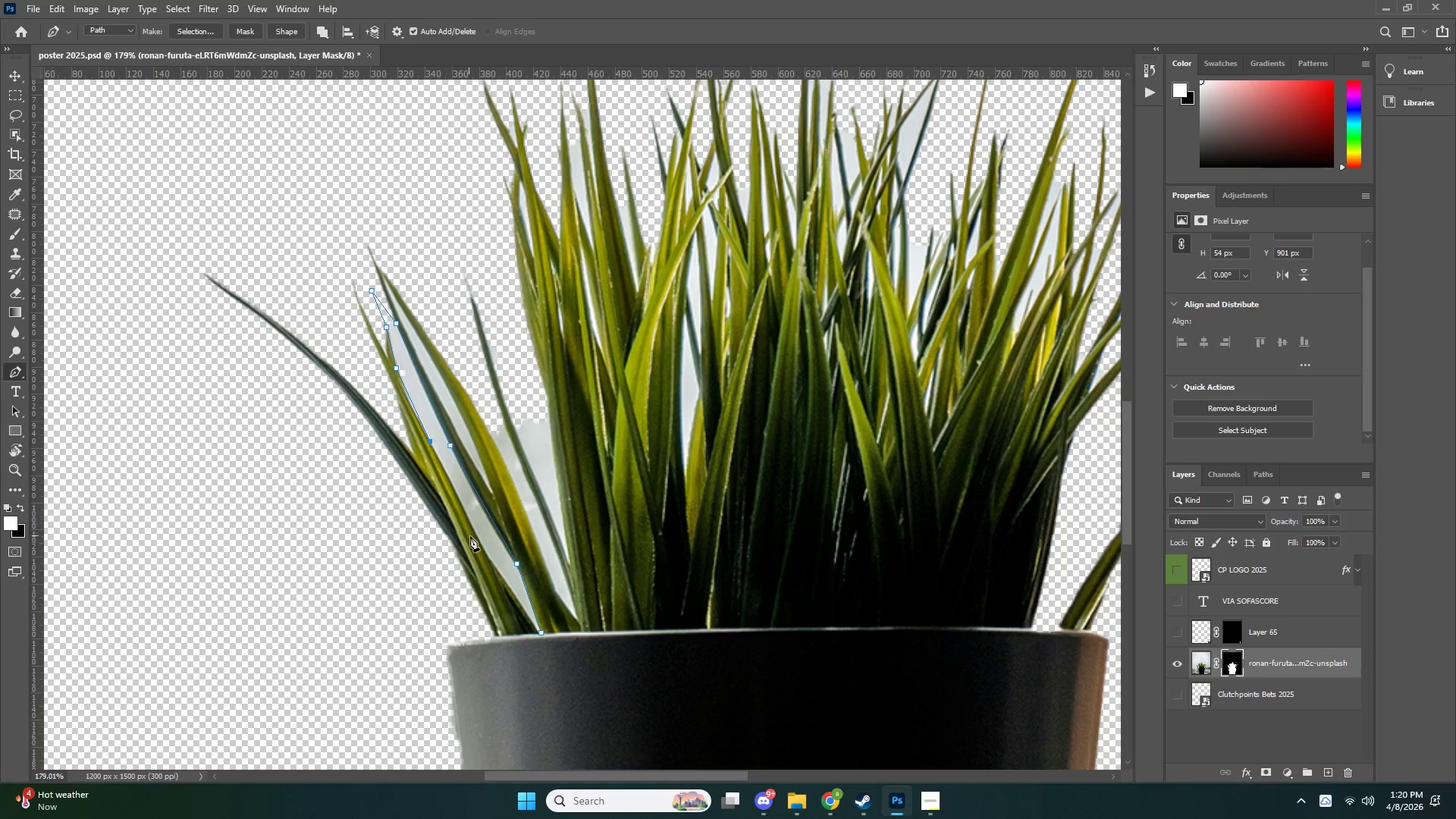 
left_click([478, 539])
 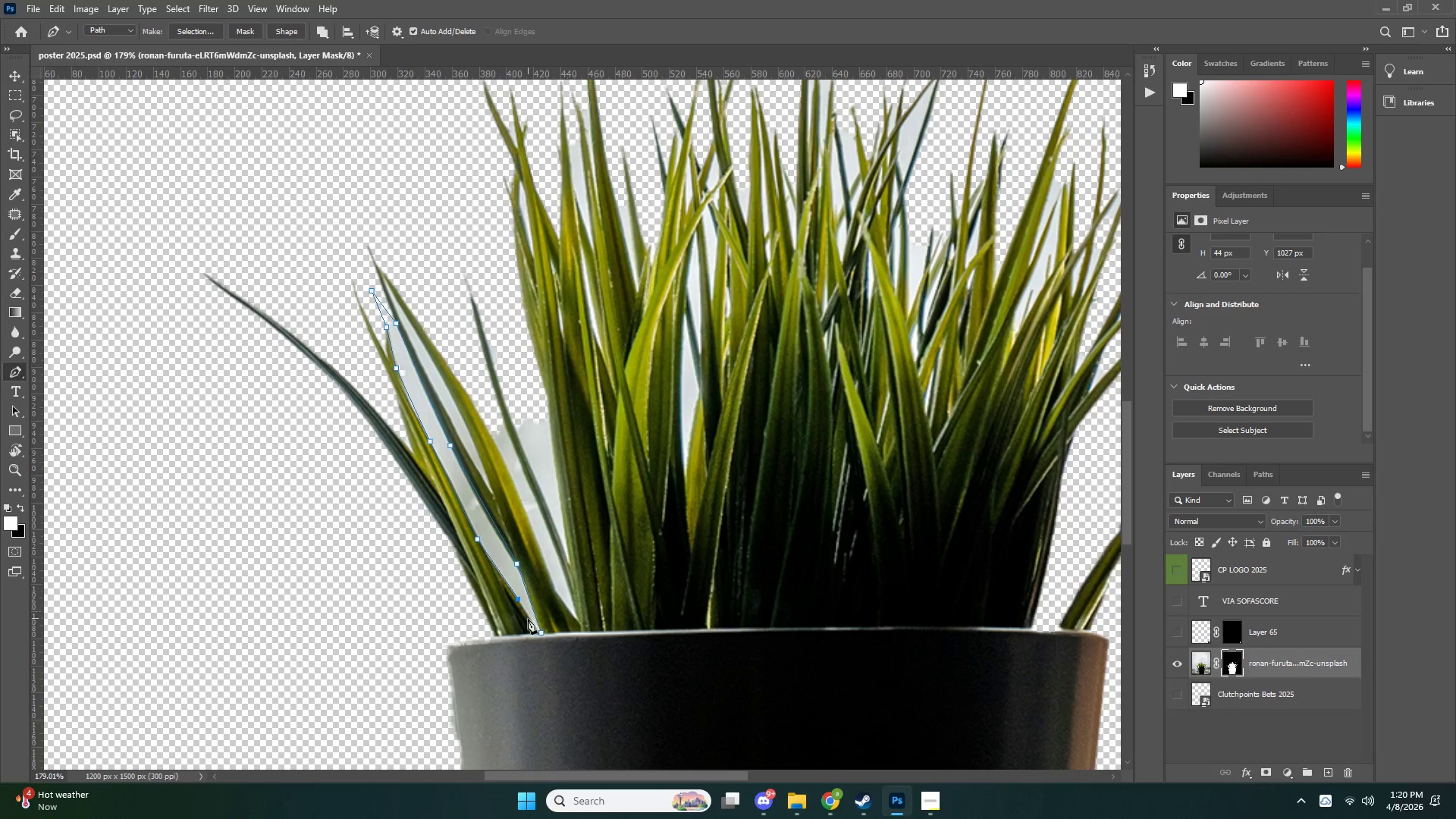 
left_click([535, 629])
 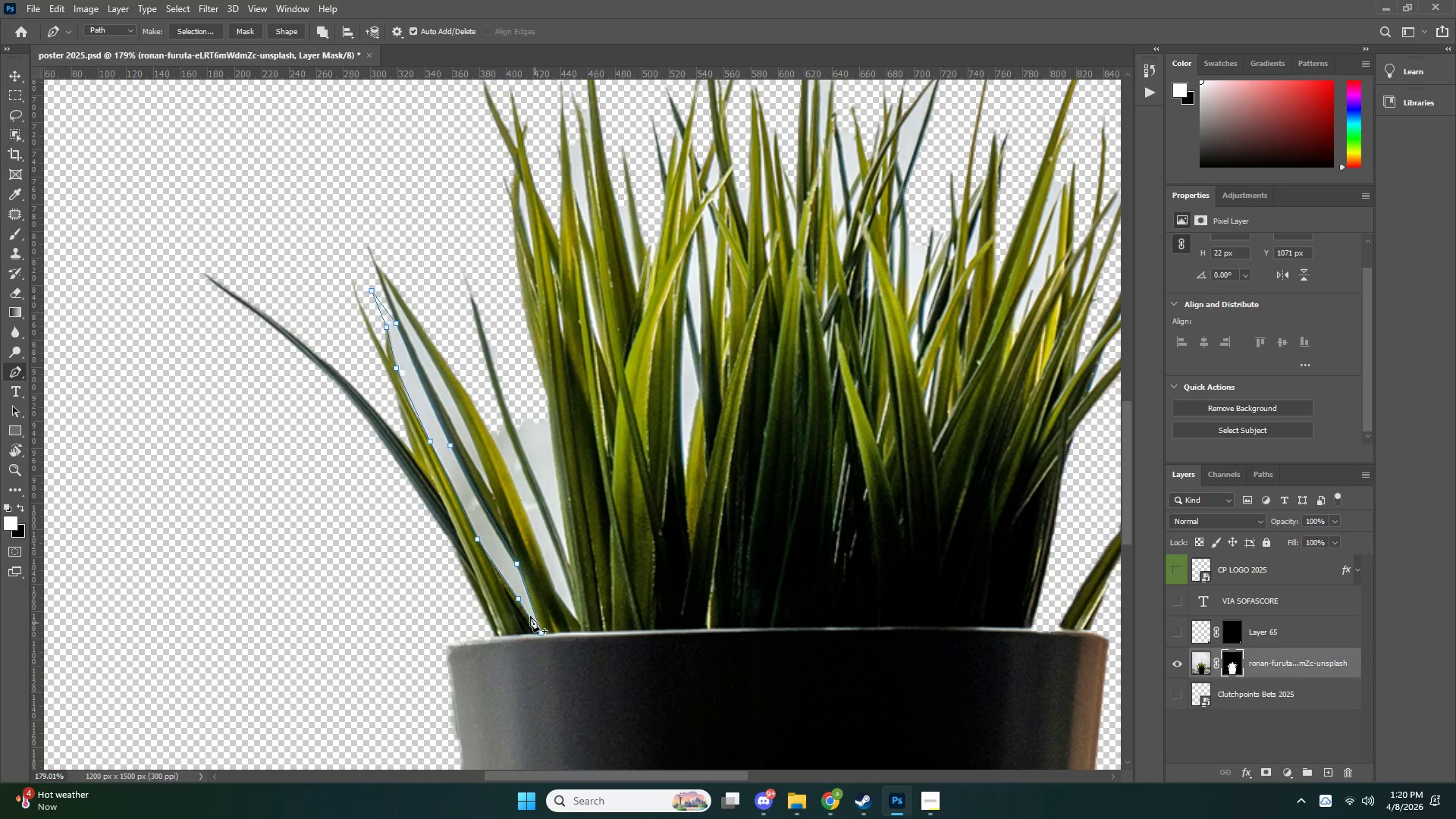 
key(Control+NumpadEnter)
 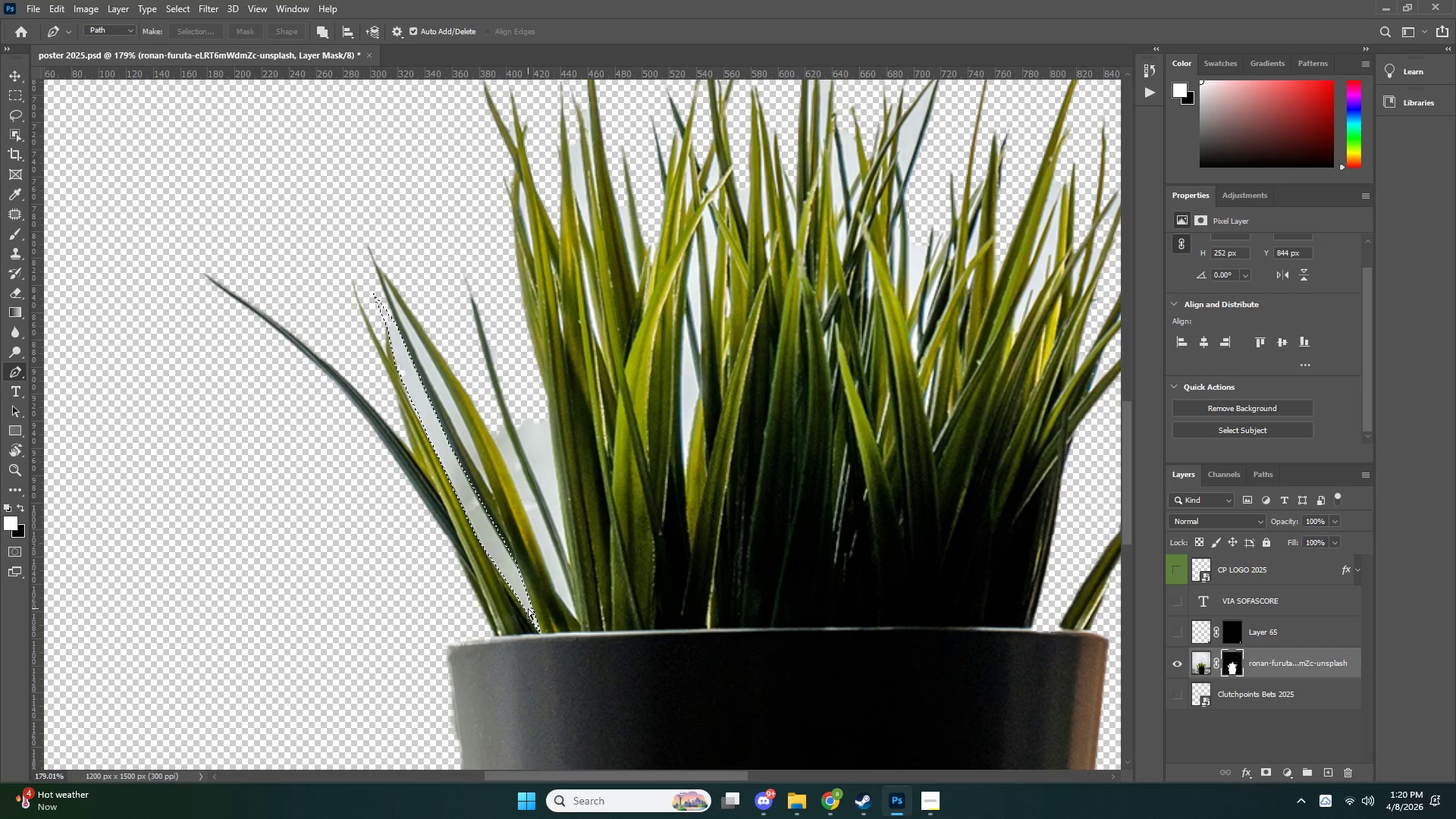 
key(Control+X)
 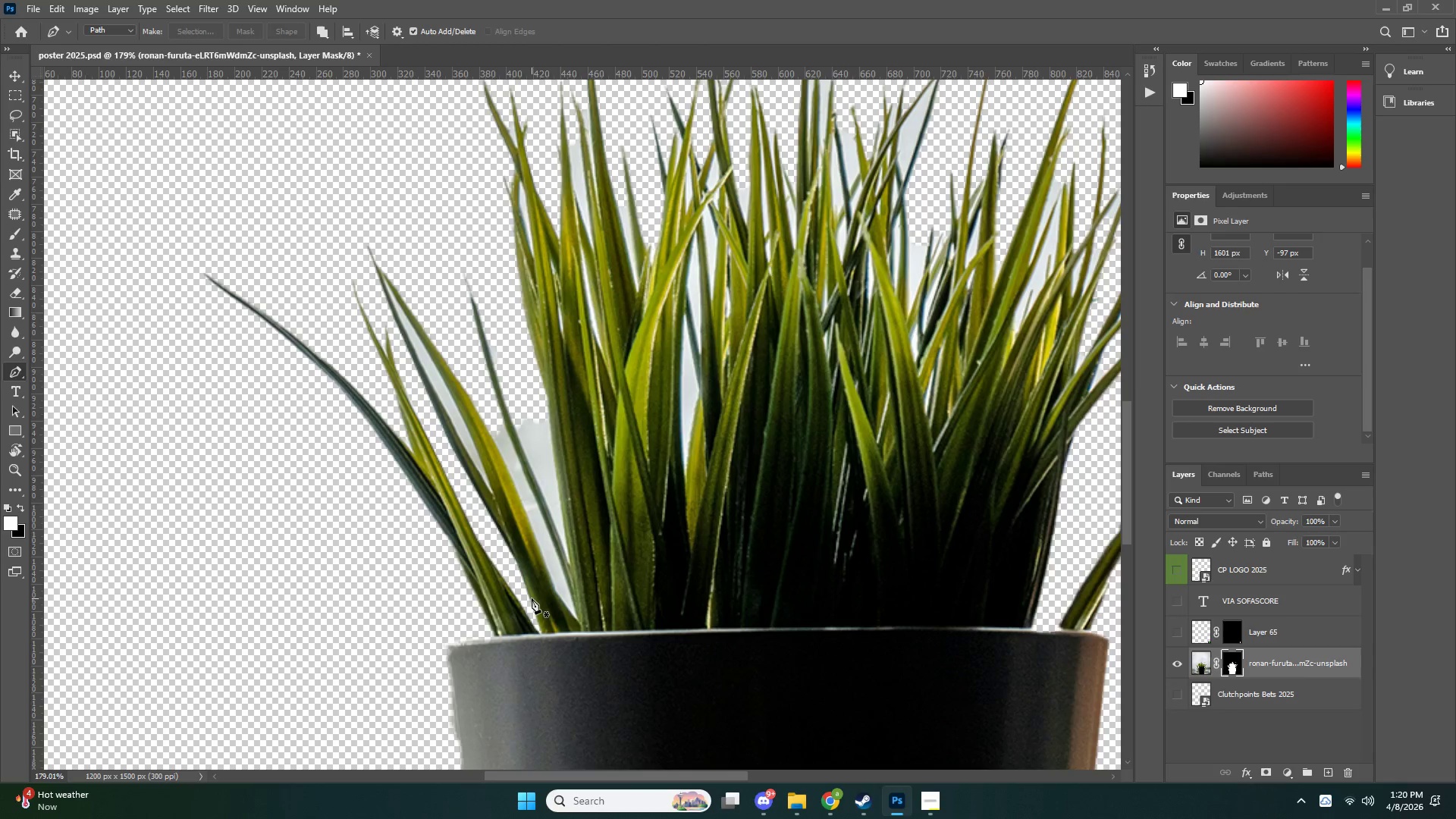 
scroll: coordinate [529, 595], scroll_direction: up, amount: 3.0
 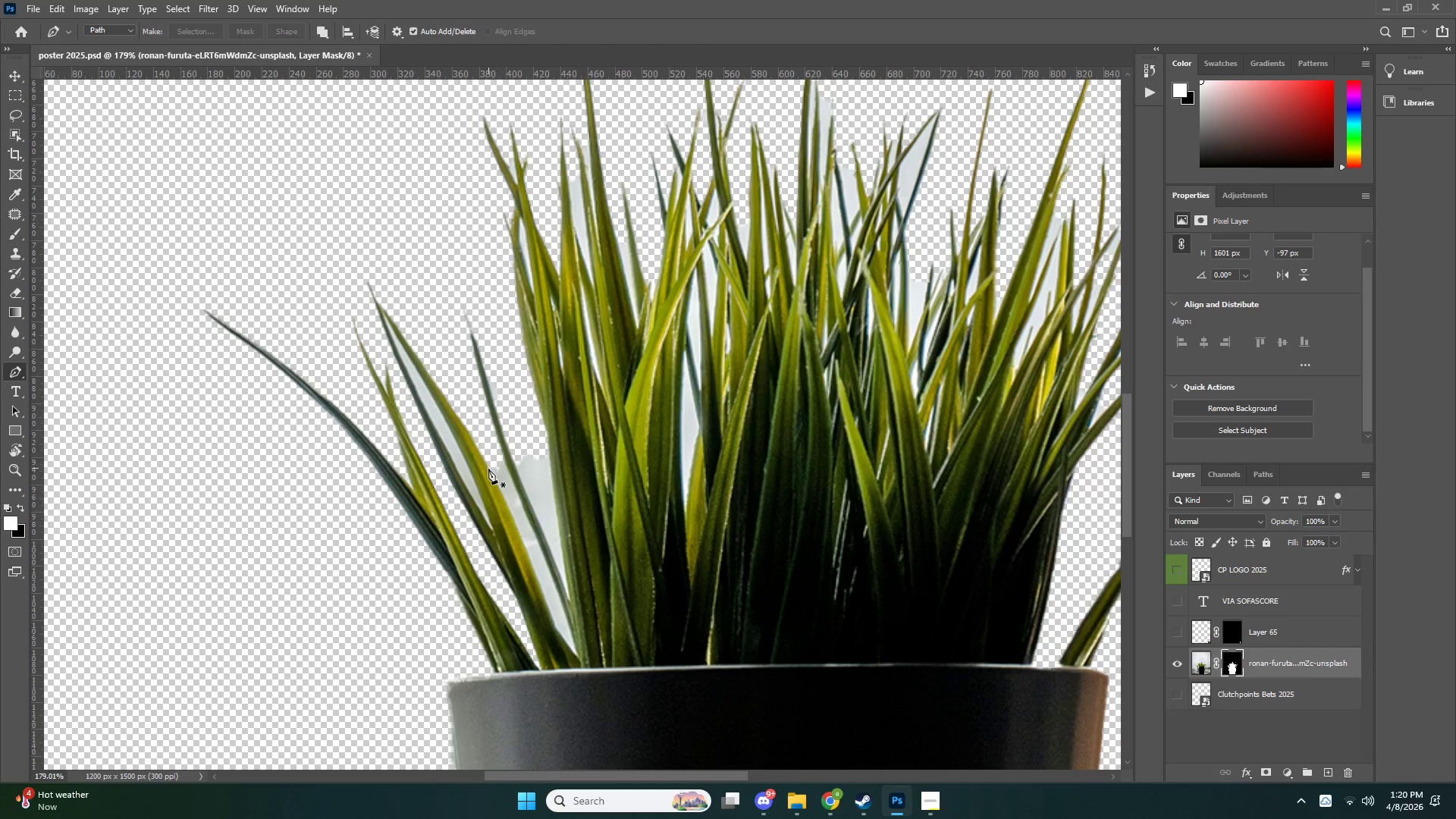 
left_click_drag(start_coordinate=[487, 469], to_coordinate=[483, 447])
 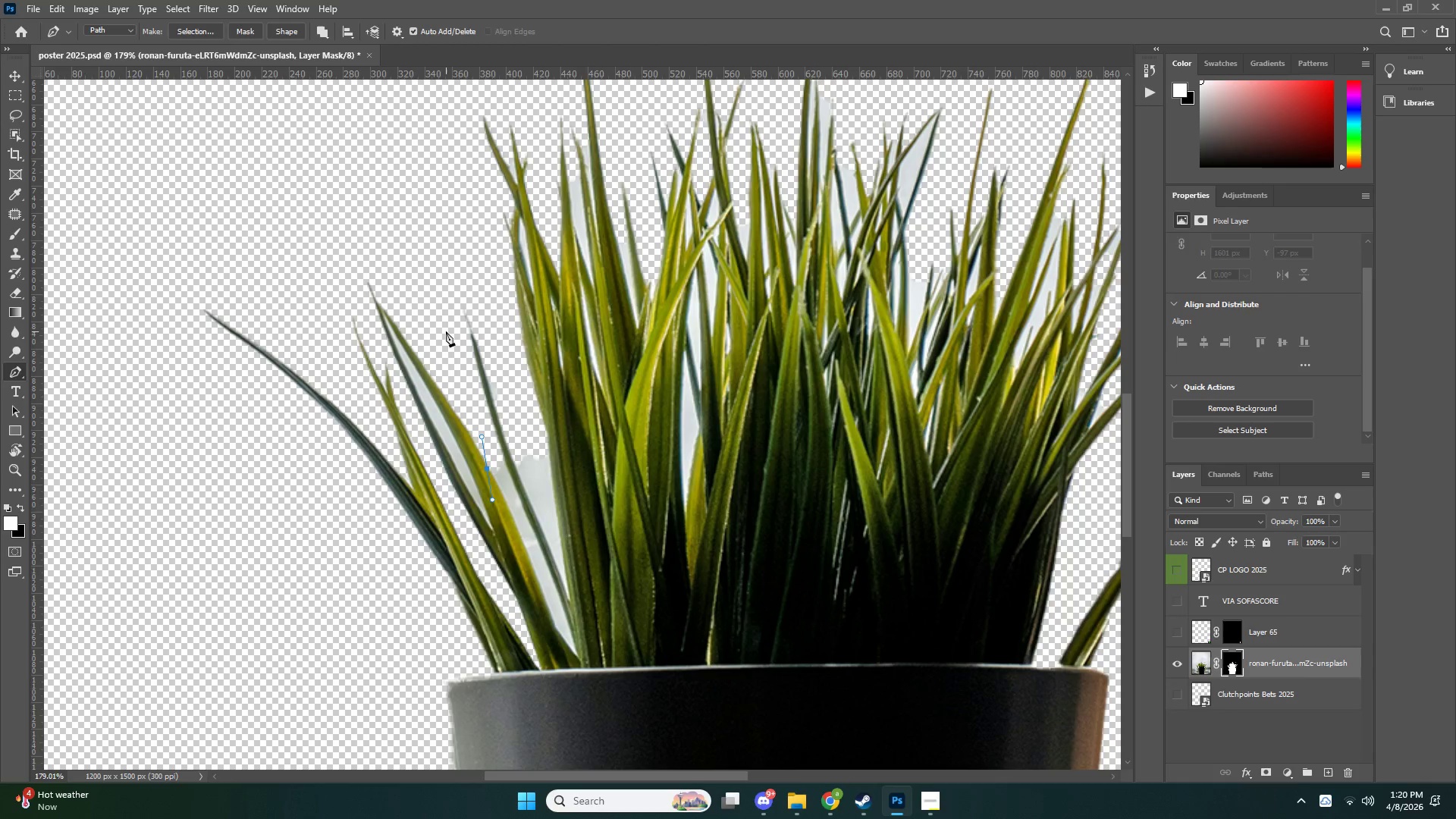 
left_click_drag(start_coordinate=[444, 328], to_coordinate=[441, 318])
 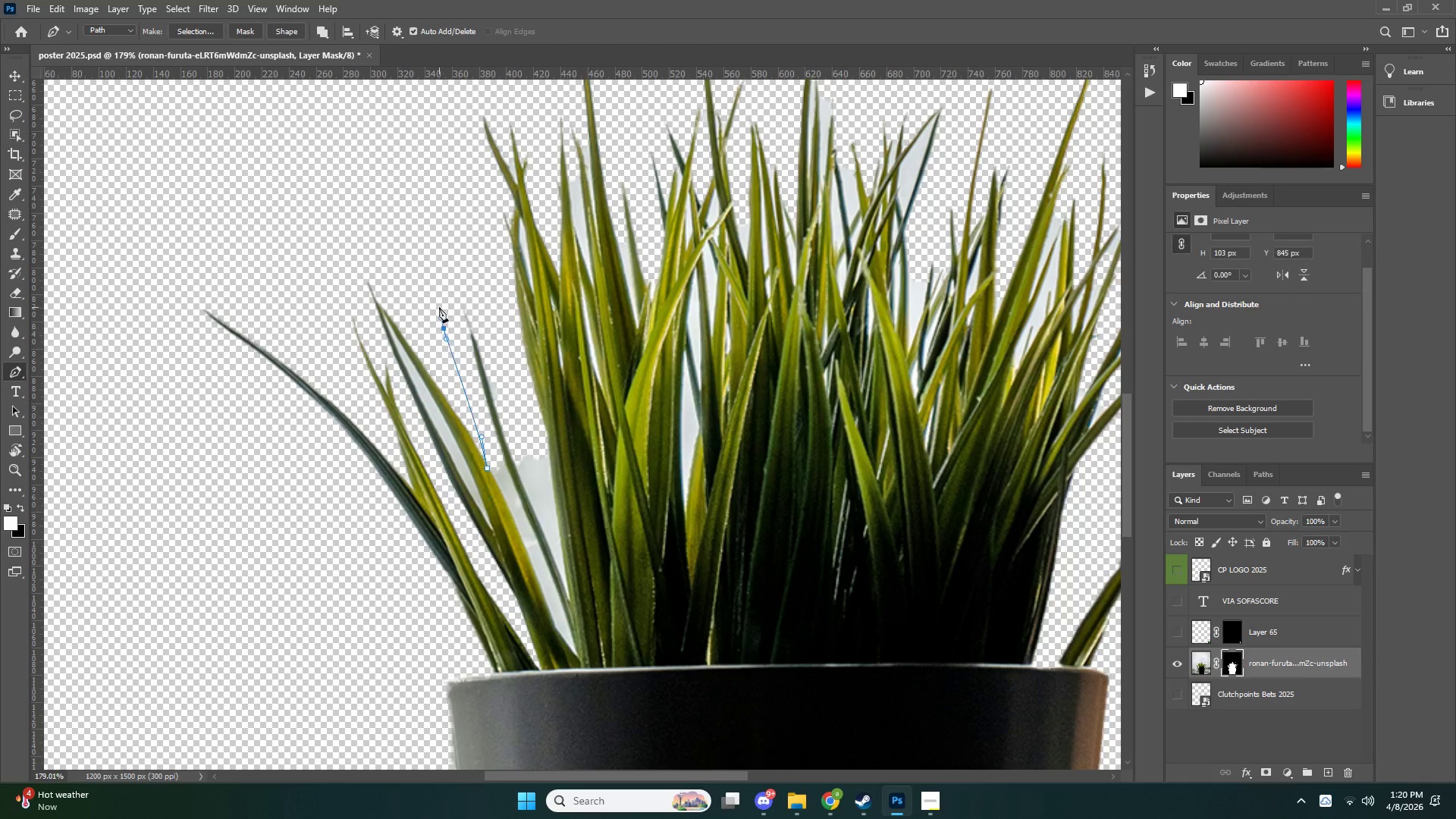 
left_click_drag(start_coordinate=[439, 307], to_coordinate=[451, 323])
 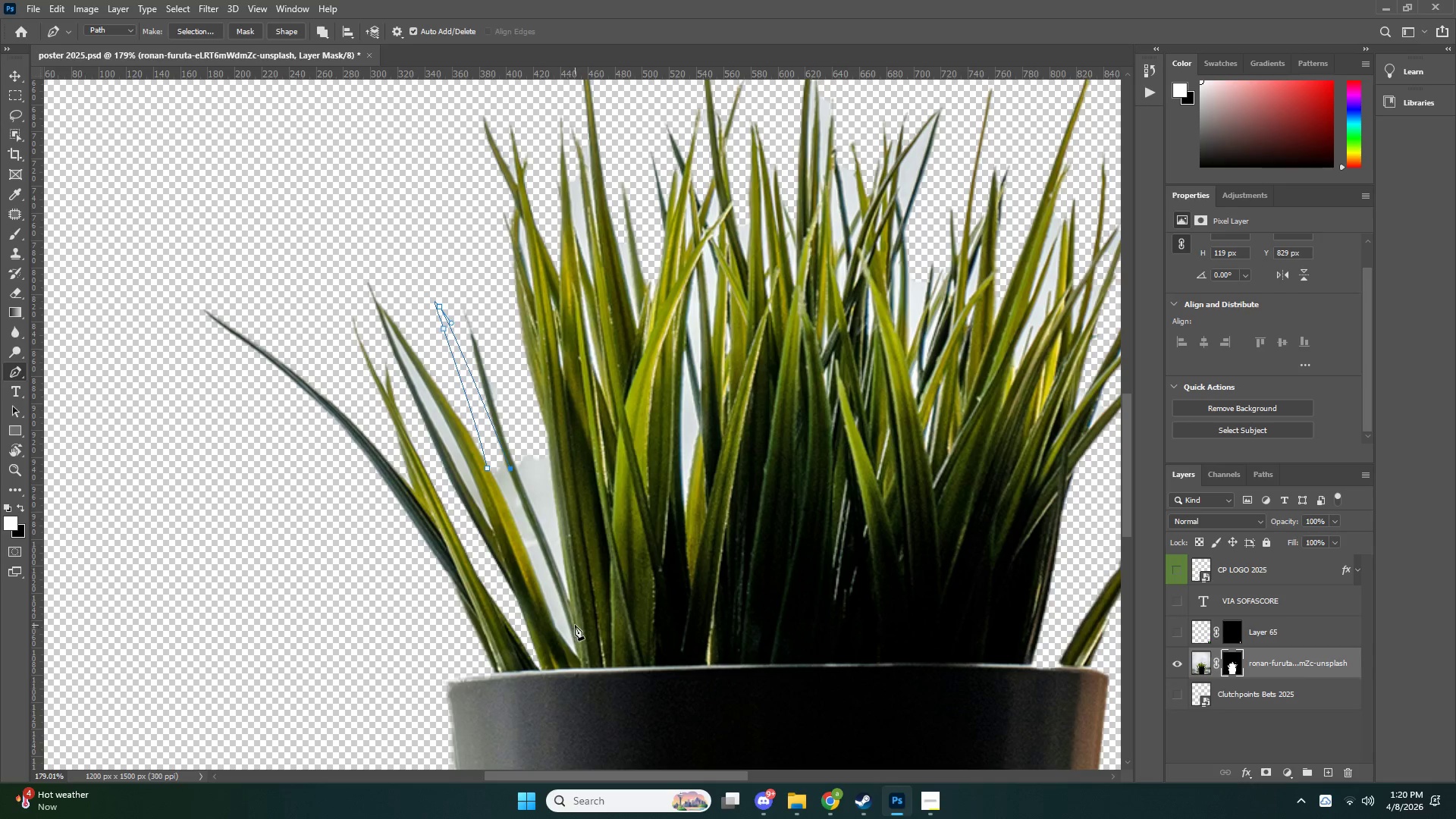 
key(Control+ControlLeft)
 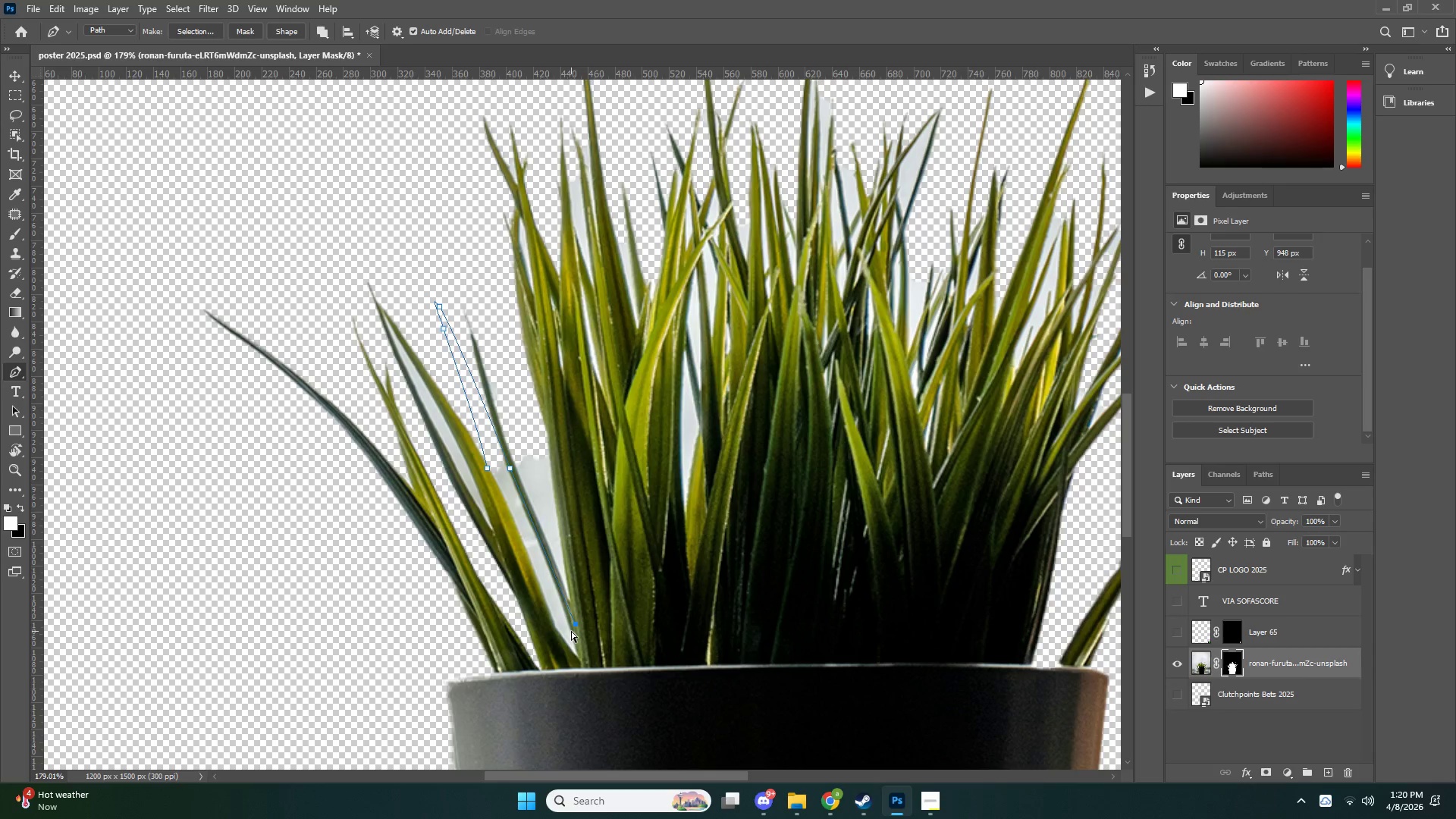 
key(Control+Z)
 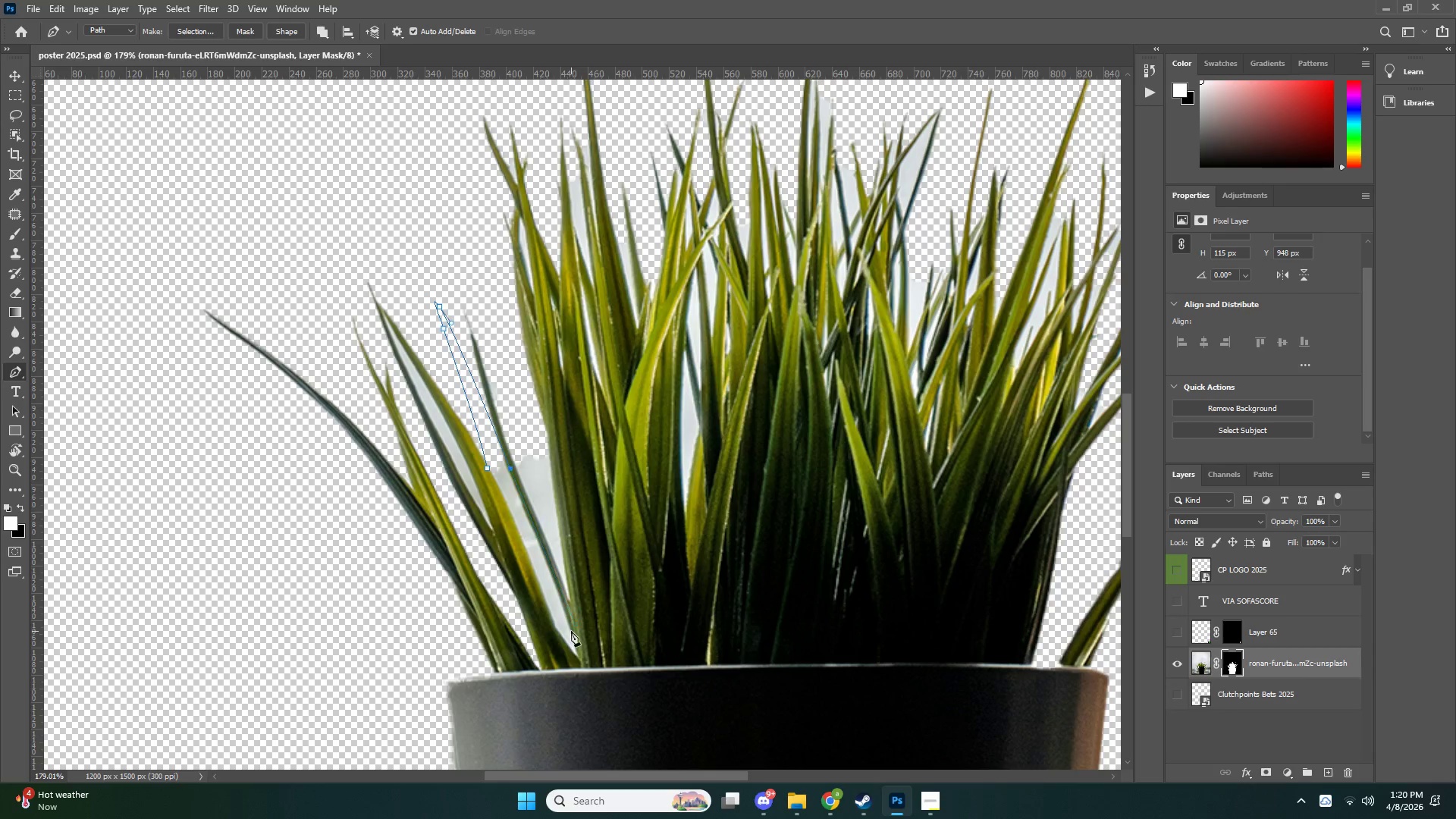 
left_click([571, 630])
 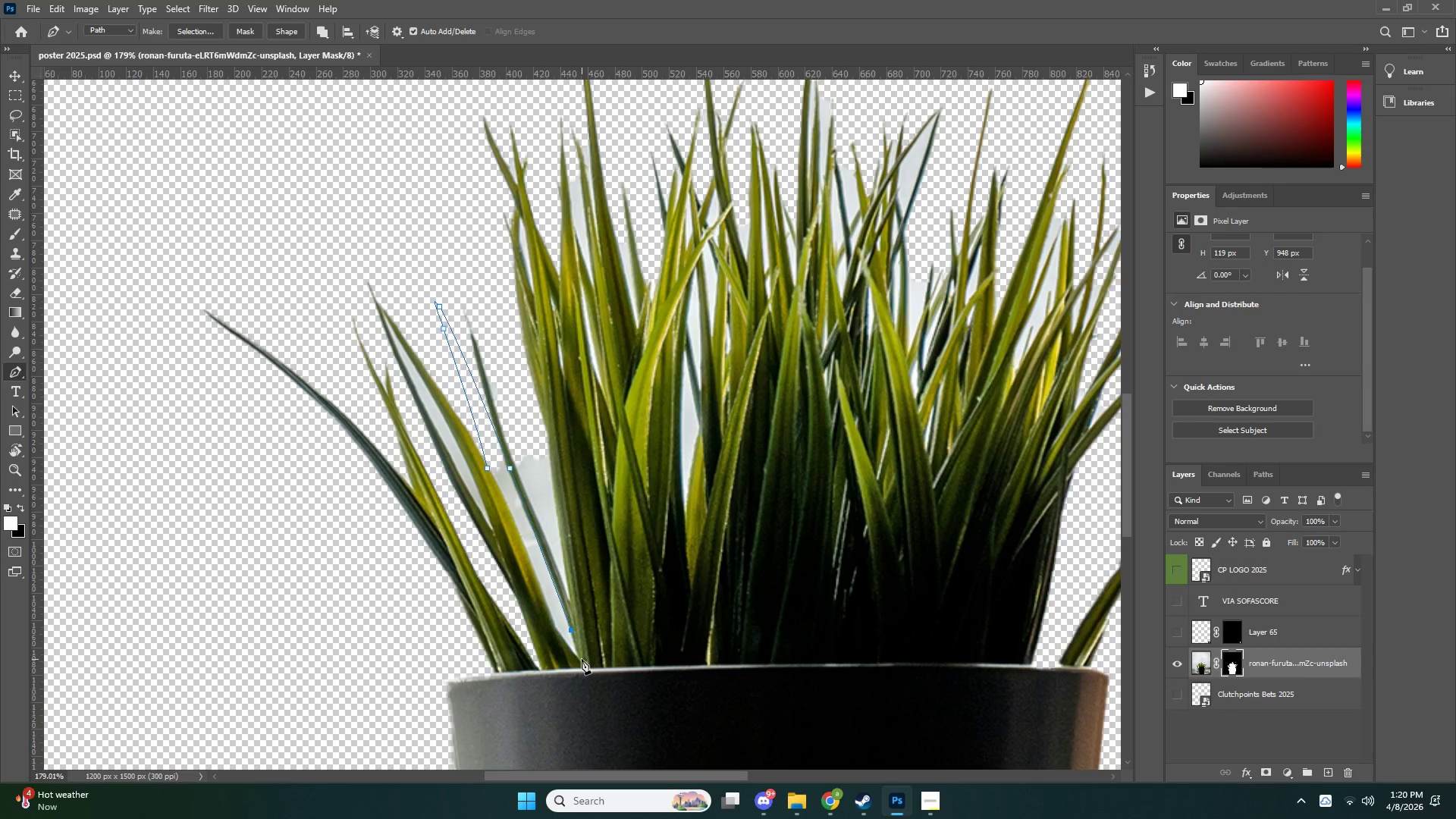 
left_click([582, 661])
 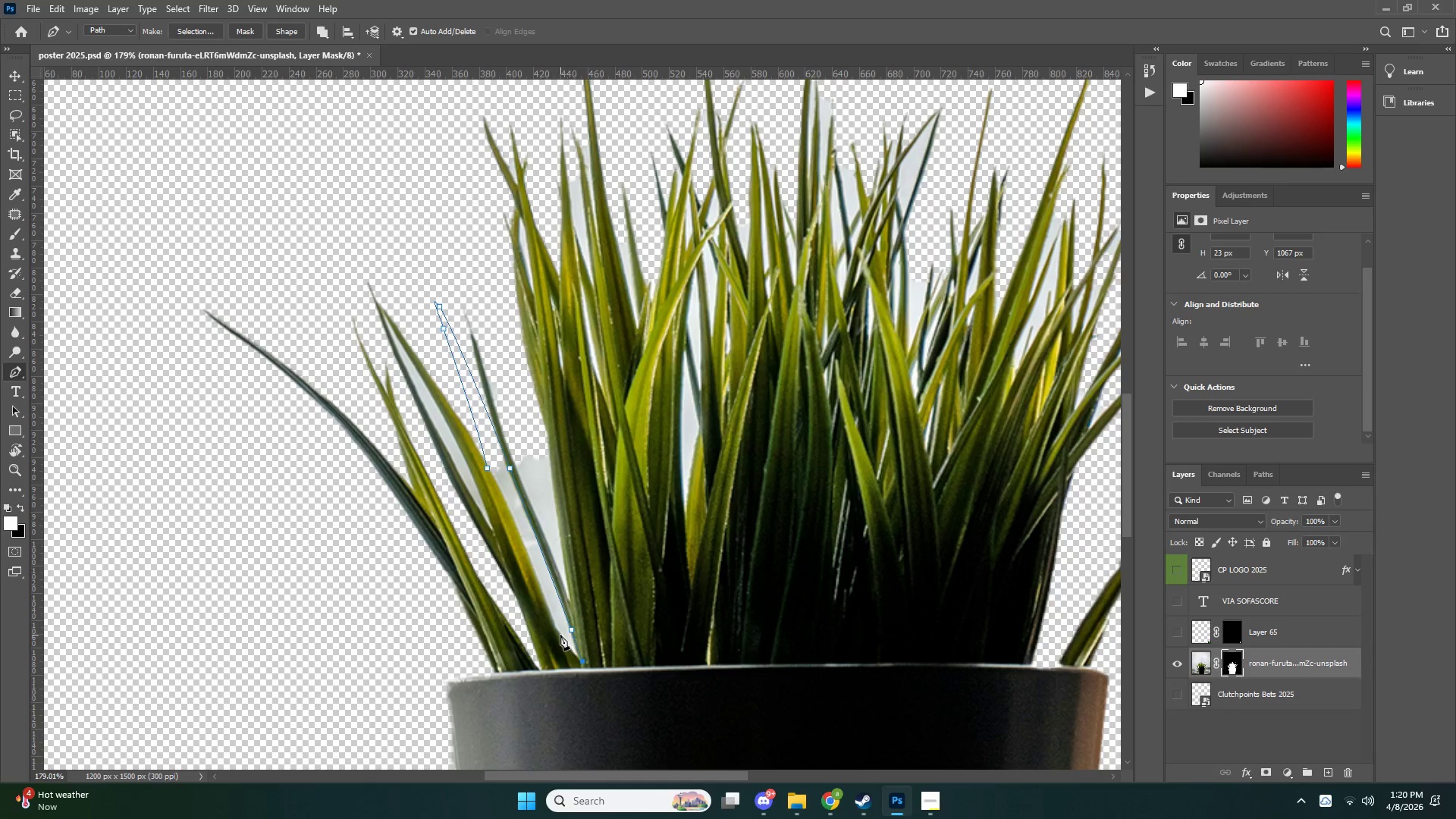 
left_click([557, 627])
 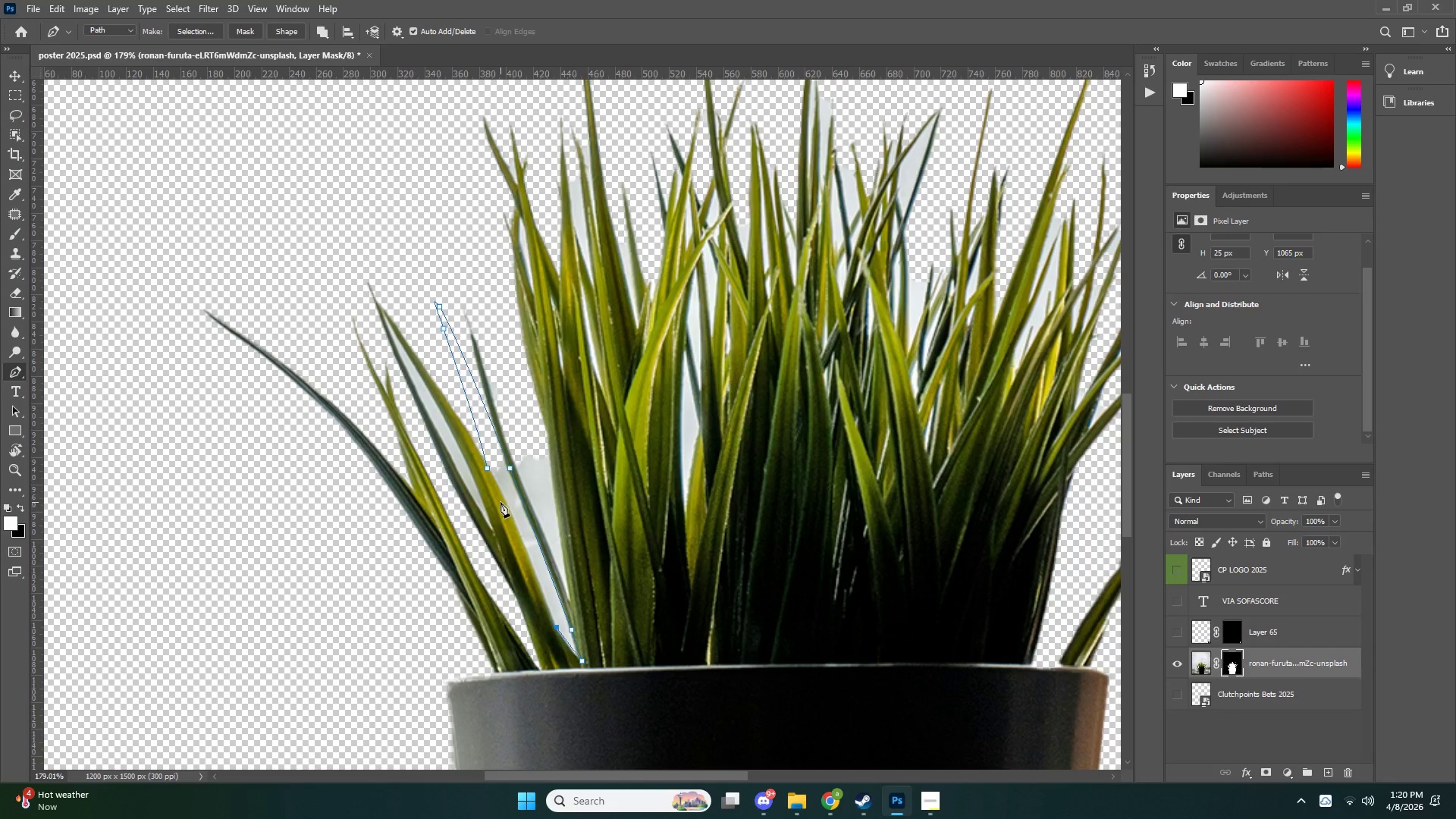 
left_click([504, 496])
 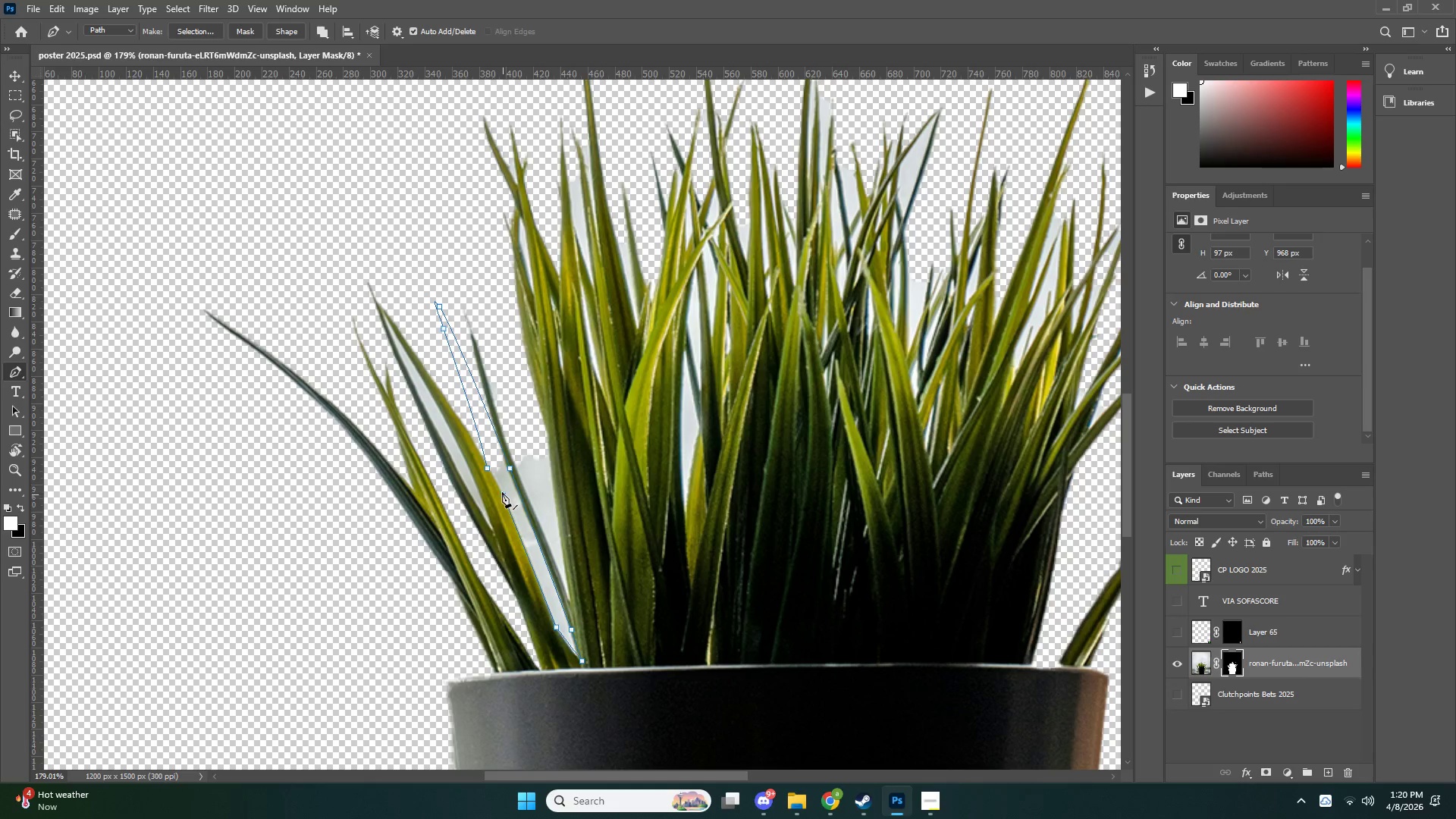 
key(Control+NumpadEnter)
 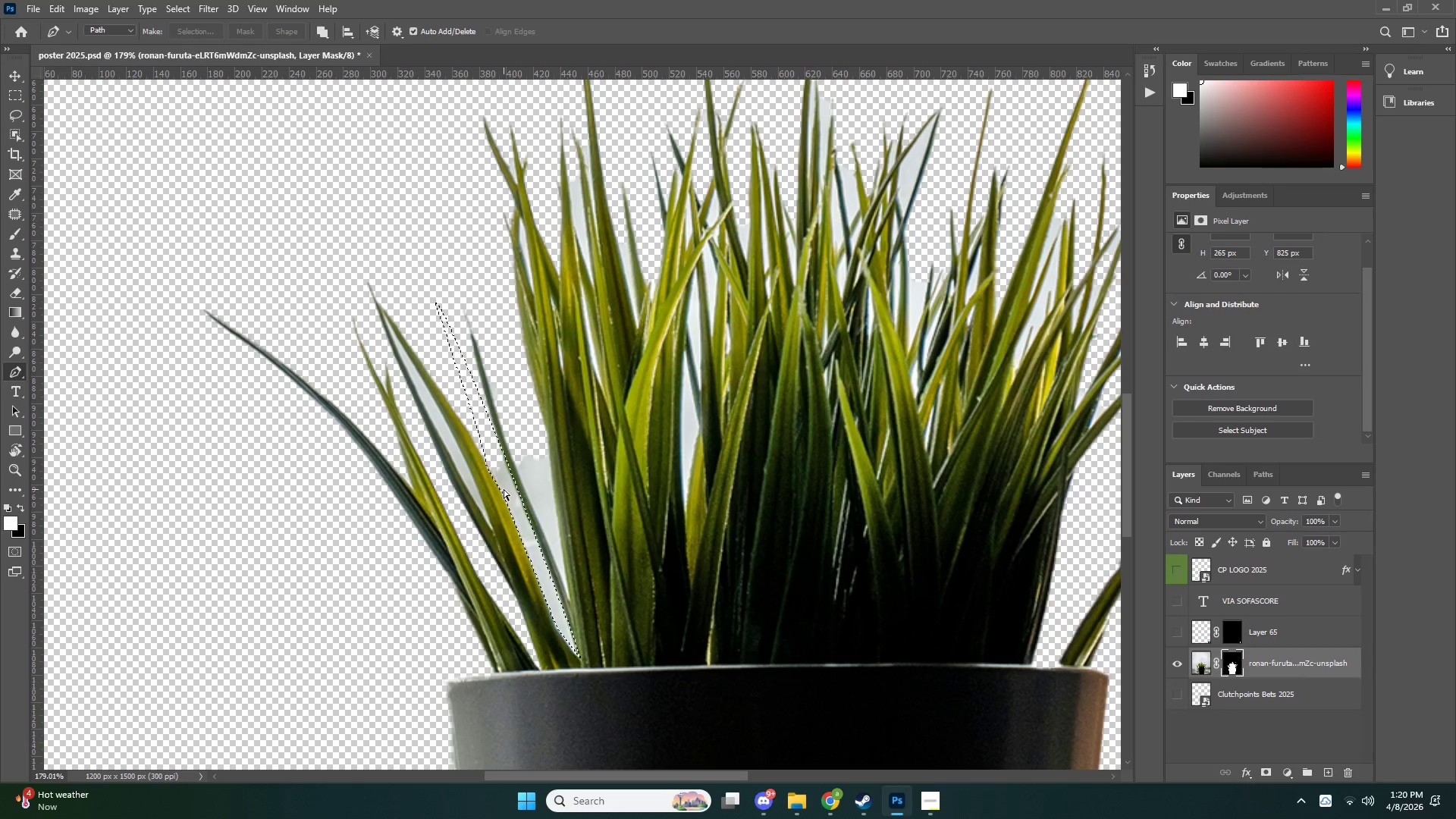 
key(Control+X)
 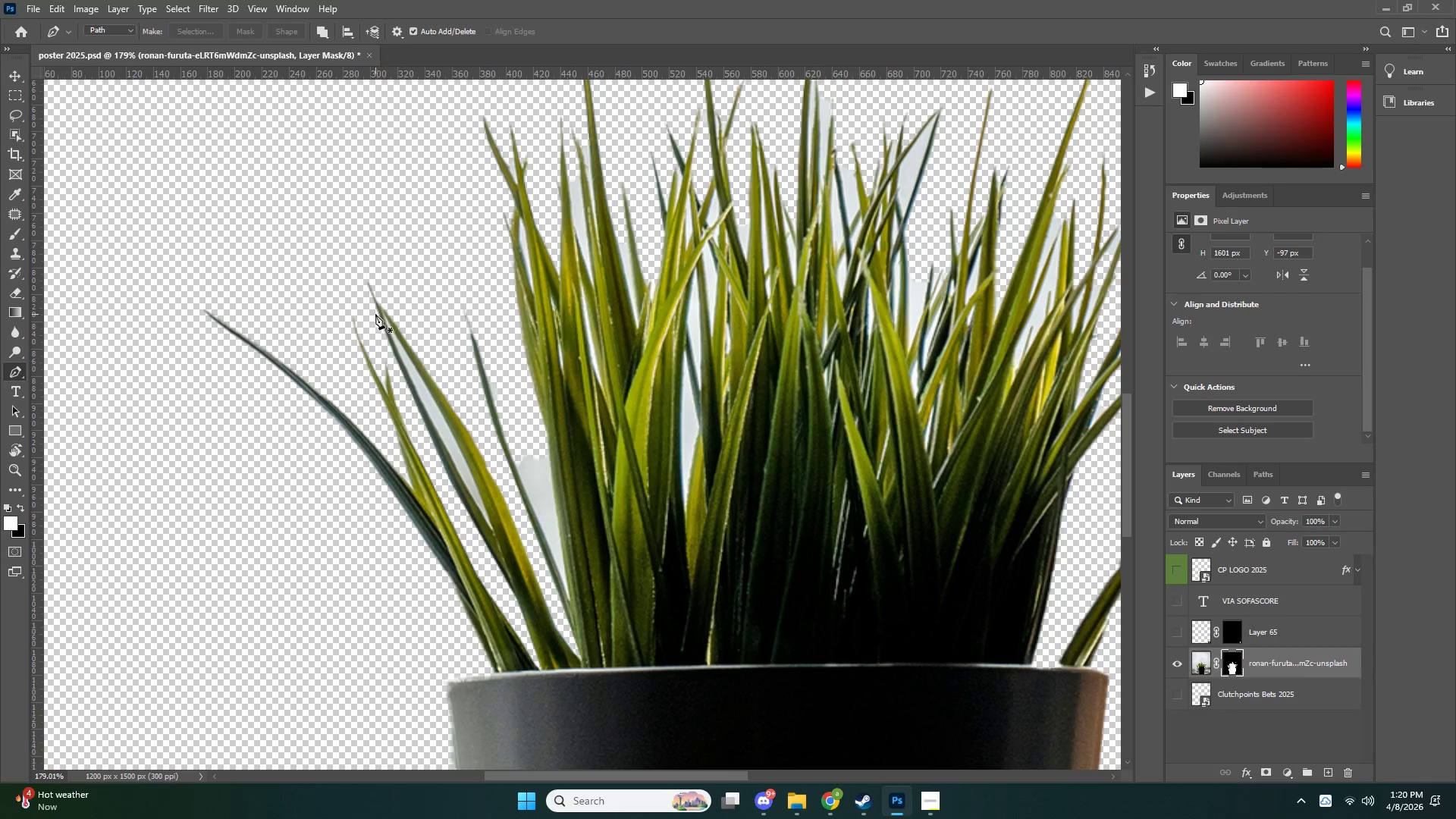 
left_click([381, 312])
 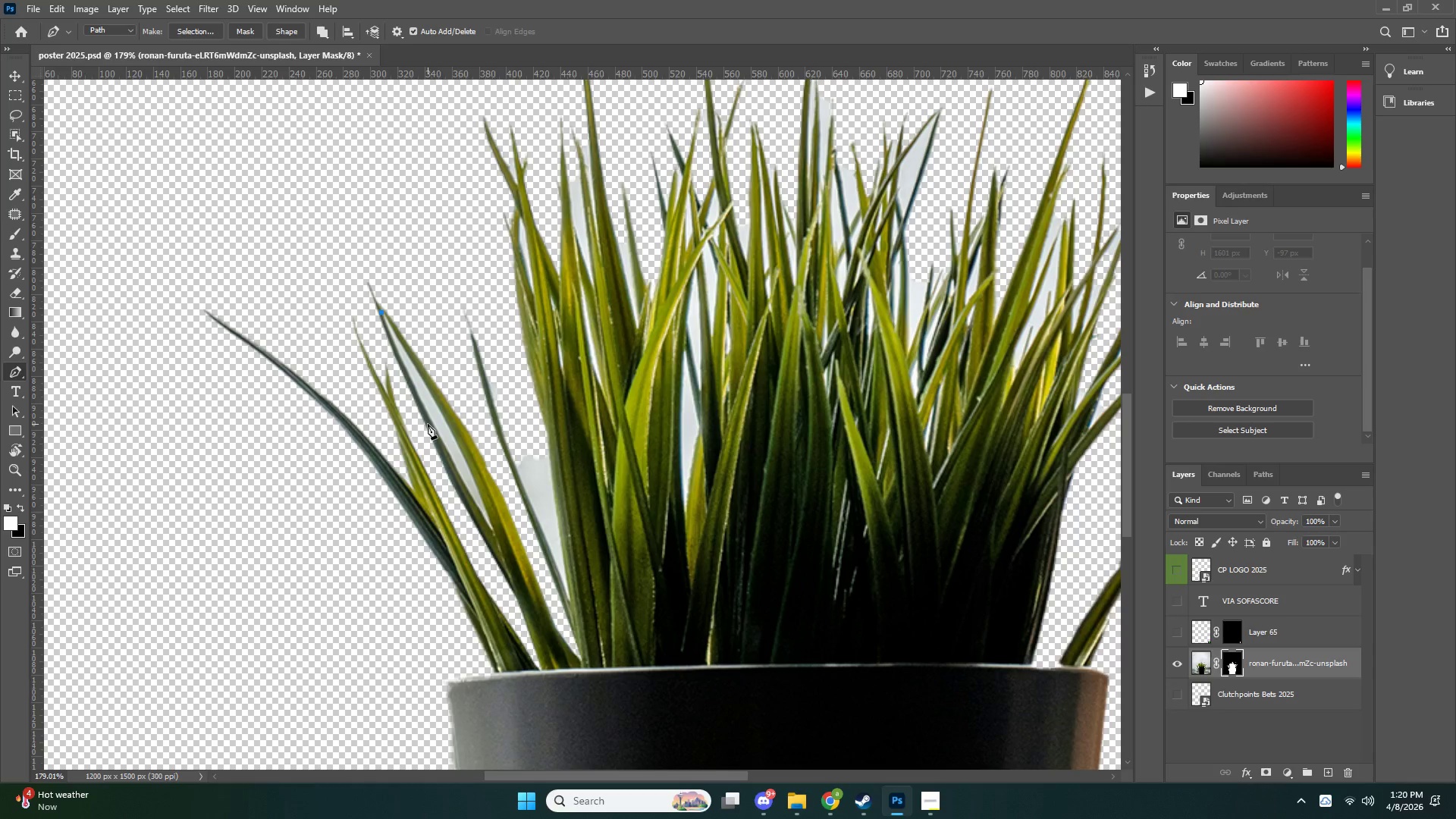 
left_click([433, 425])
 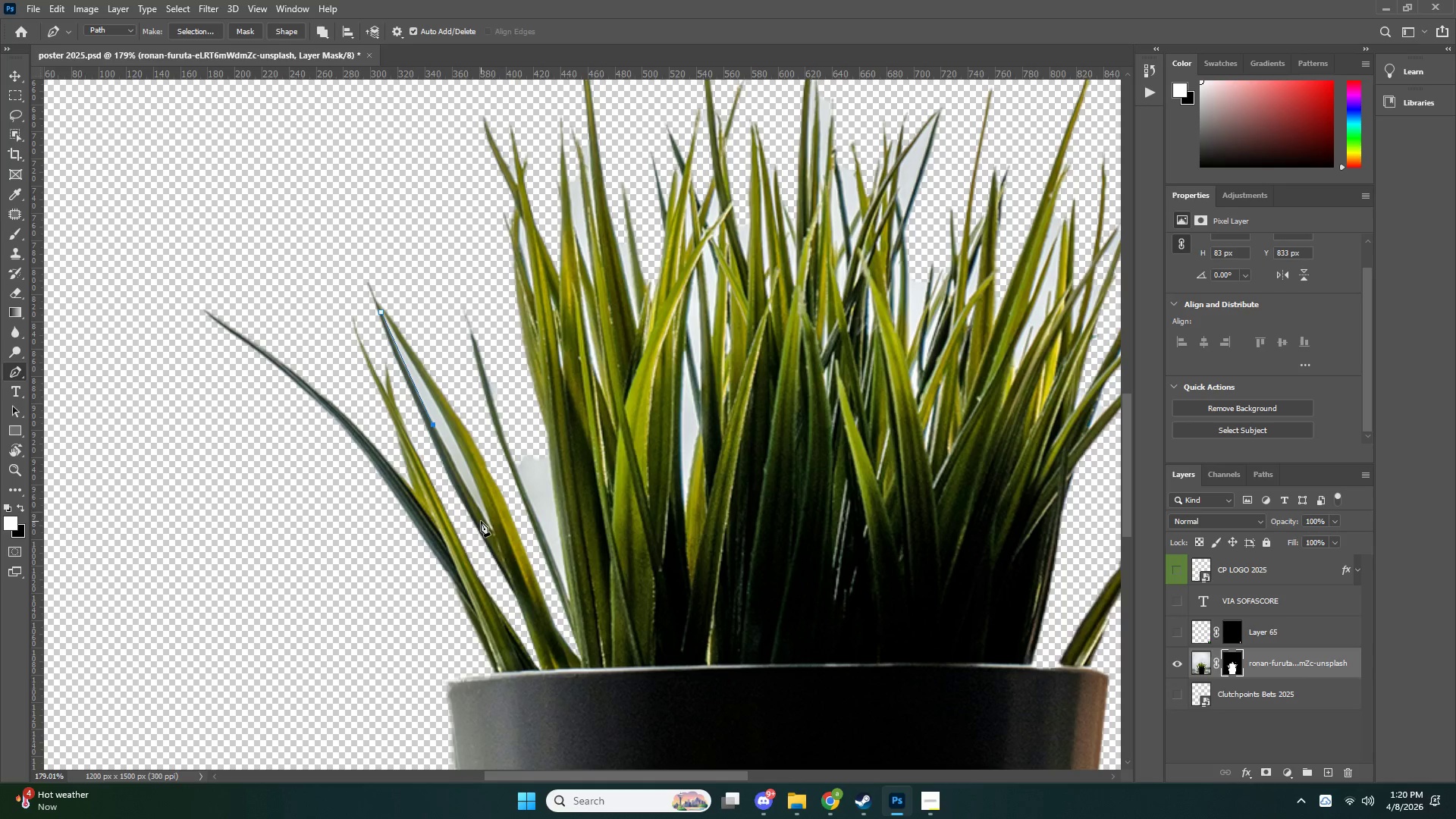 
left_click([483, 523])
 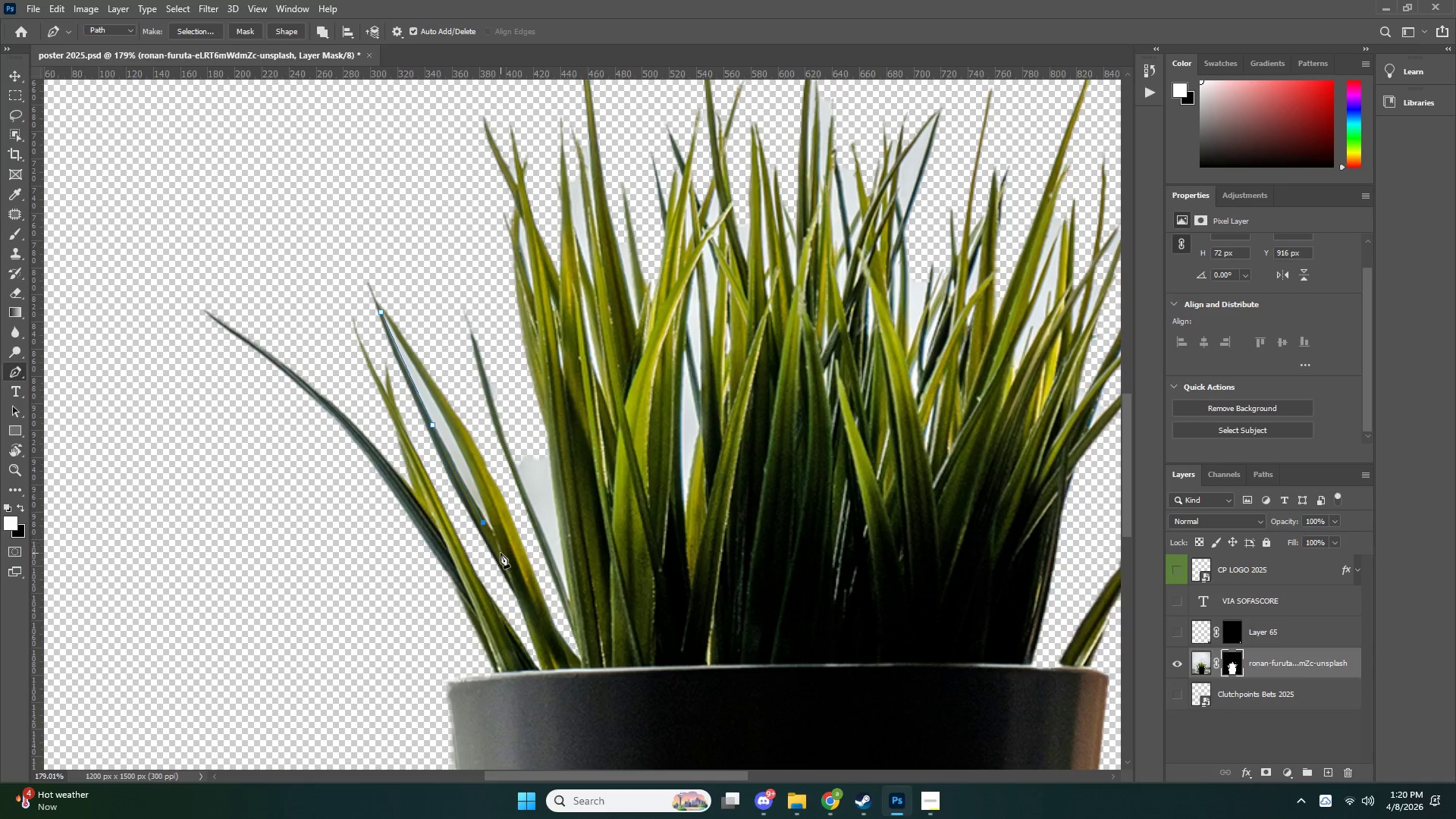 
left_click([500, 554])
 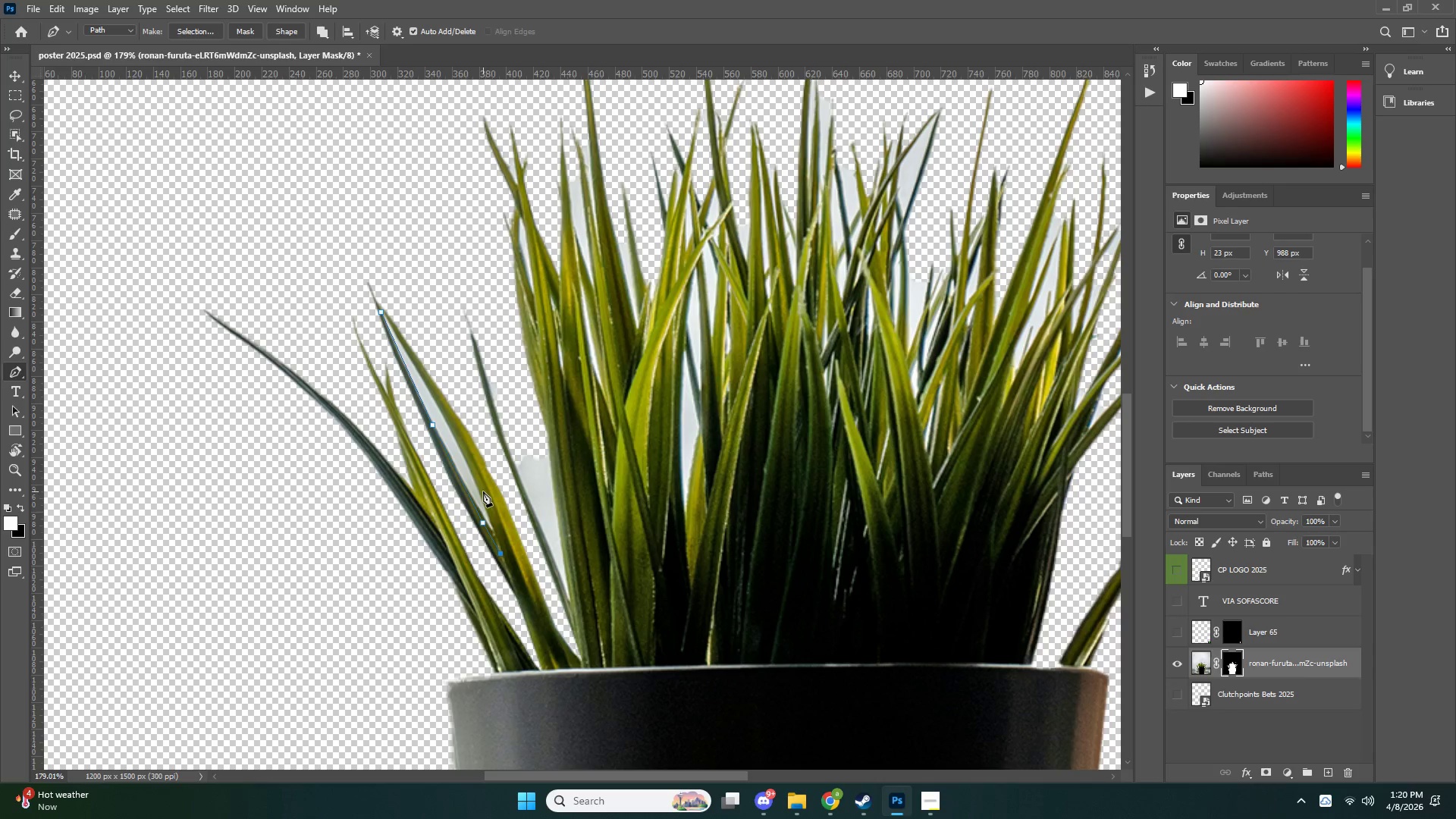 
left_click([479, 486])
 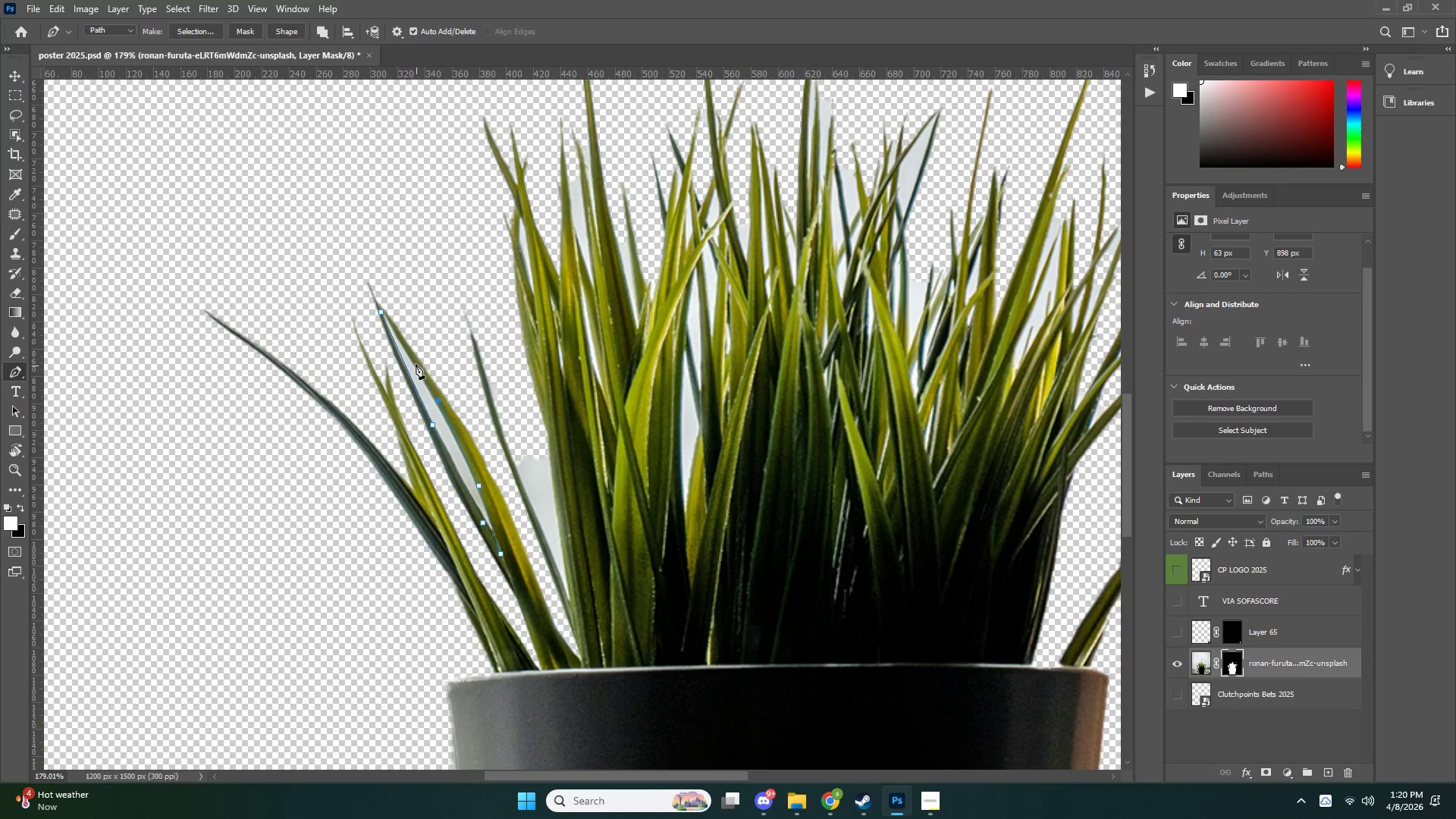 
left_click([410, 354])
 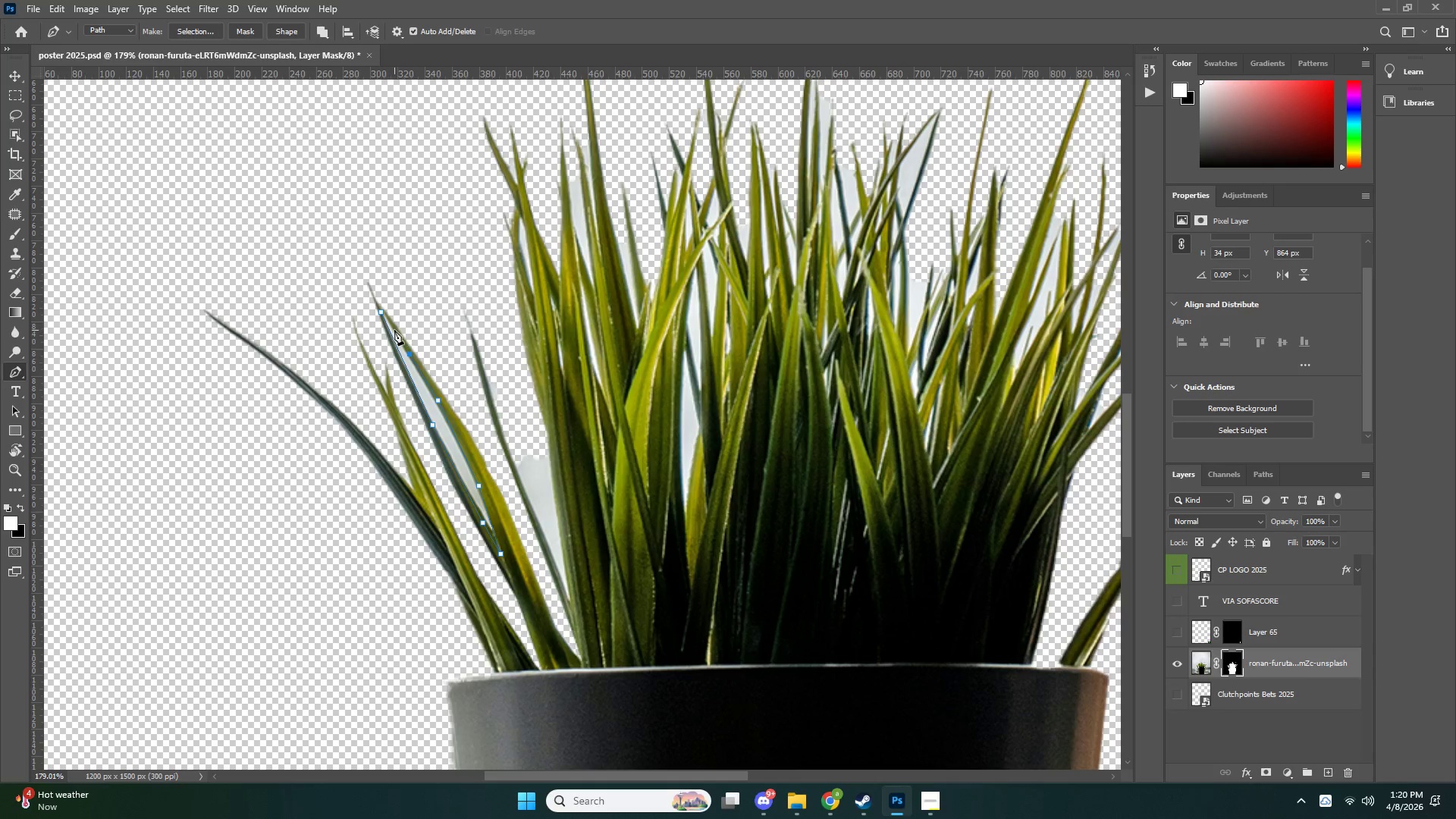 
left_click([395, 330])
 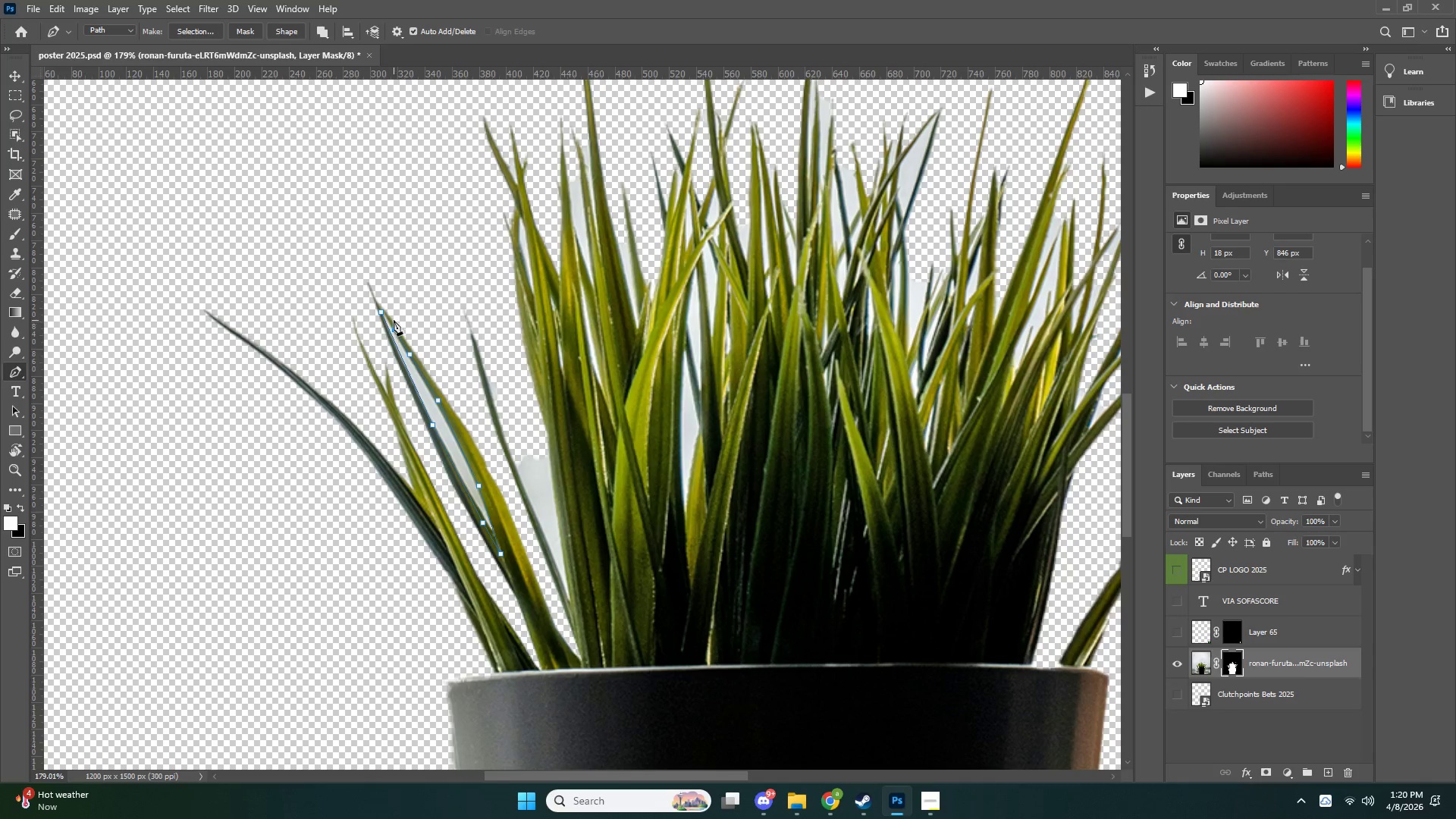 
key(Control+NumpadEnter)
 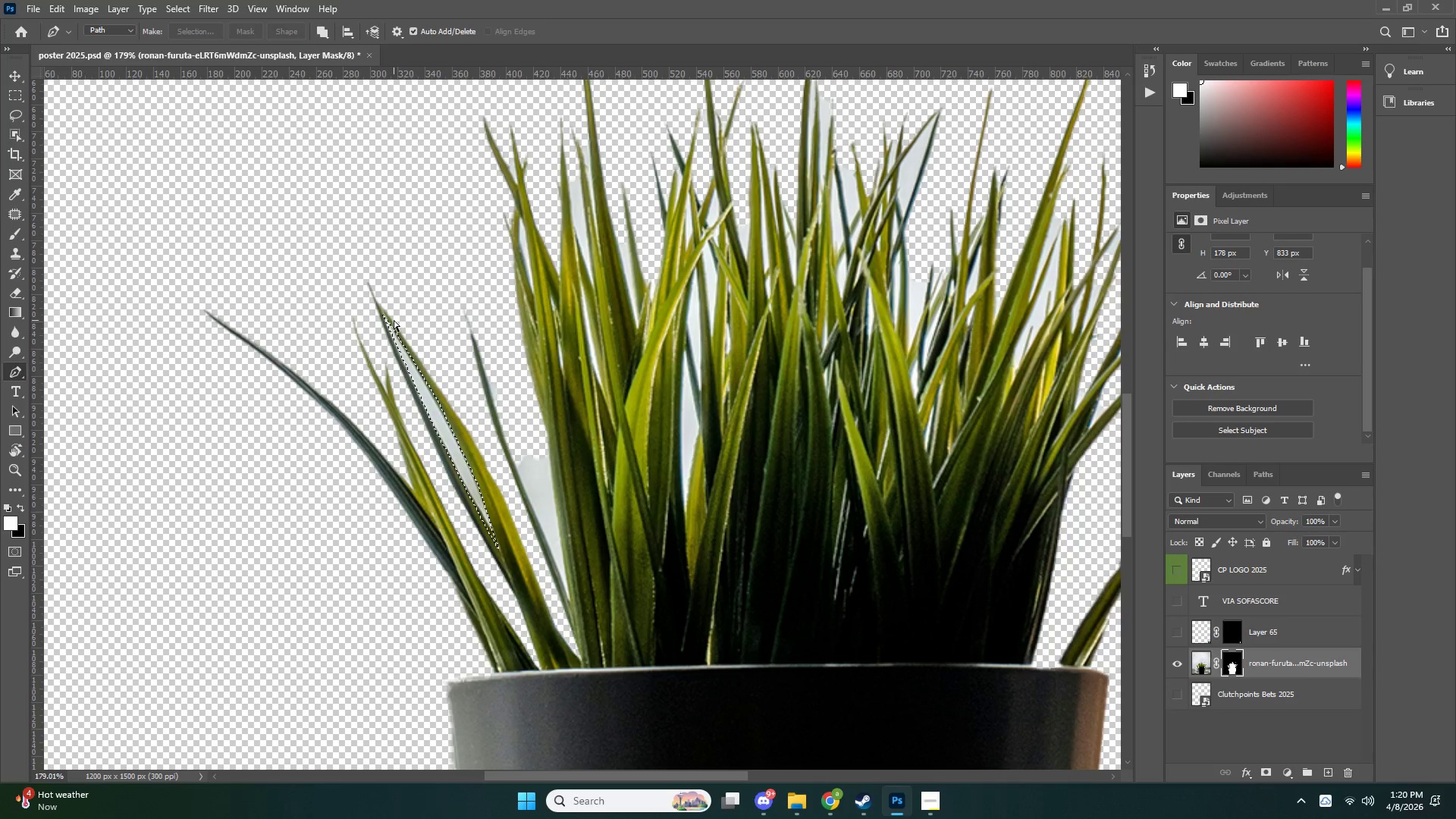 
key(Control+X)
 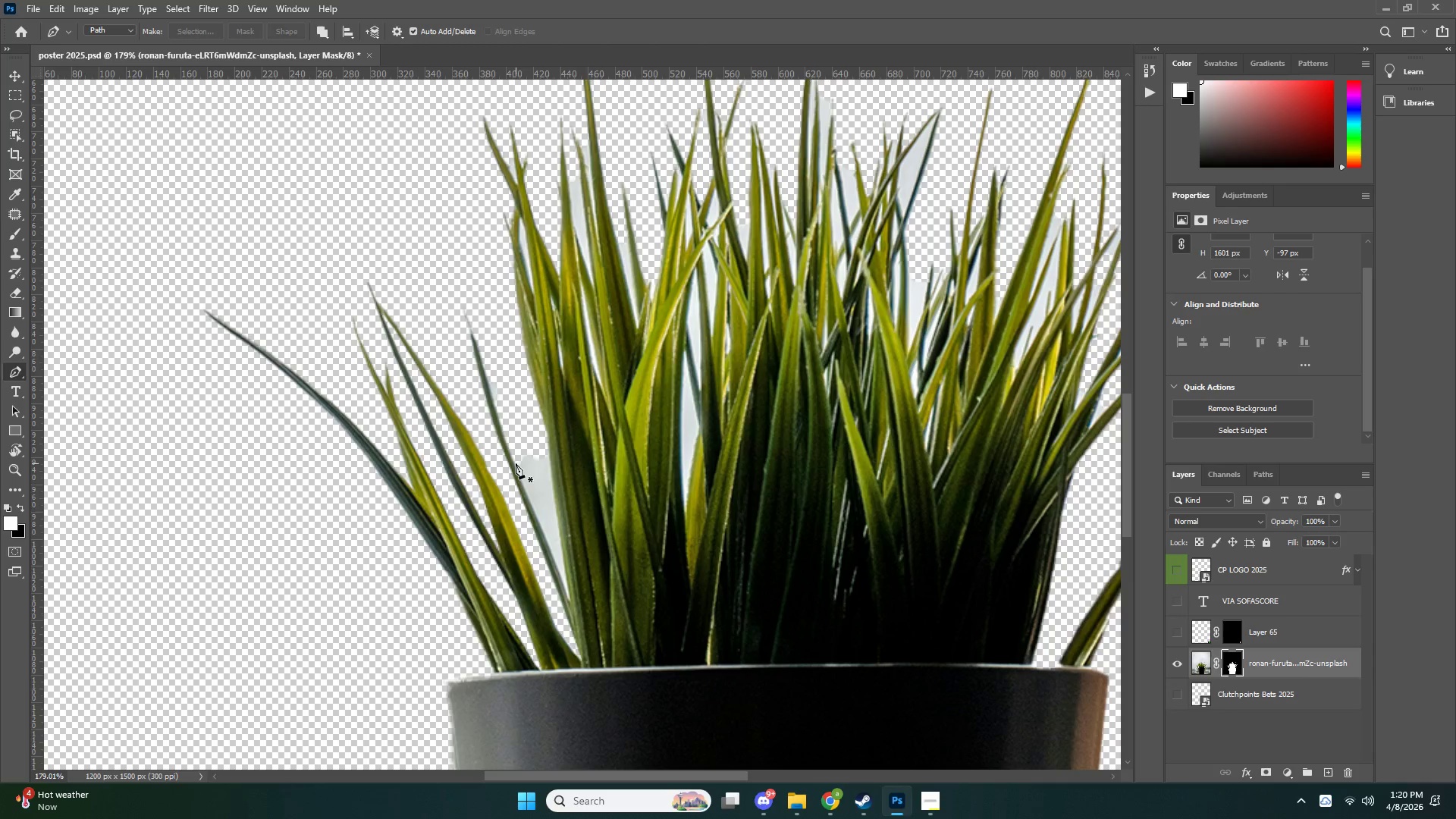 
left_click([516, 463])
 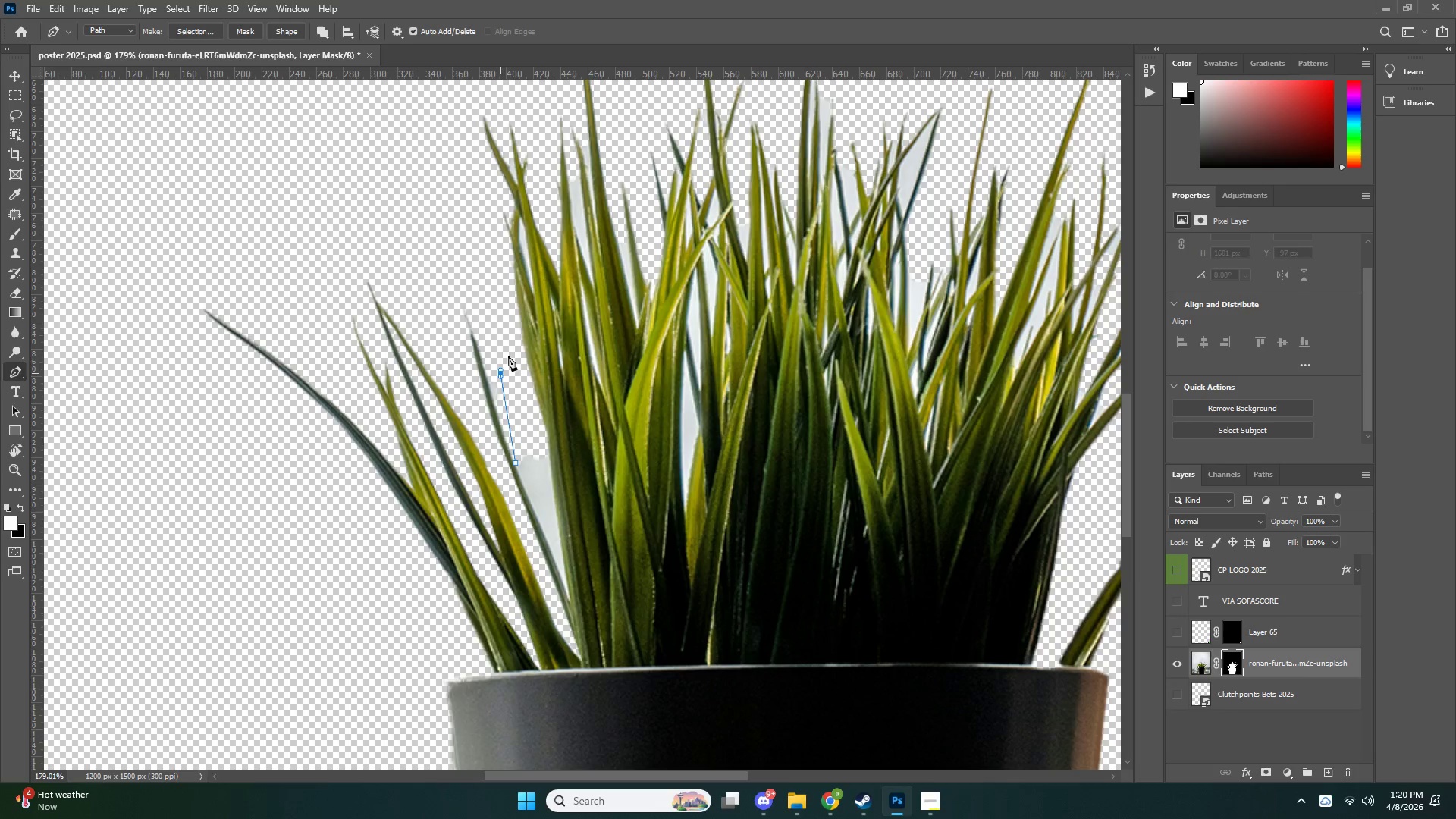 
left_click_drag(start_coordinate=[509, 355], to_coordinate=[512, 351])
 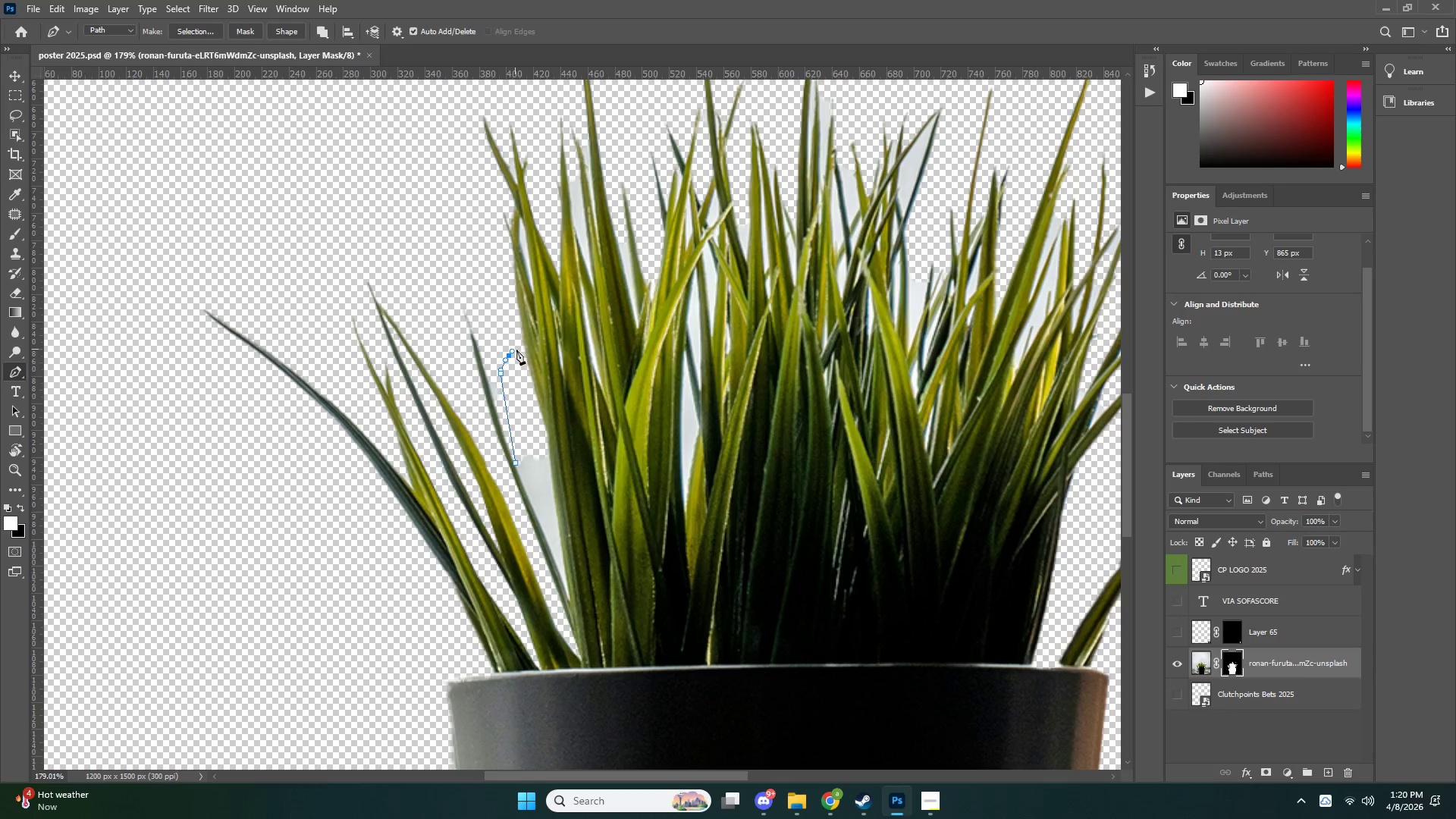 
left_click_drag(start_coordinate=[517, 351], to_coordinate=[523, 366])
 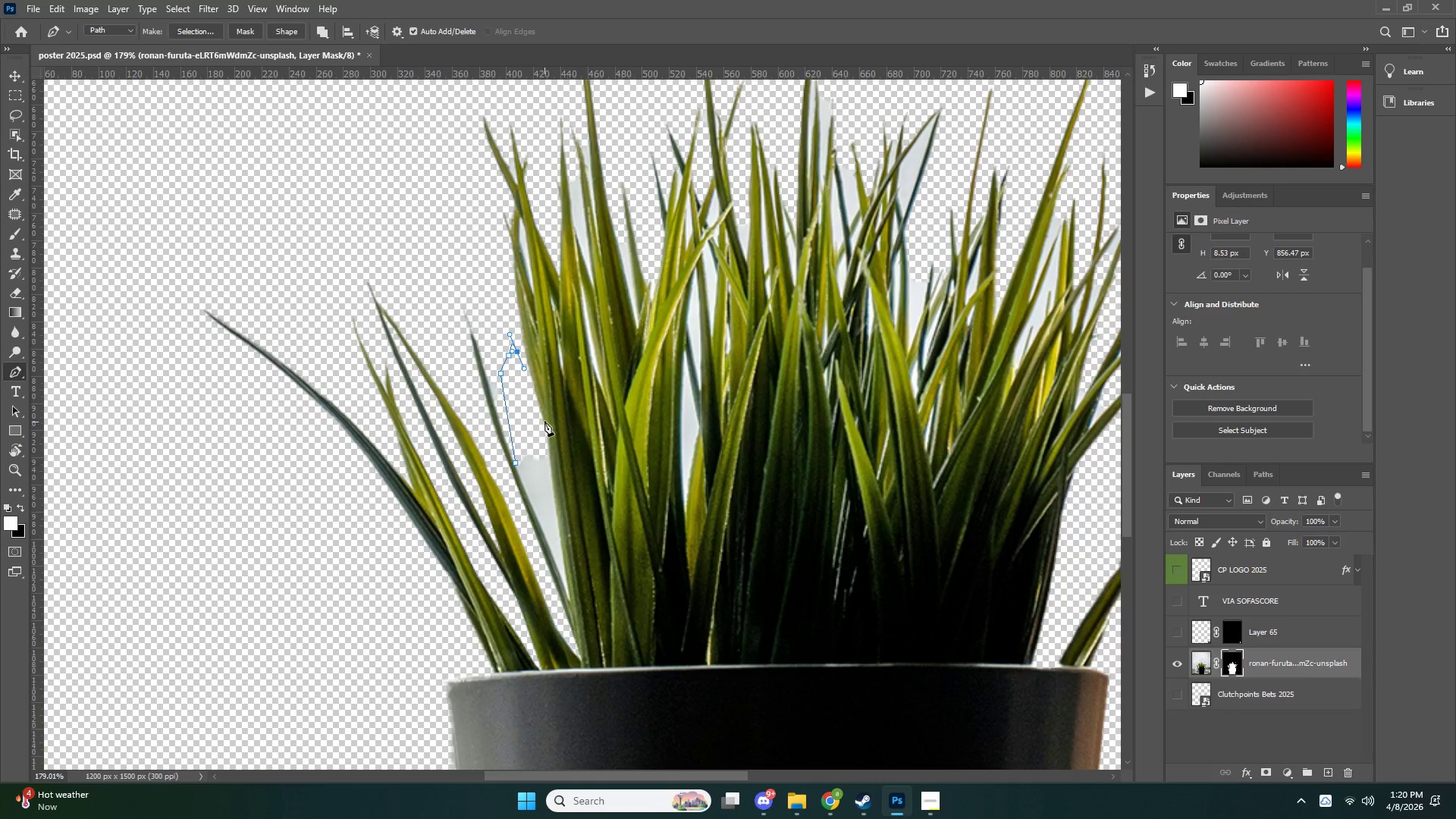 
left_click([544, 419])
 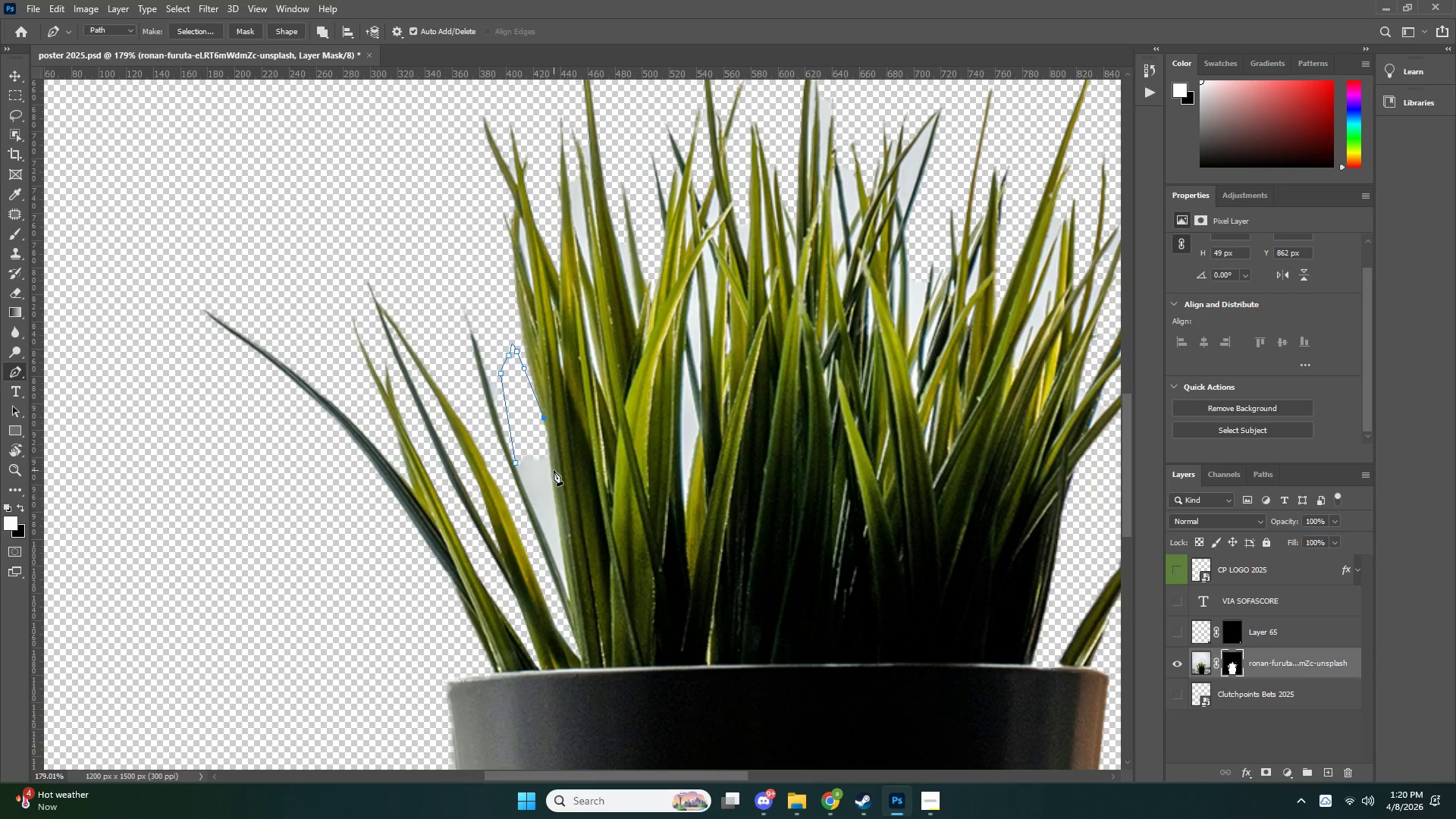 
left_click([554, 472])
 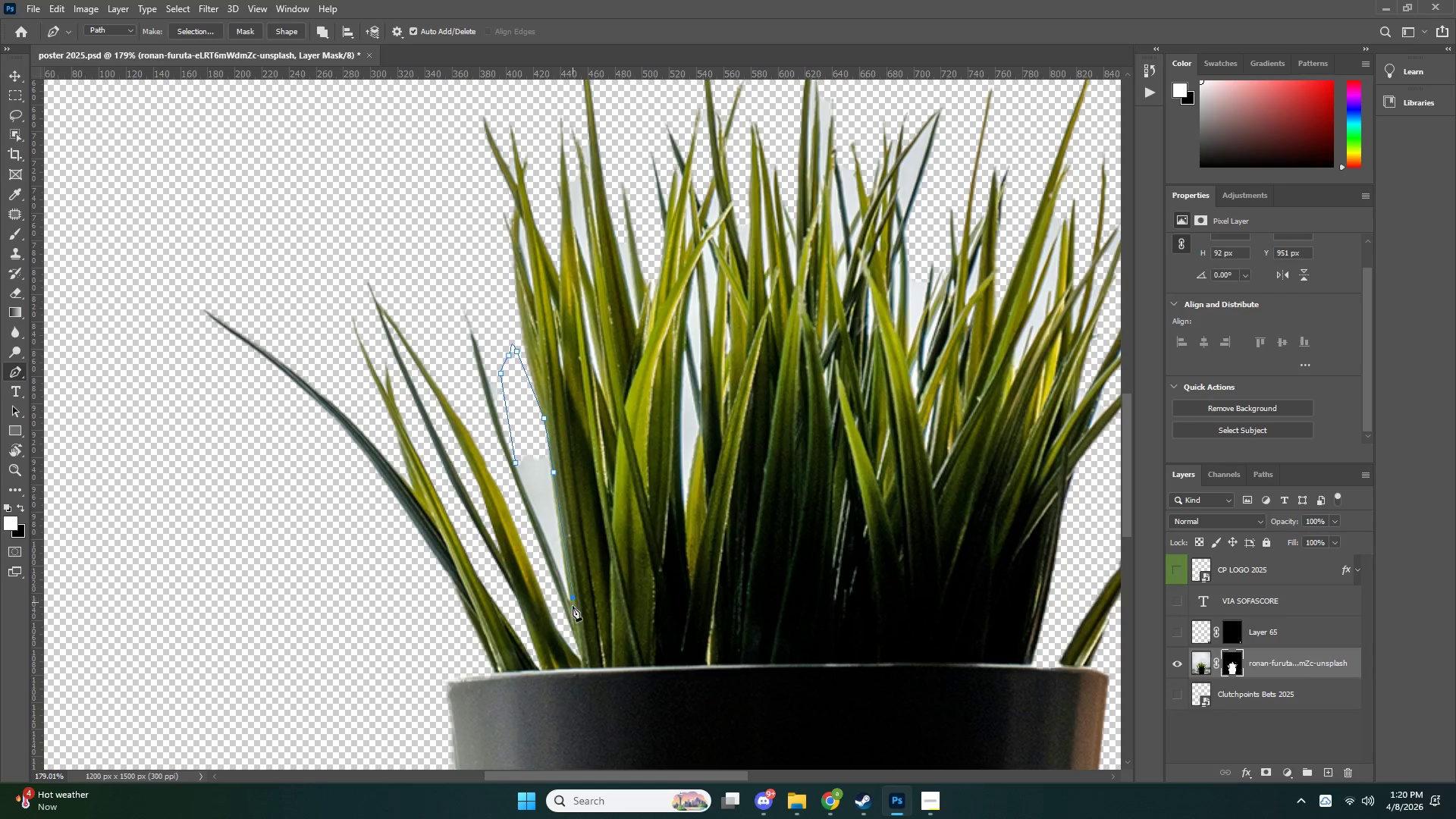 
double_click([573, 620])
 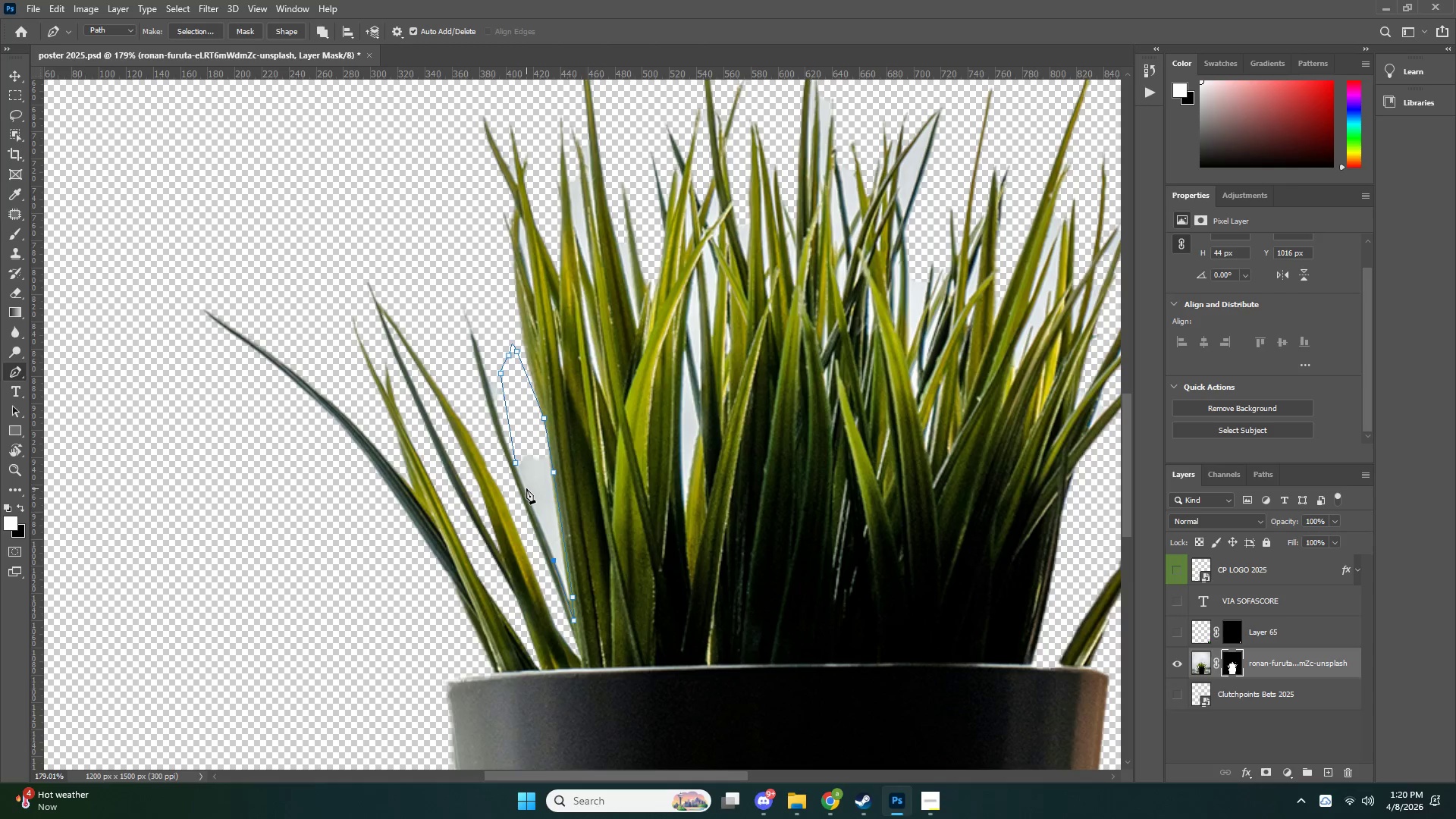 
key(Control+NumpadEnter)
 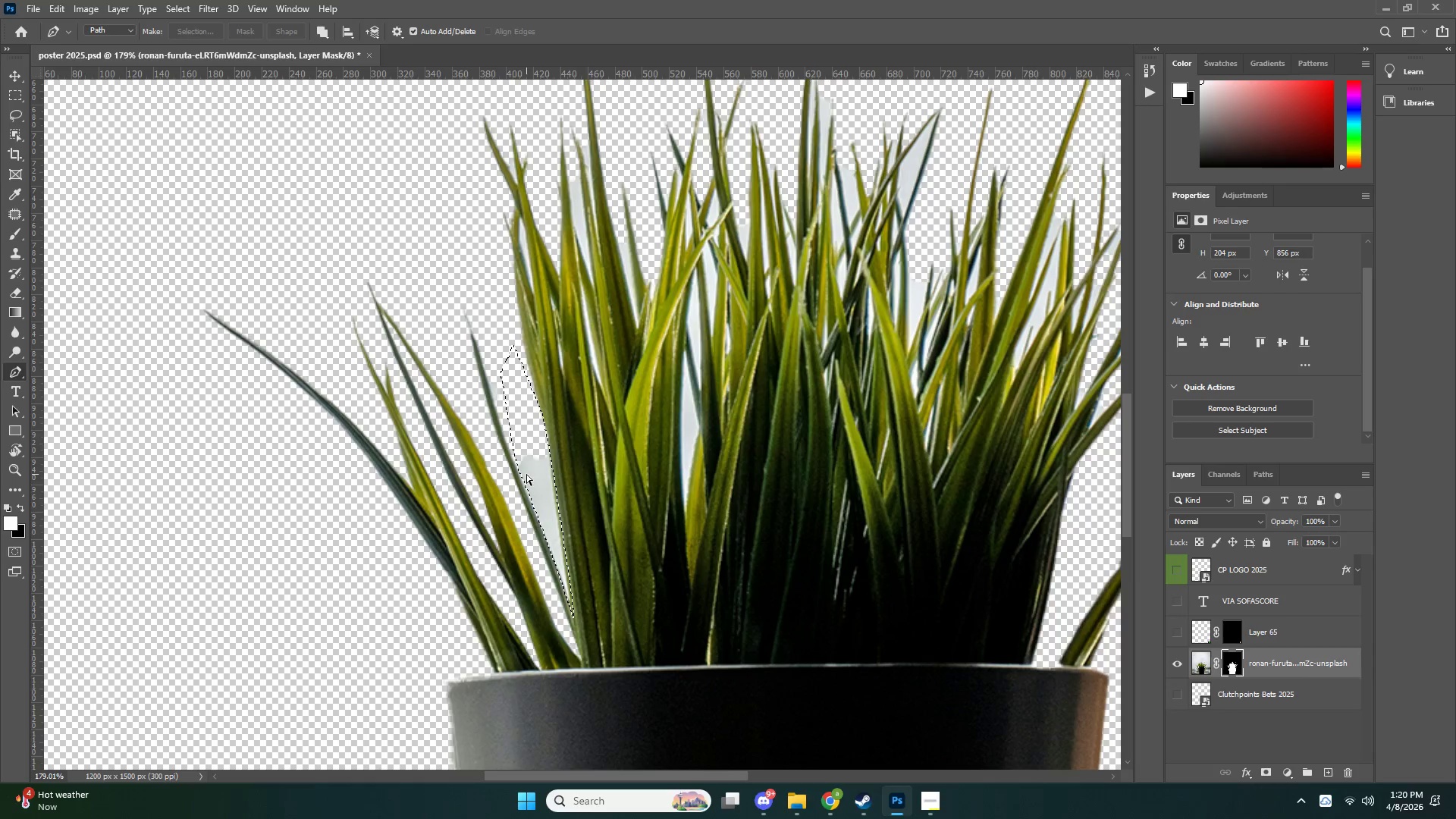 
key(Control+X)
 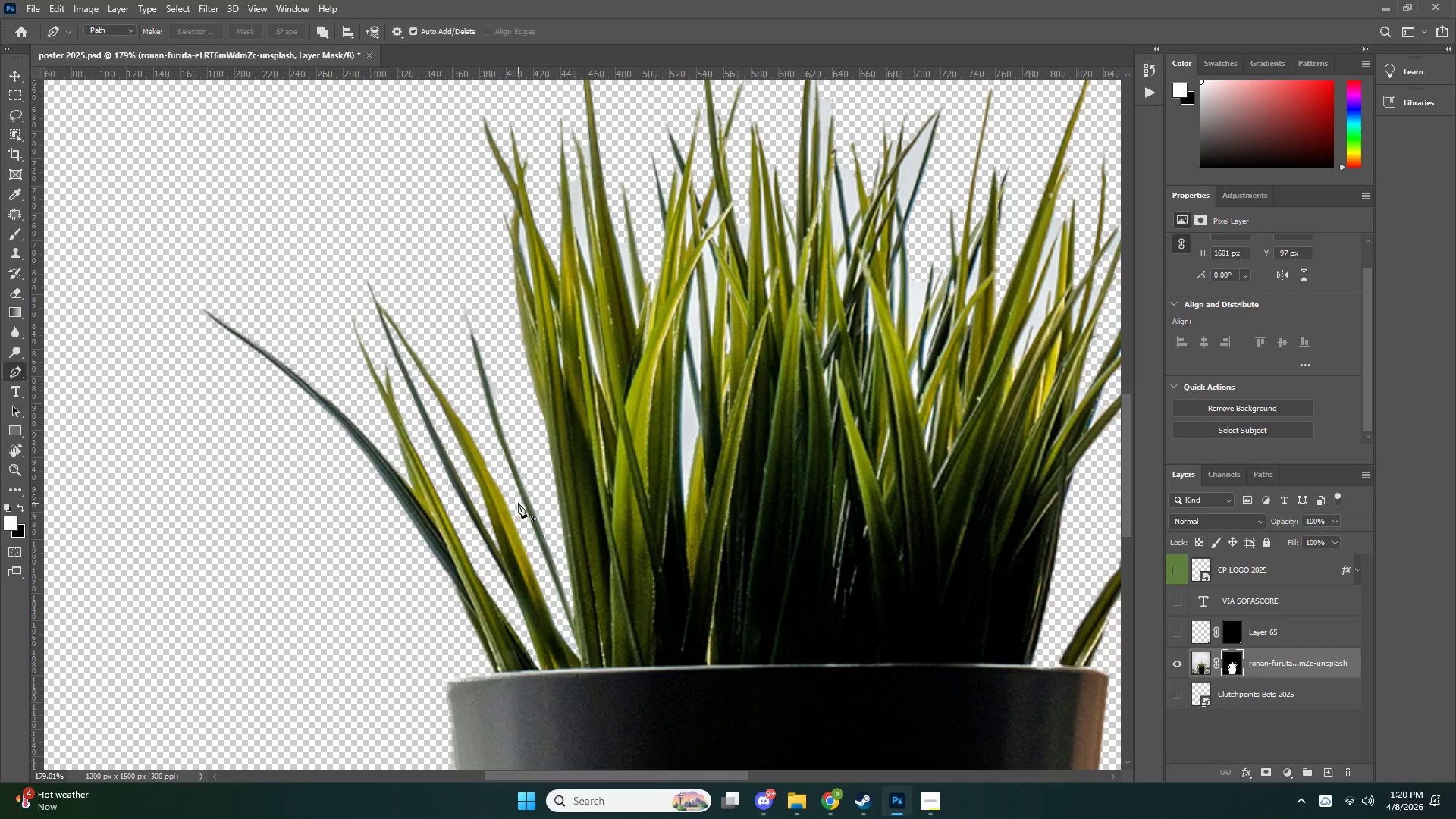 
scroll: coordinate [450, 543], scroll_direction: down, amount: 36.0
 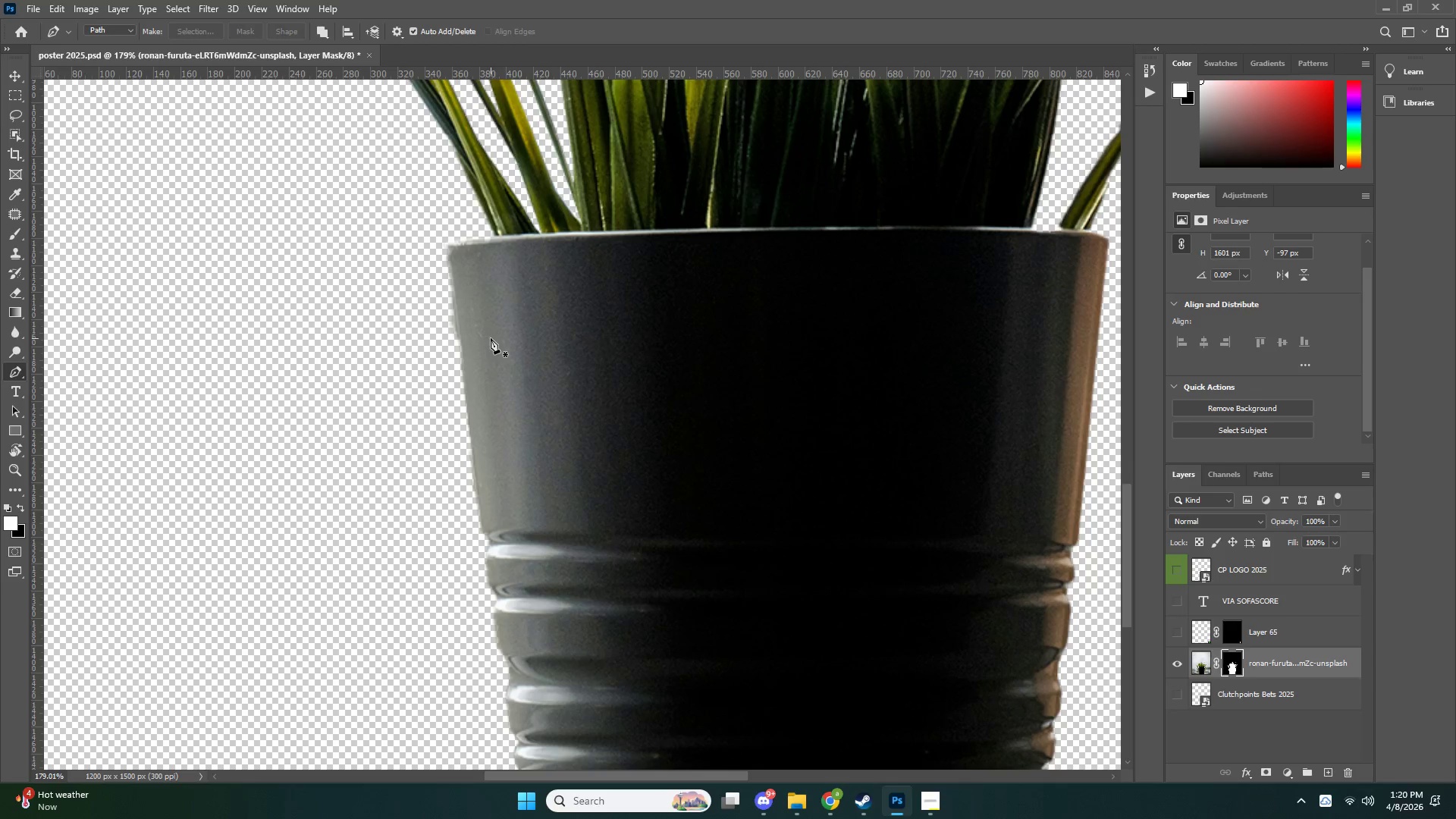 
key(B)
 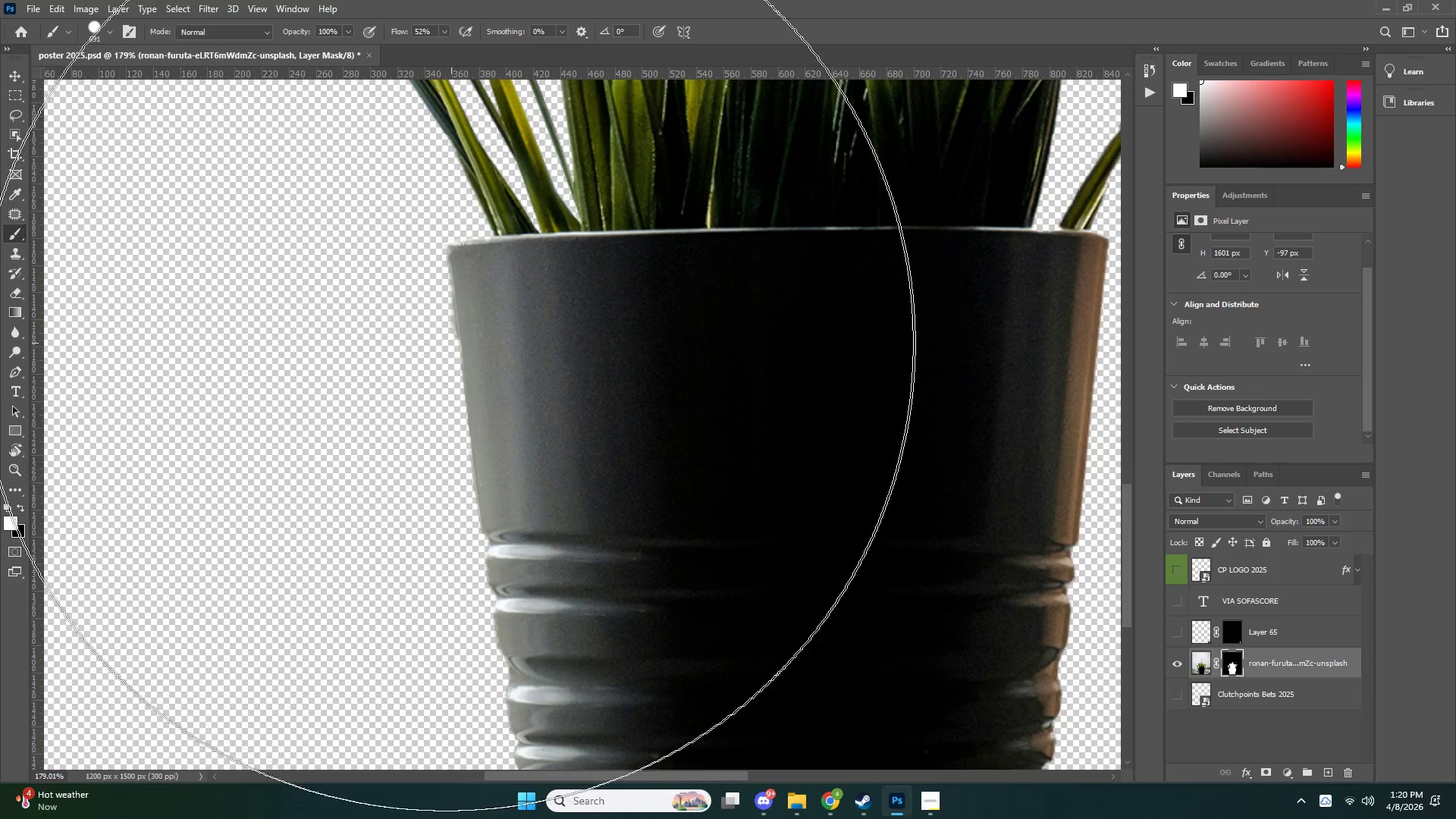 
hold_key(key=AltLeft, duration=0.36)
 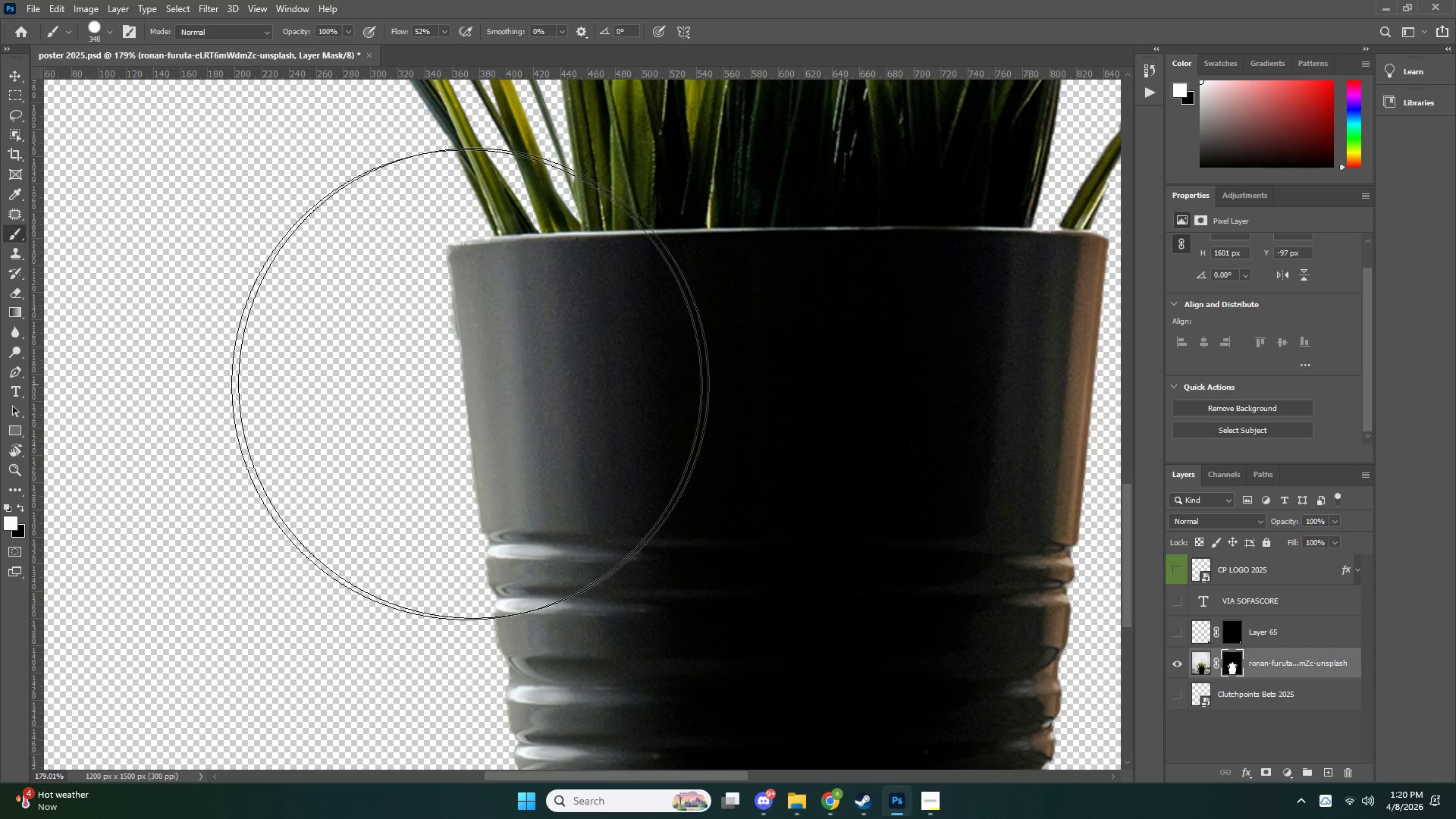 
key(Alt+AltLeft)
 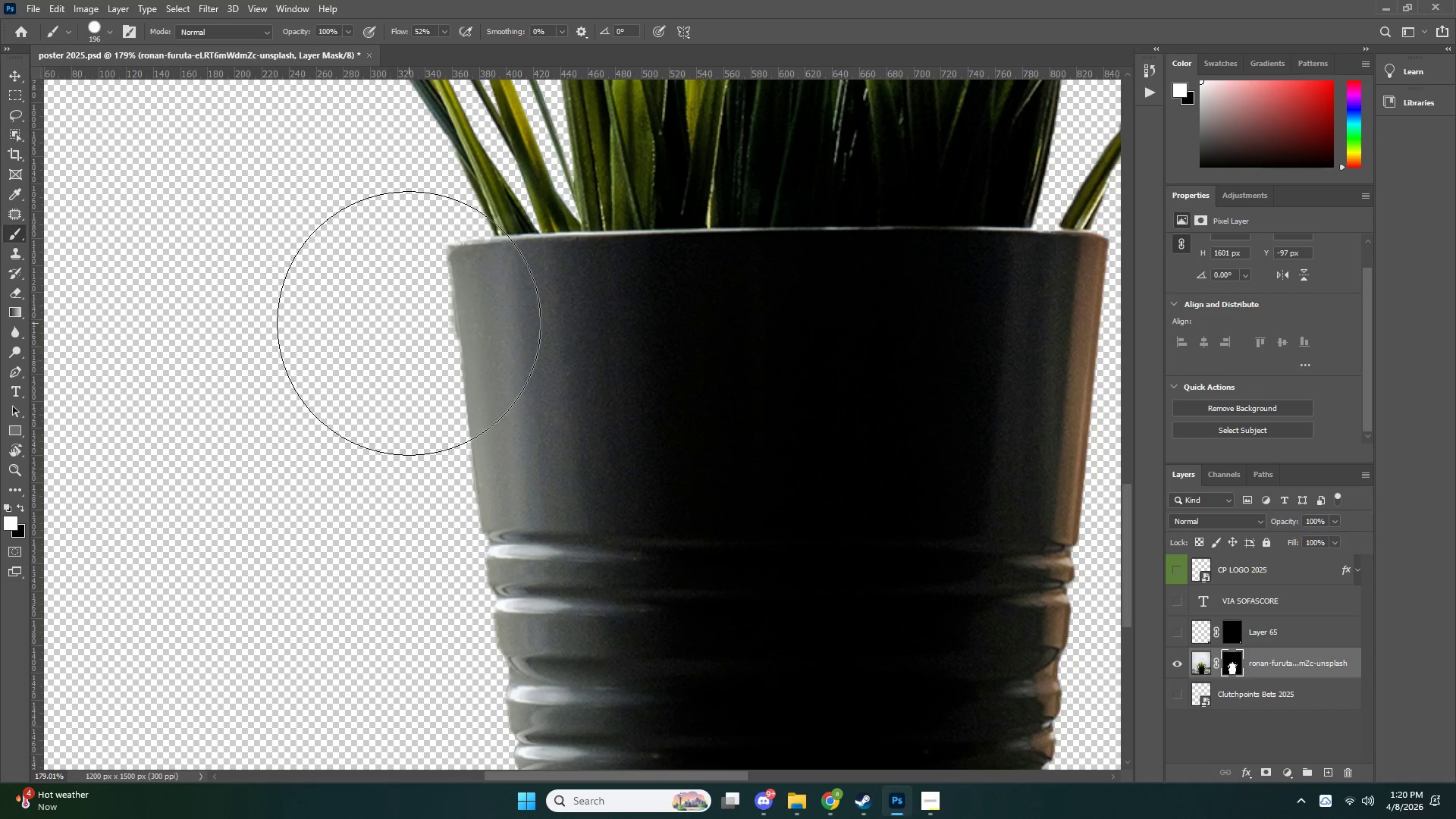 
left_click_drag(start_coordinate=[425, 312], to_coordinate=[464, 521])
 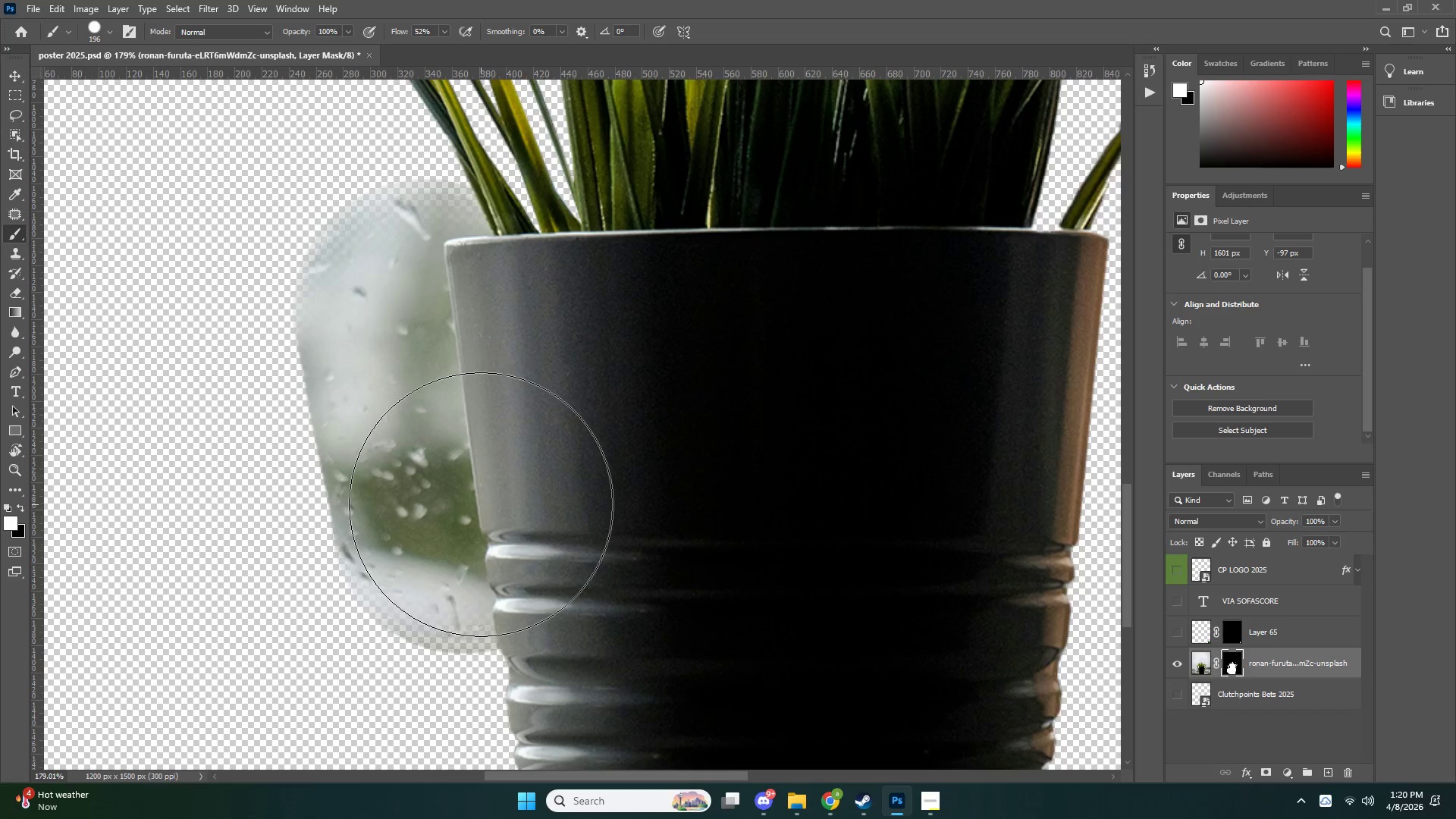 
key(Control+ControlLeft)
 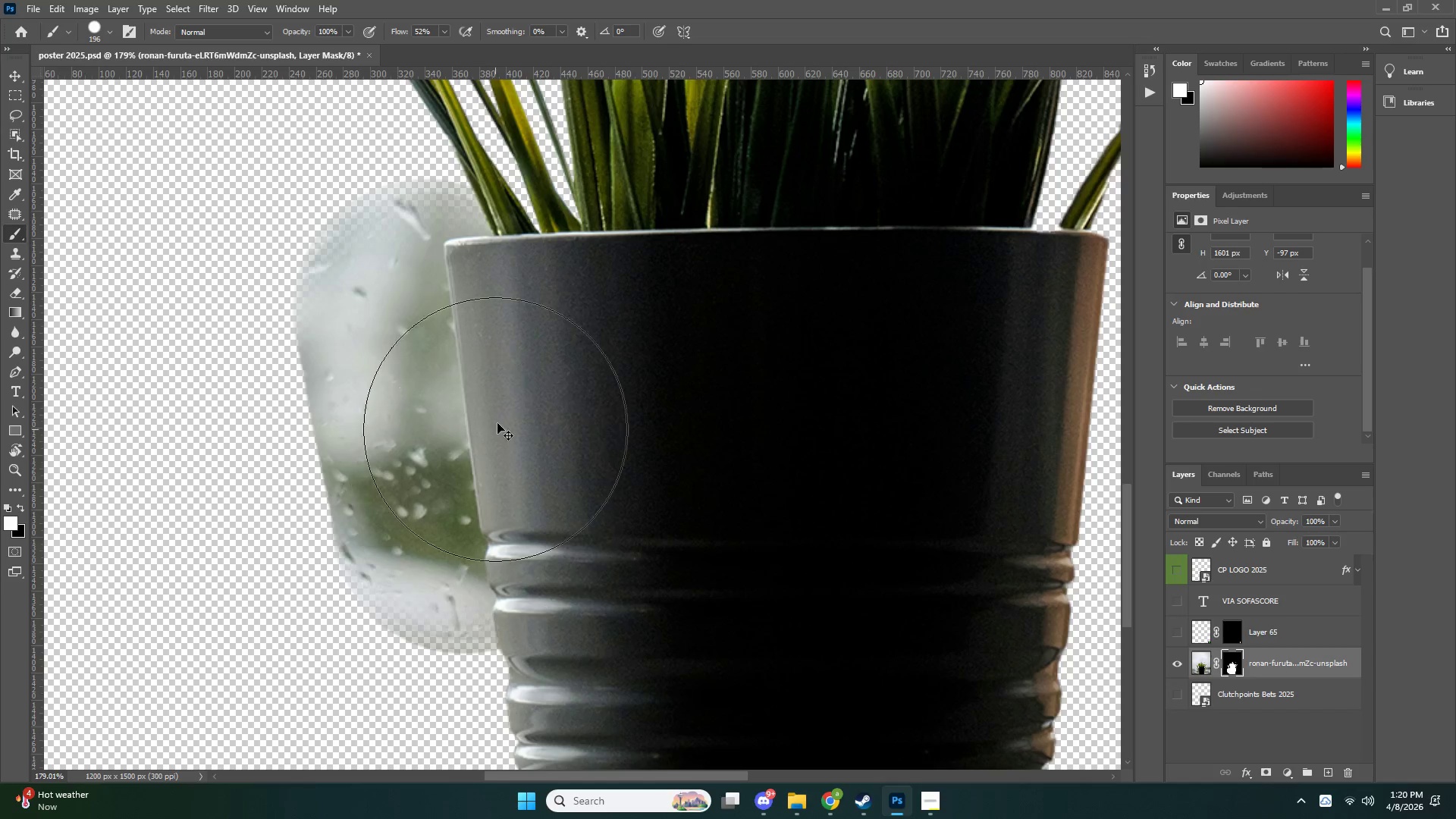 
key(Control+Z)
 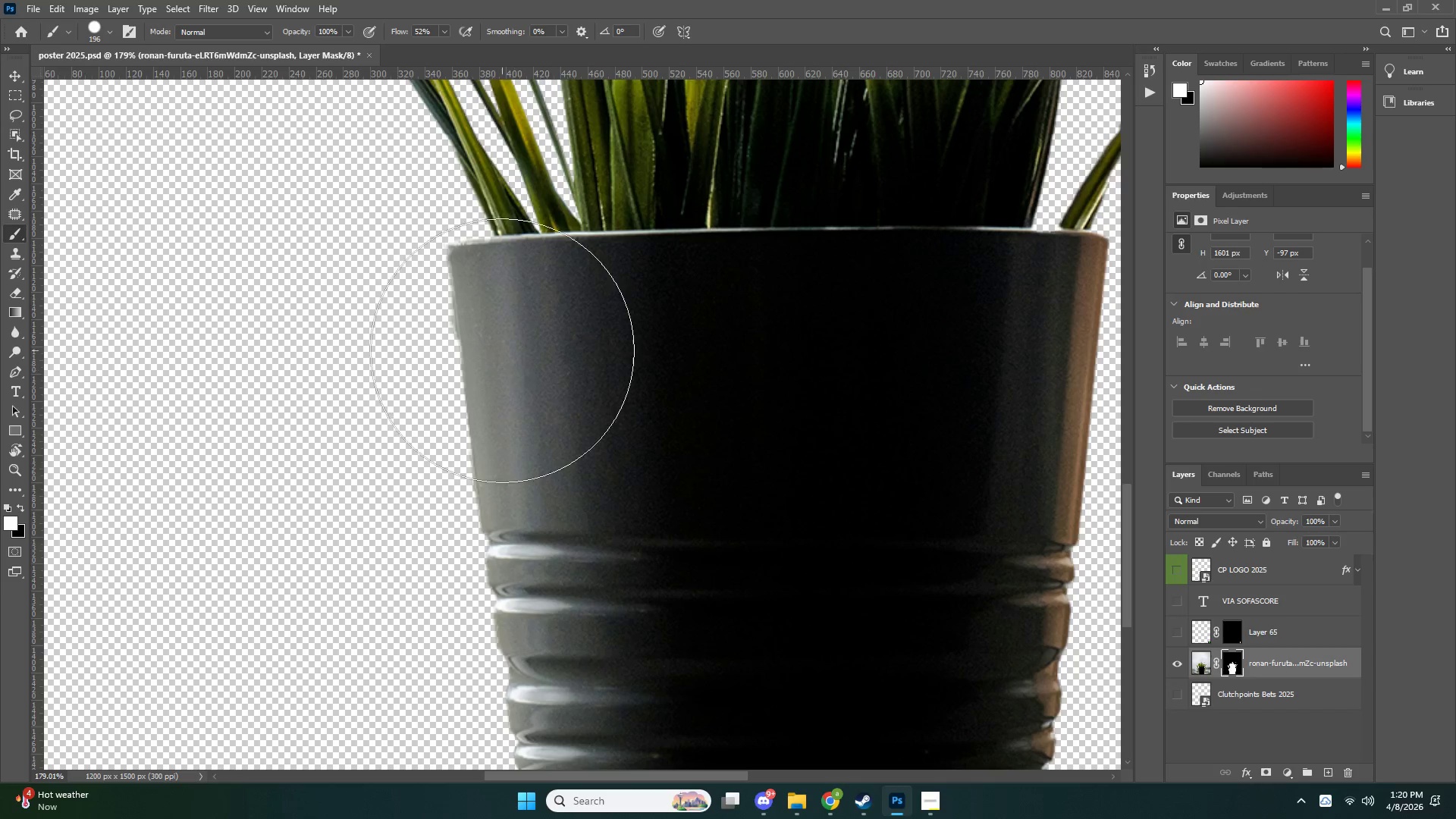 
key(Alt+AltLeft)
 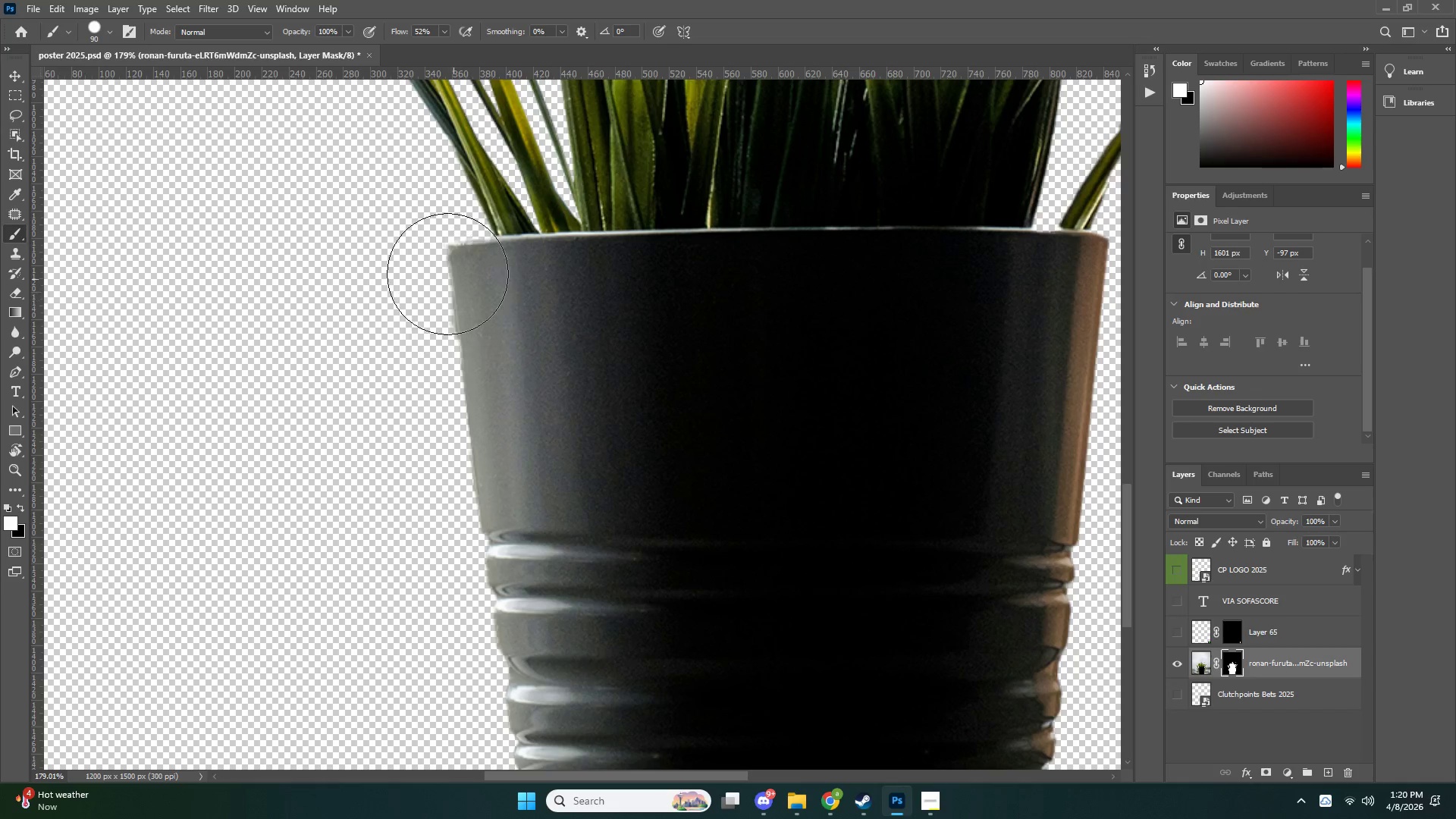 
left_click_drag(start_coordinate=[441, 271], to_coordinate=[453, 466])
 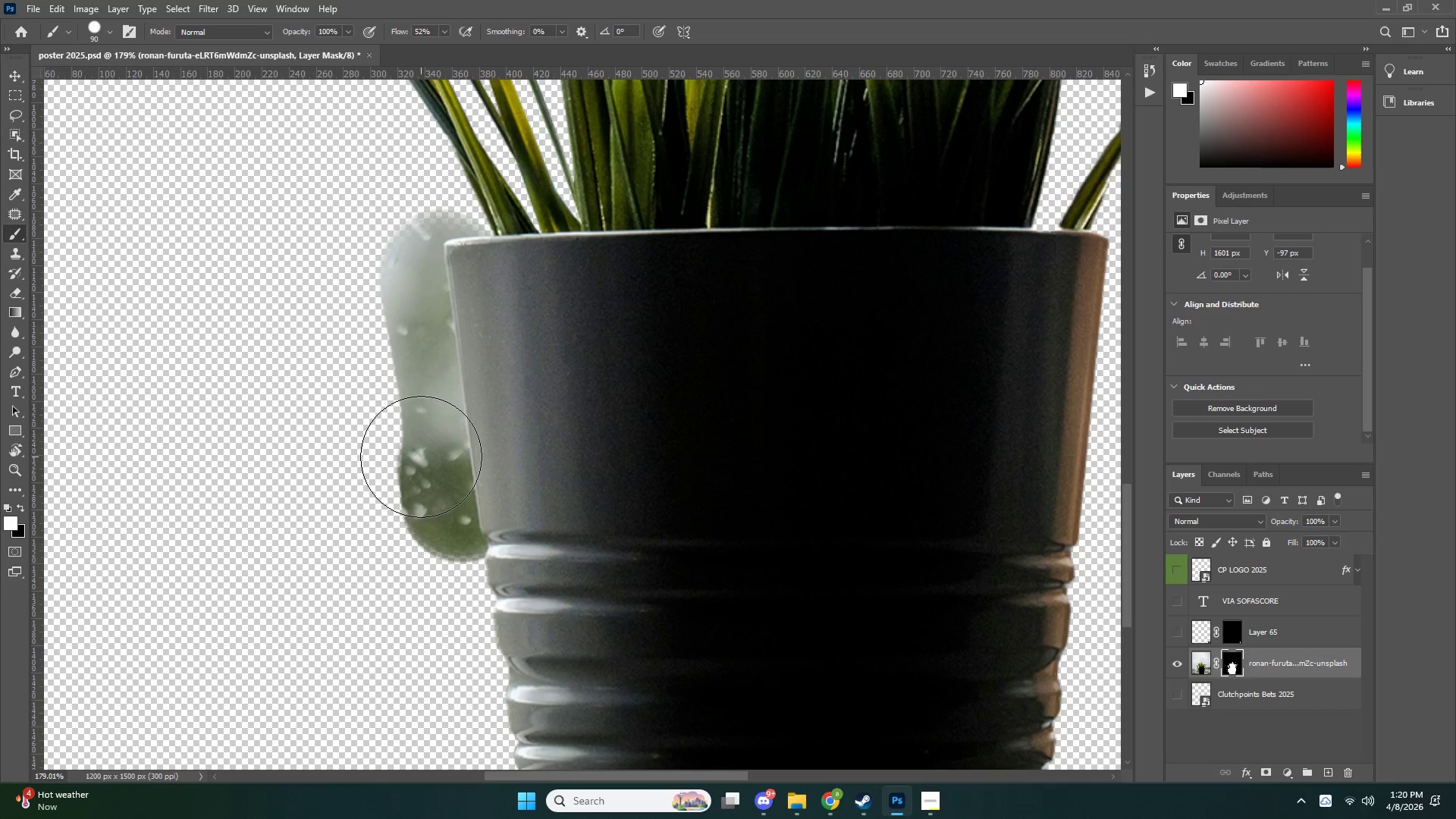 
key(P)
 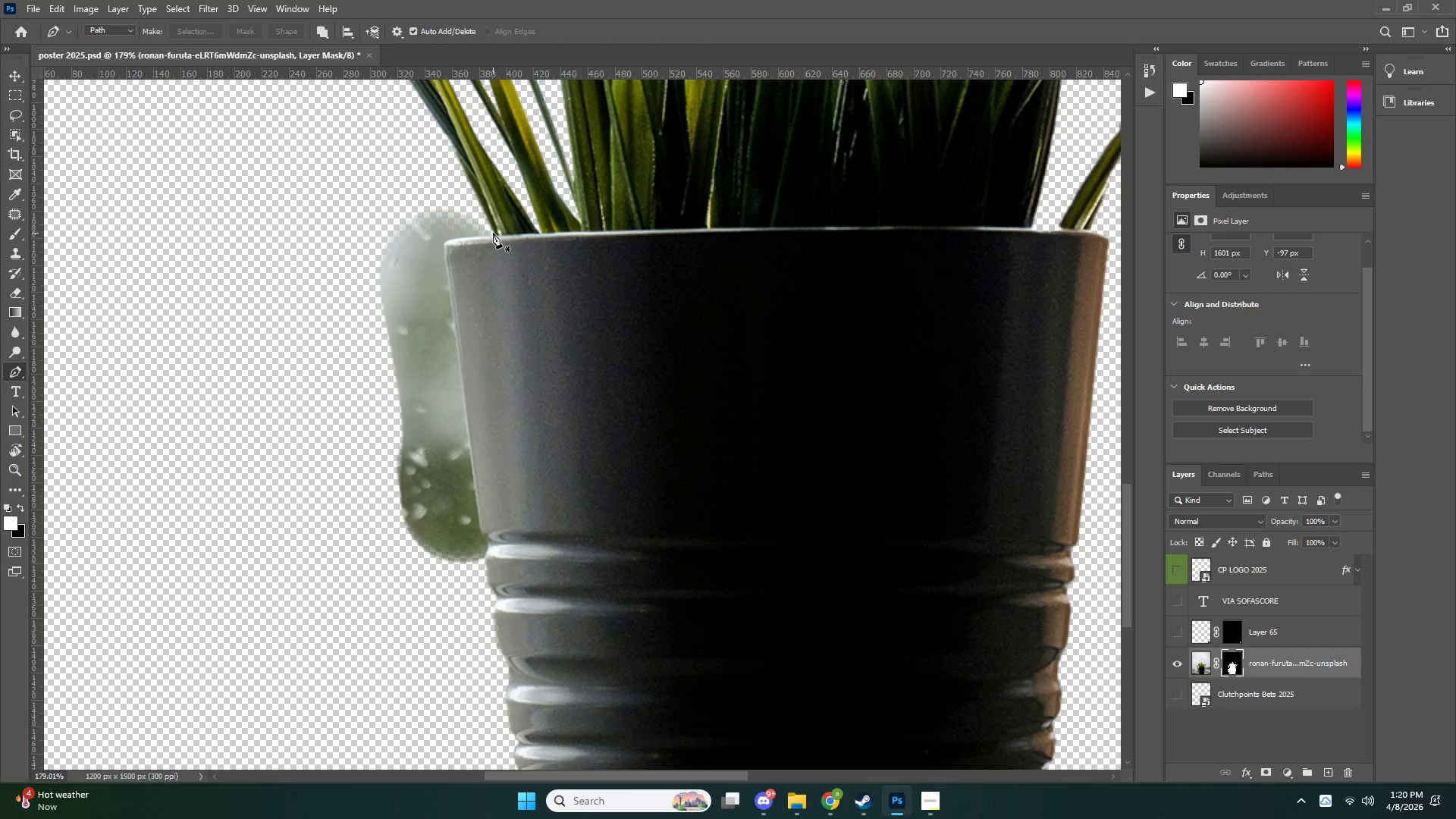 
left_click_drag(start_coordinate=[403, 176], to_coordinate=[384, 176])
 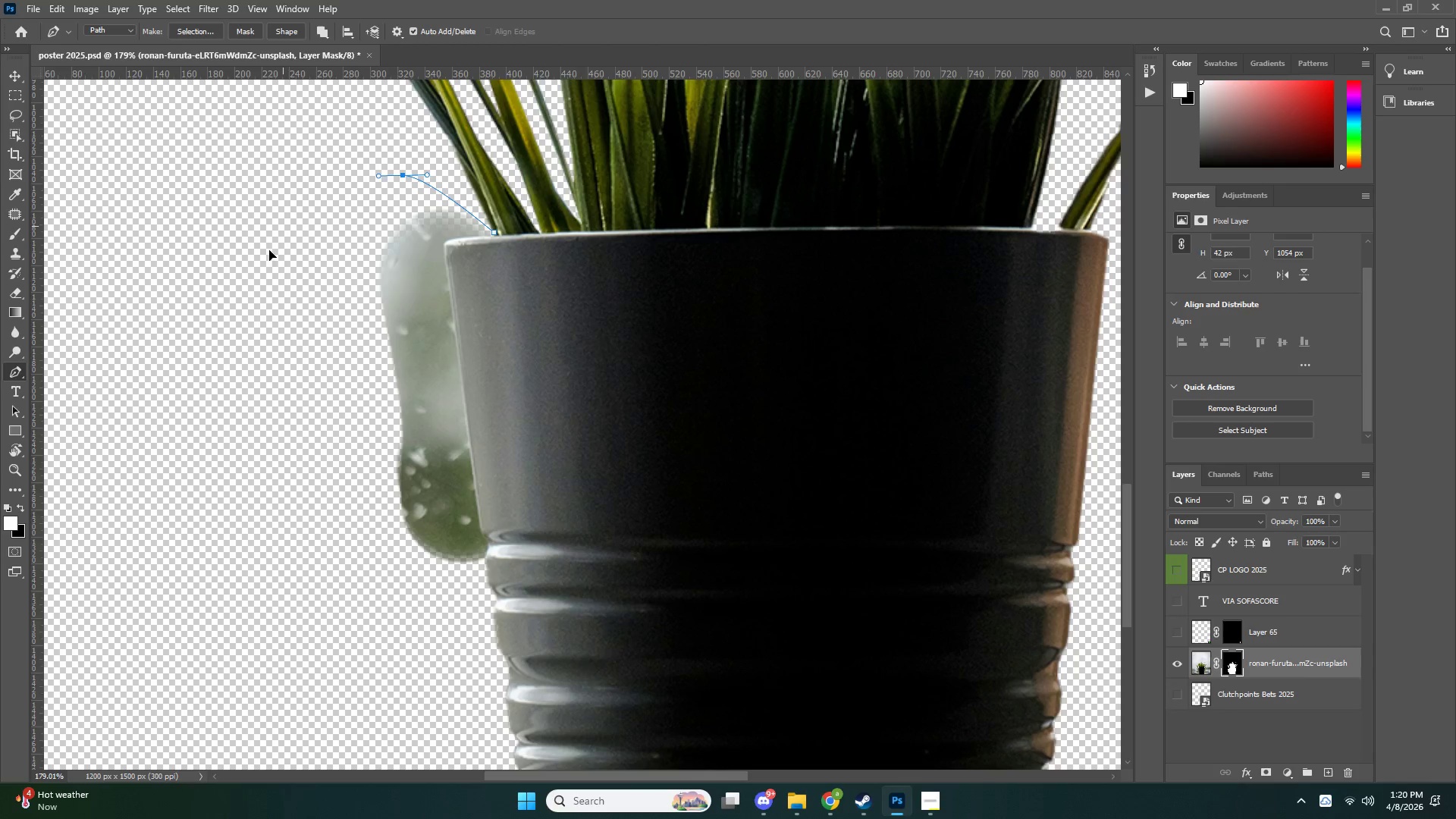 
left_click_drag(start_coordinate=[283, 226], to_coordinate=[259, 319])
 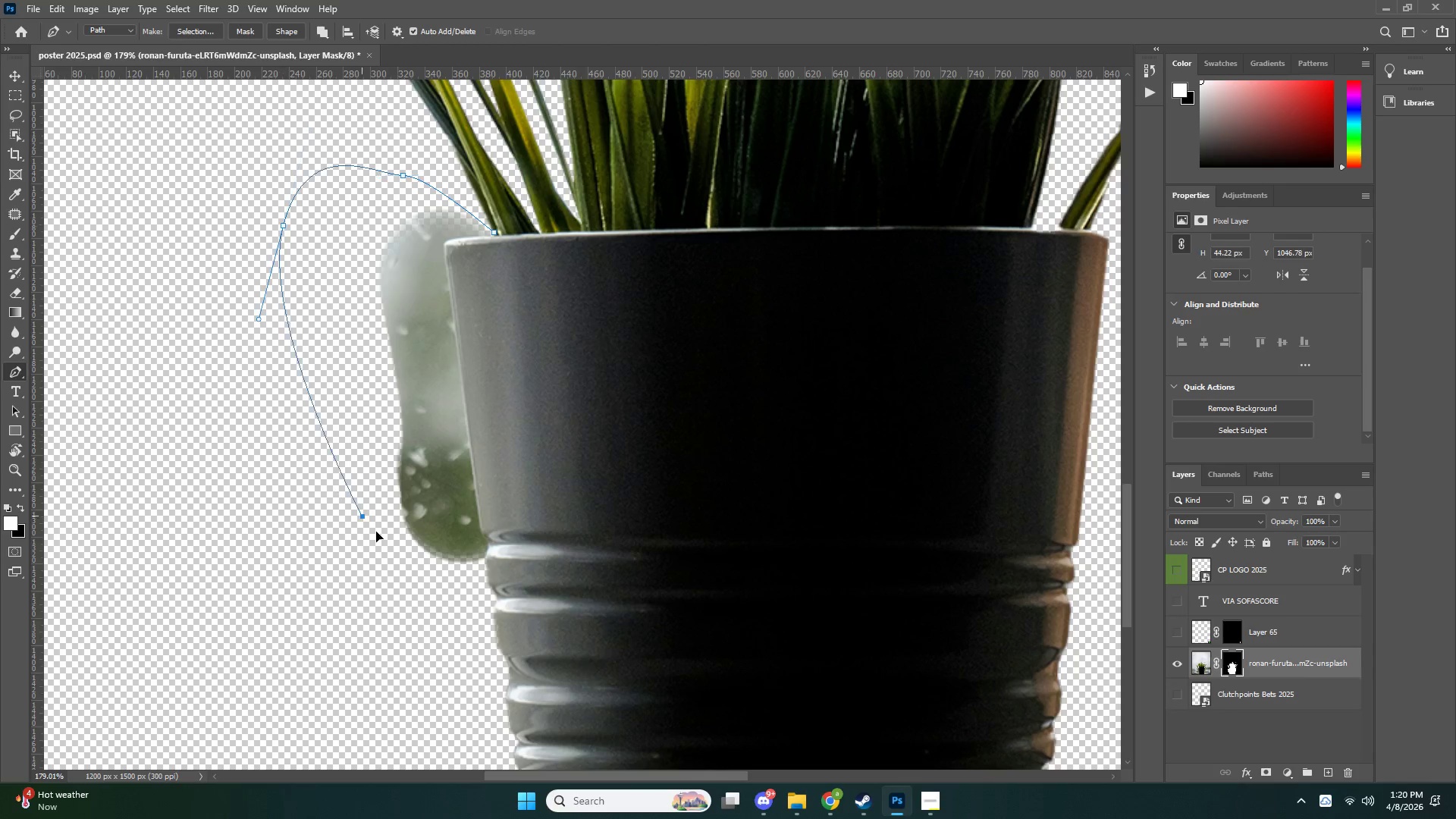 
left_click_drag(start_coordinate=[362, 516], to_coordinate=[389, 538])
 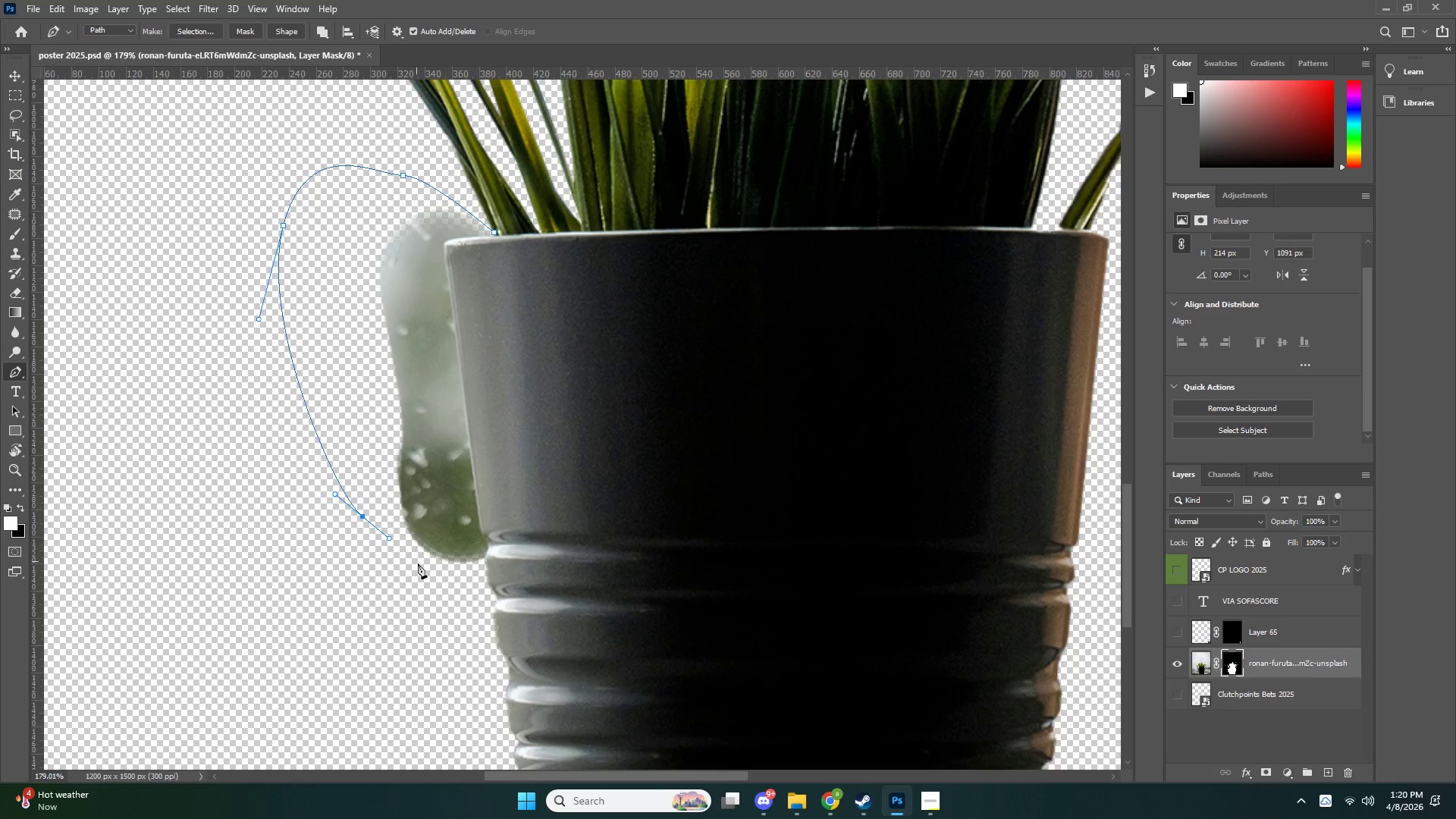 
left_click_drag(start_coordinate=[418, 563], to_coordinate=[431, 581])
 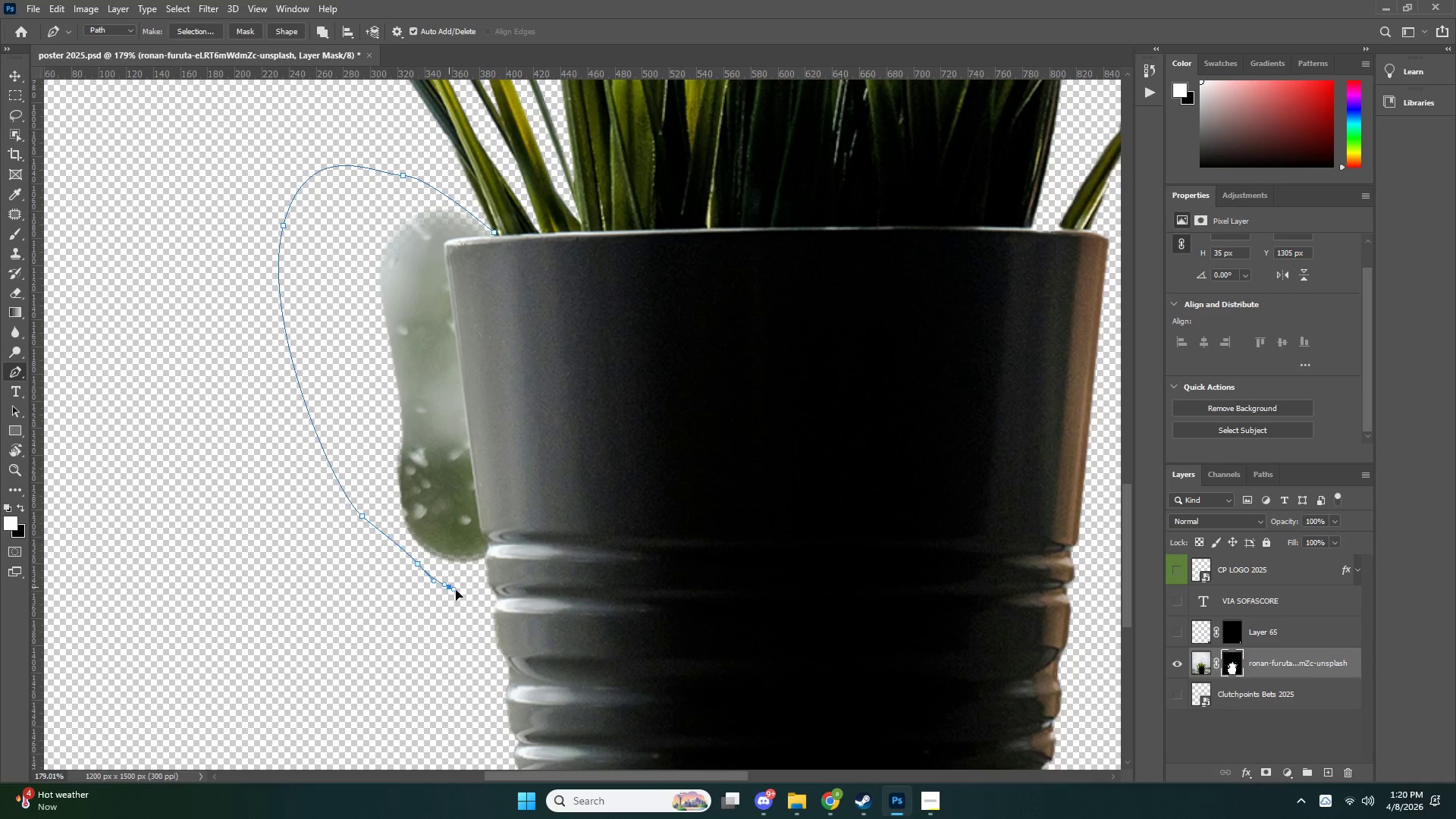 
left_click_drag(start_coordinate=[449, 587], to_coordinate=[472, 580])
 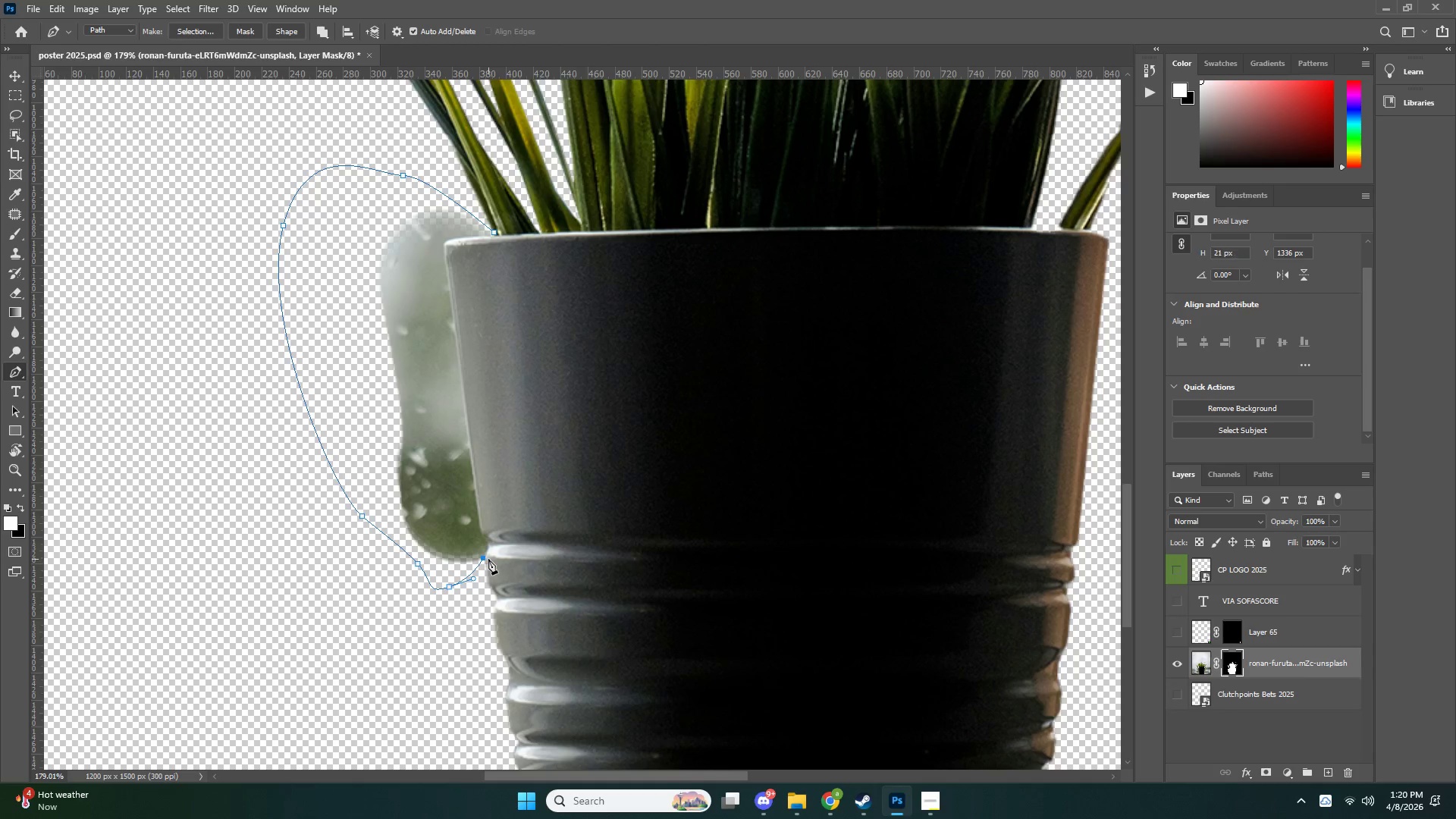 
double_click([489, 551])
 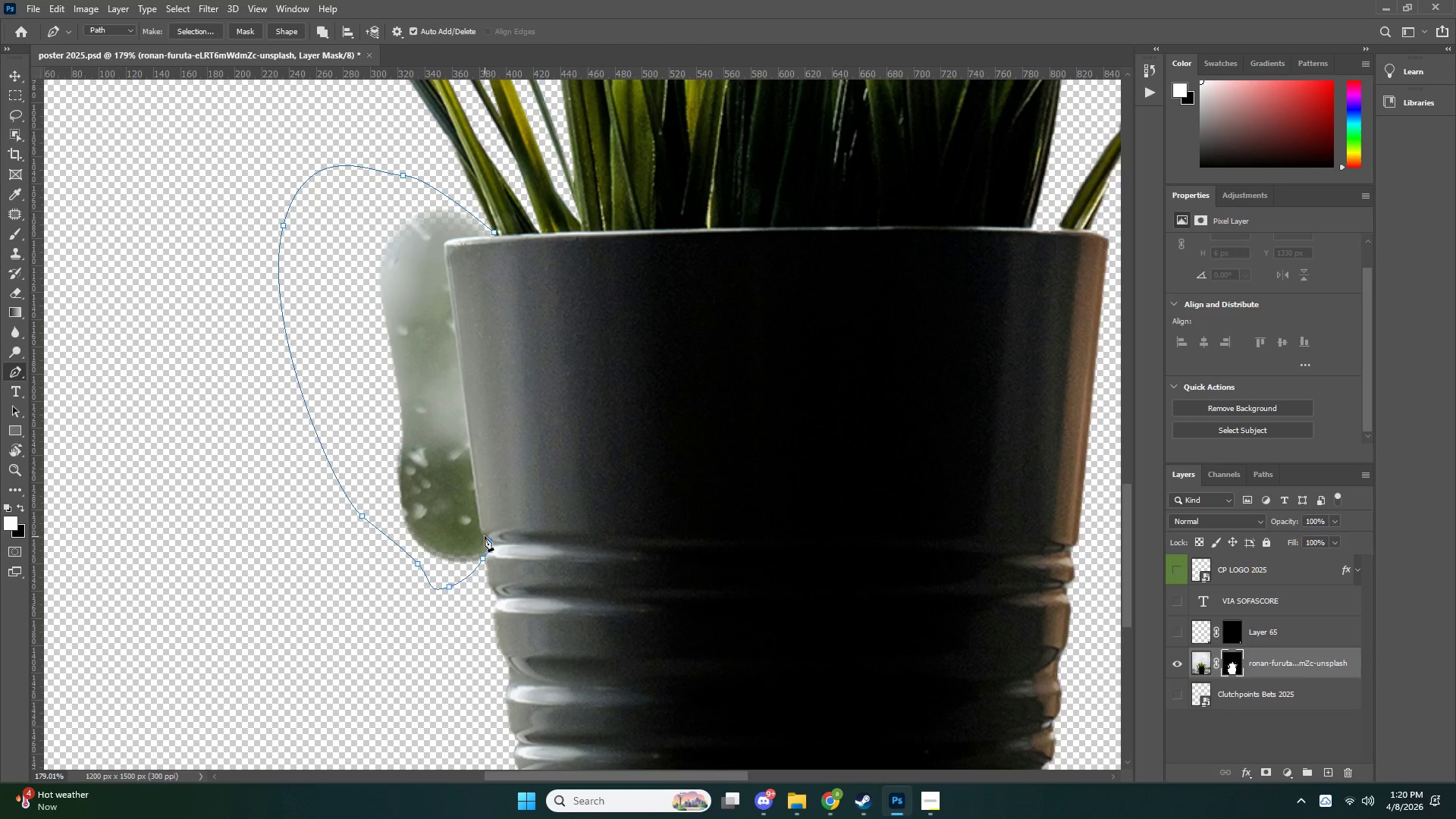 
double_click([483, 533])
 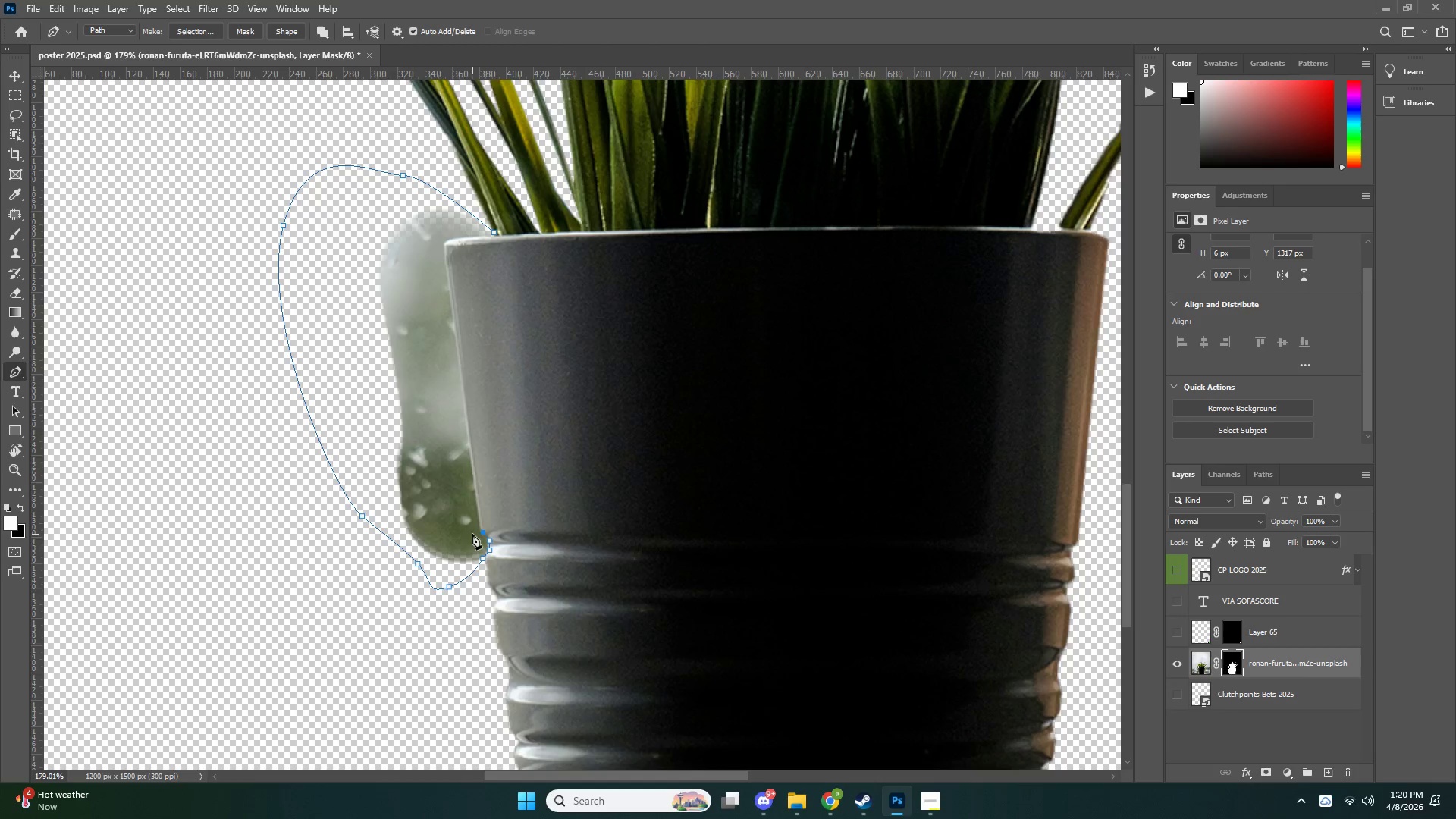 
scroll: coordinate [475, 530], scroll_direction: up, amount: 3.0
 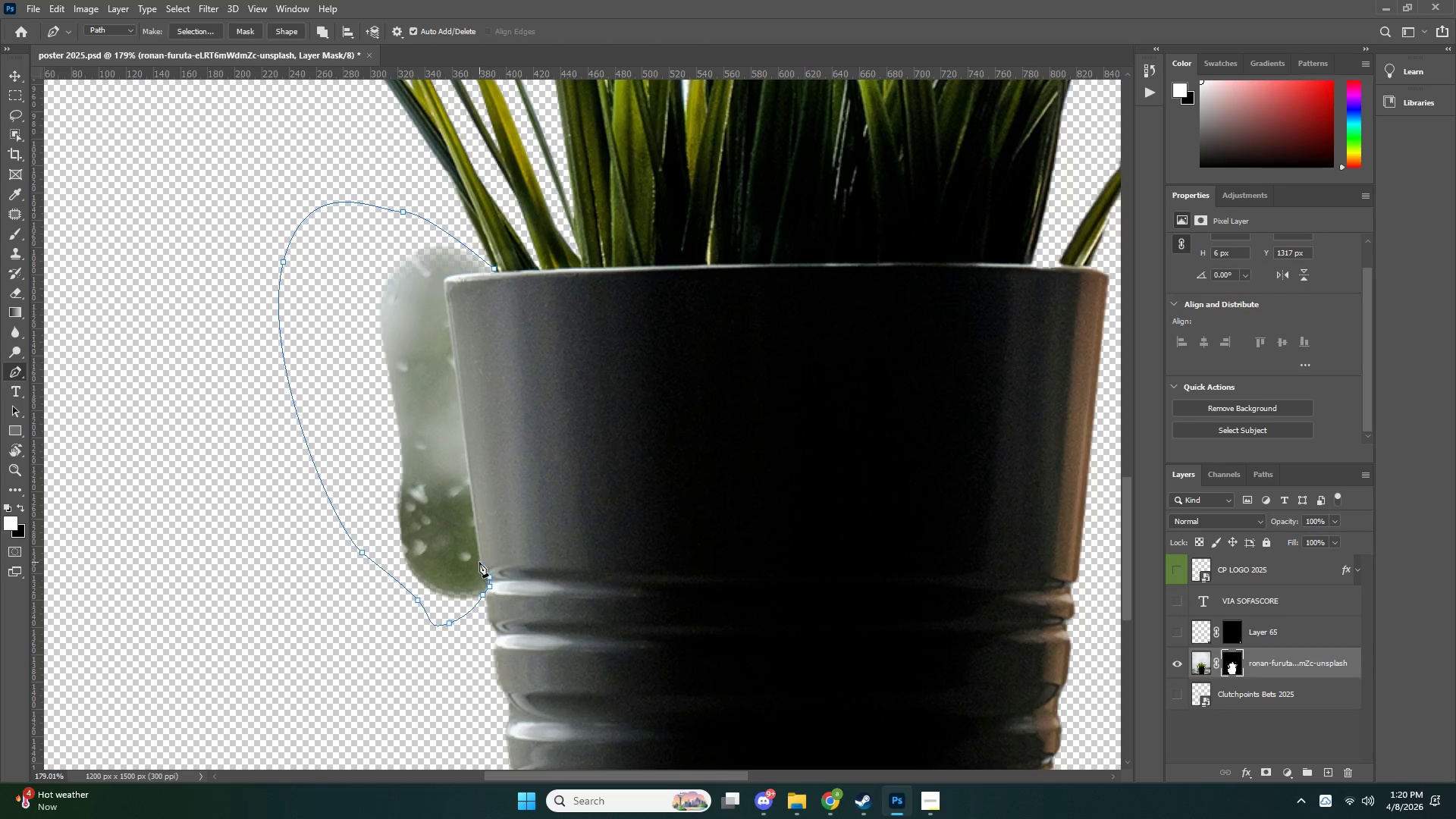 
left_click([480, 561])
 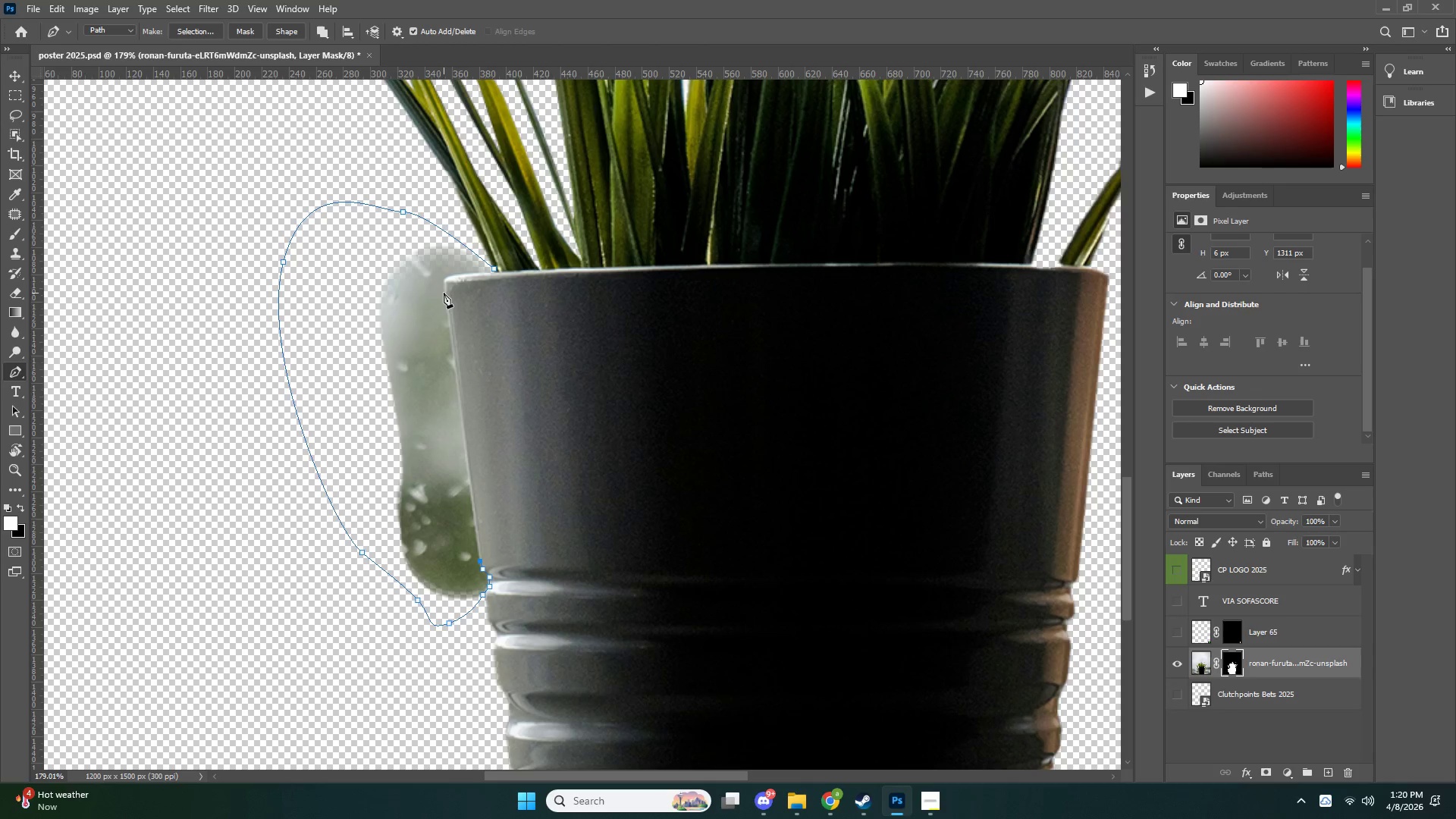 
left_click([445, 293])
 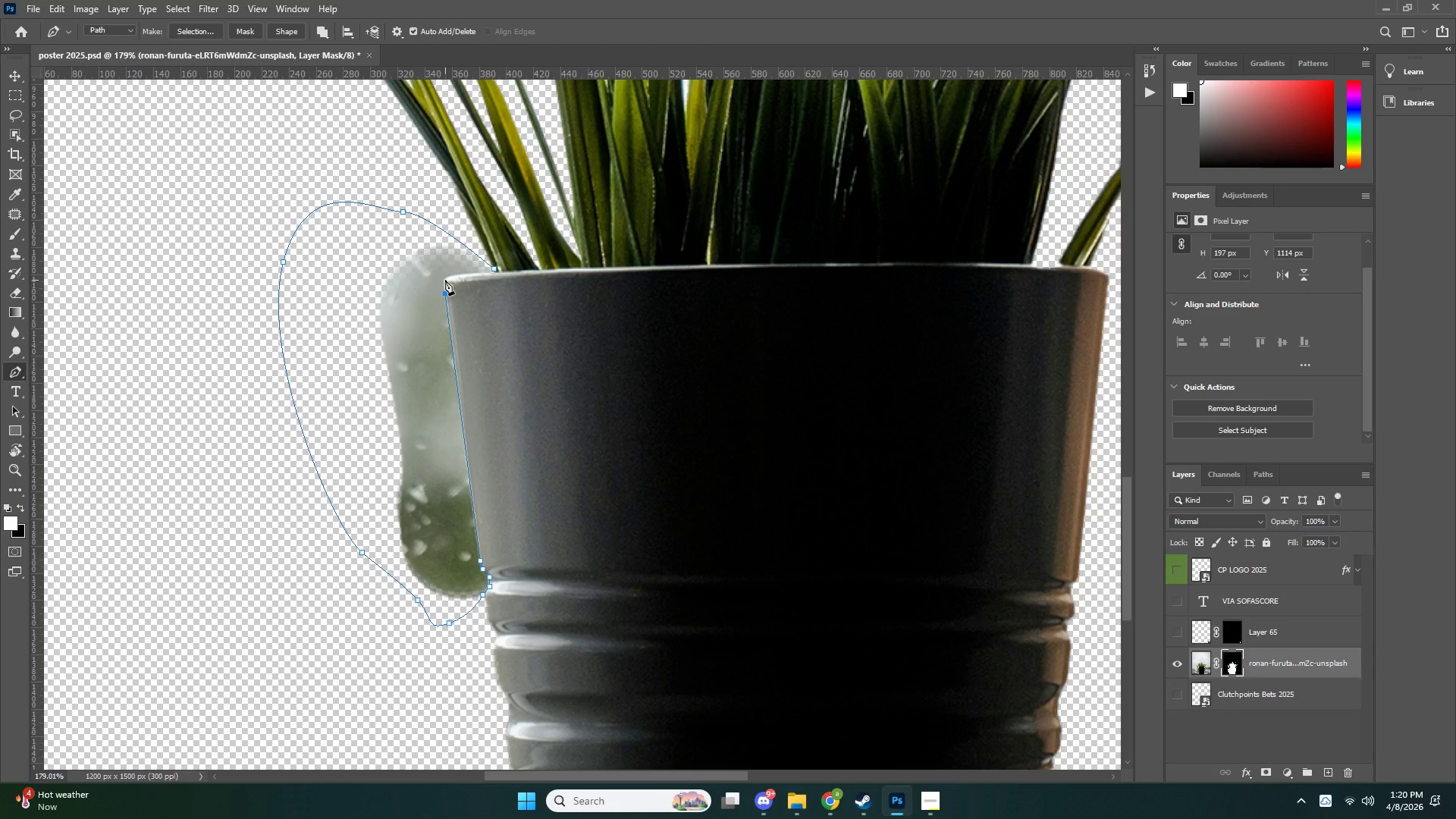 
left_click([444, 280])
 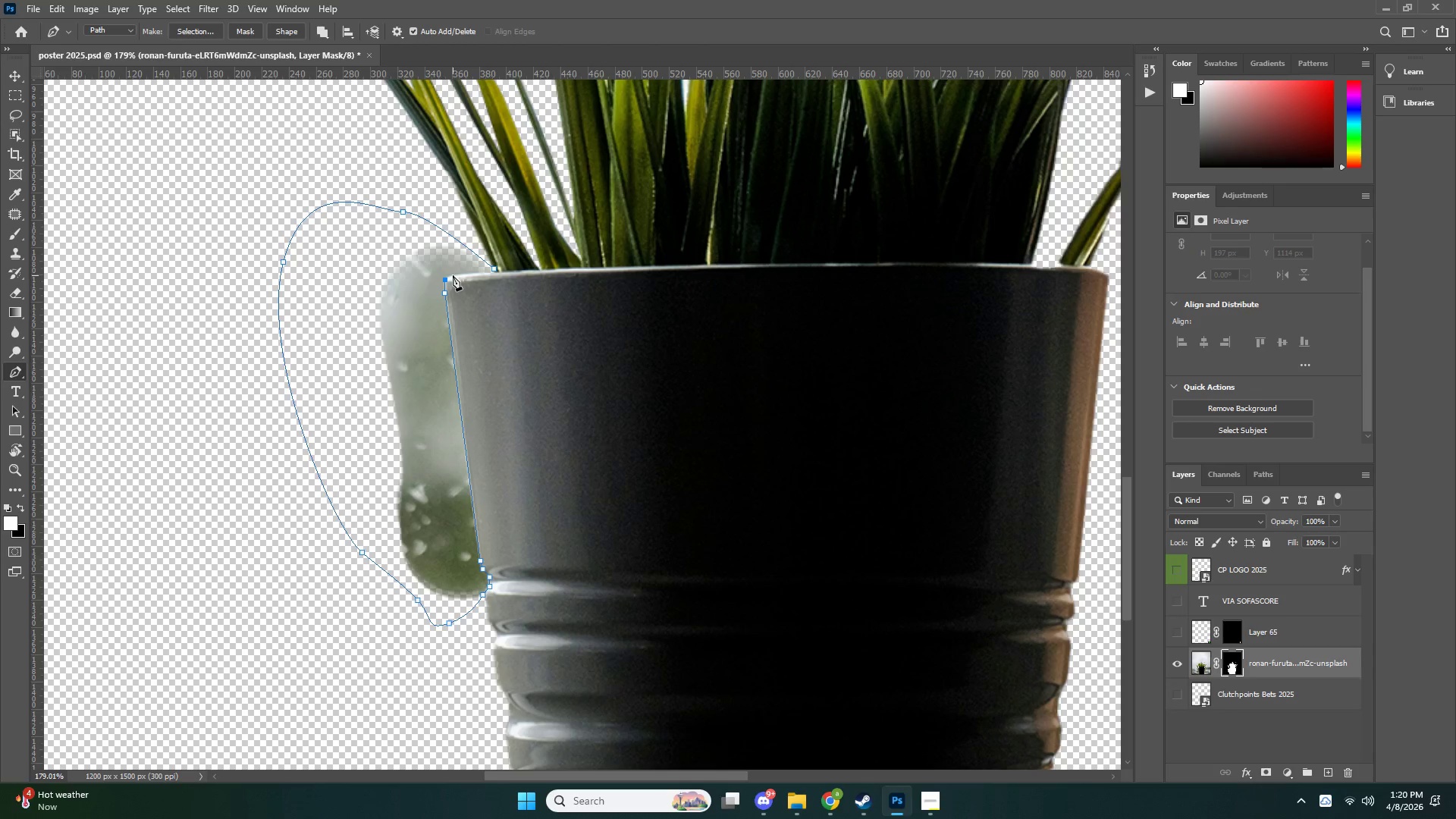 
left_click([453, 275])
 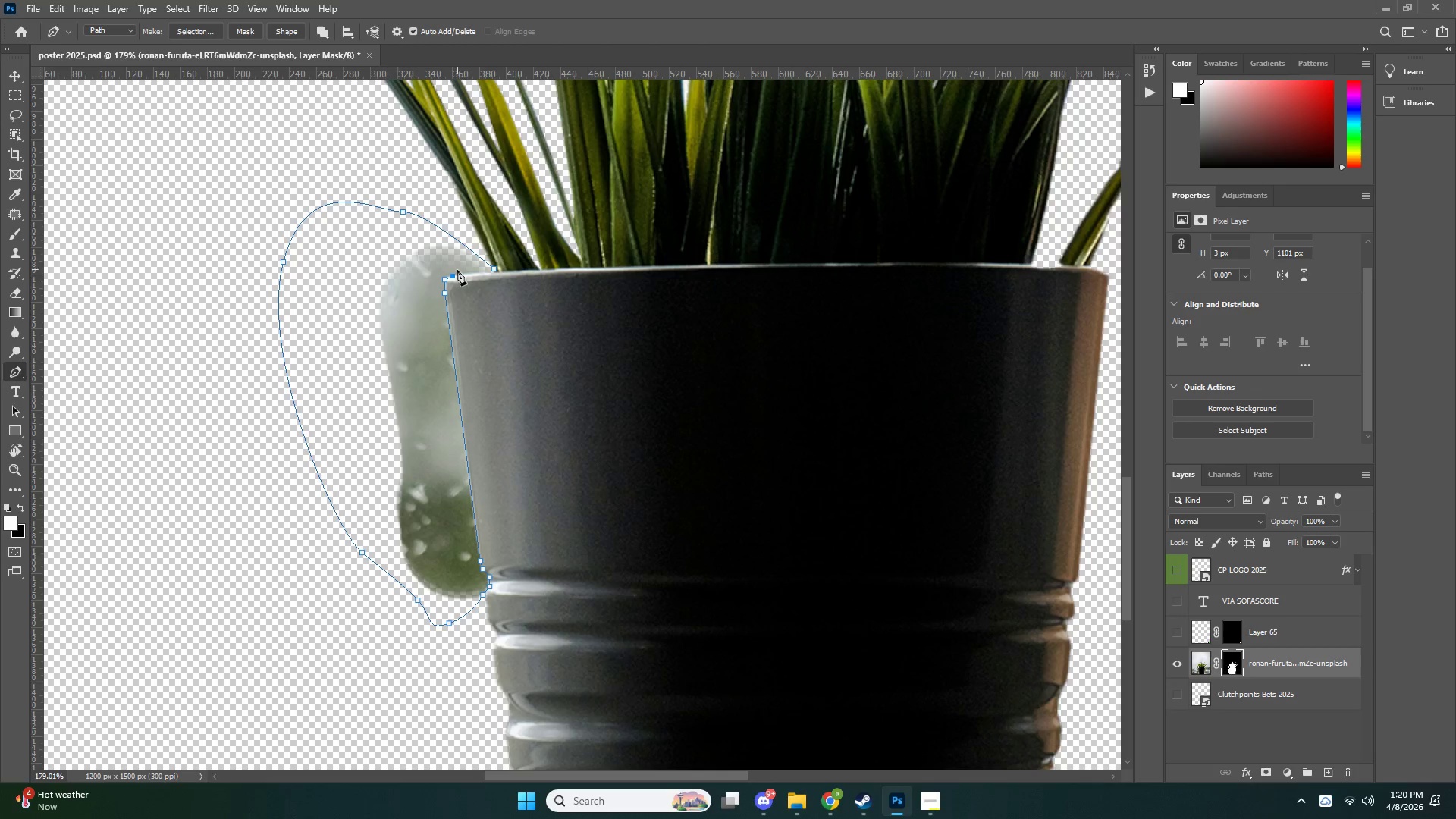 
key(Control+ControlLeft)
 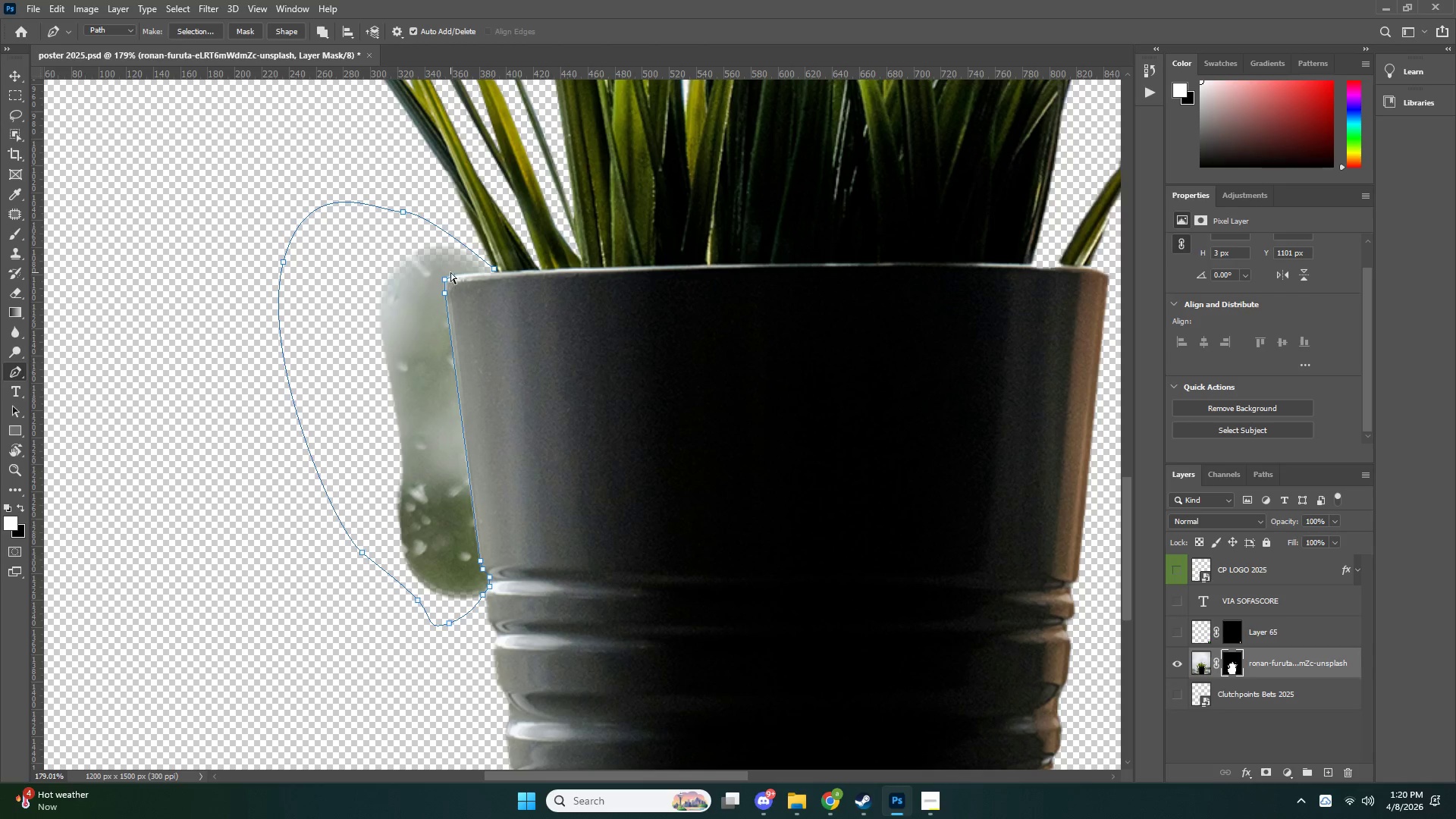 
key(Control+Z)
 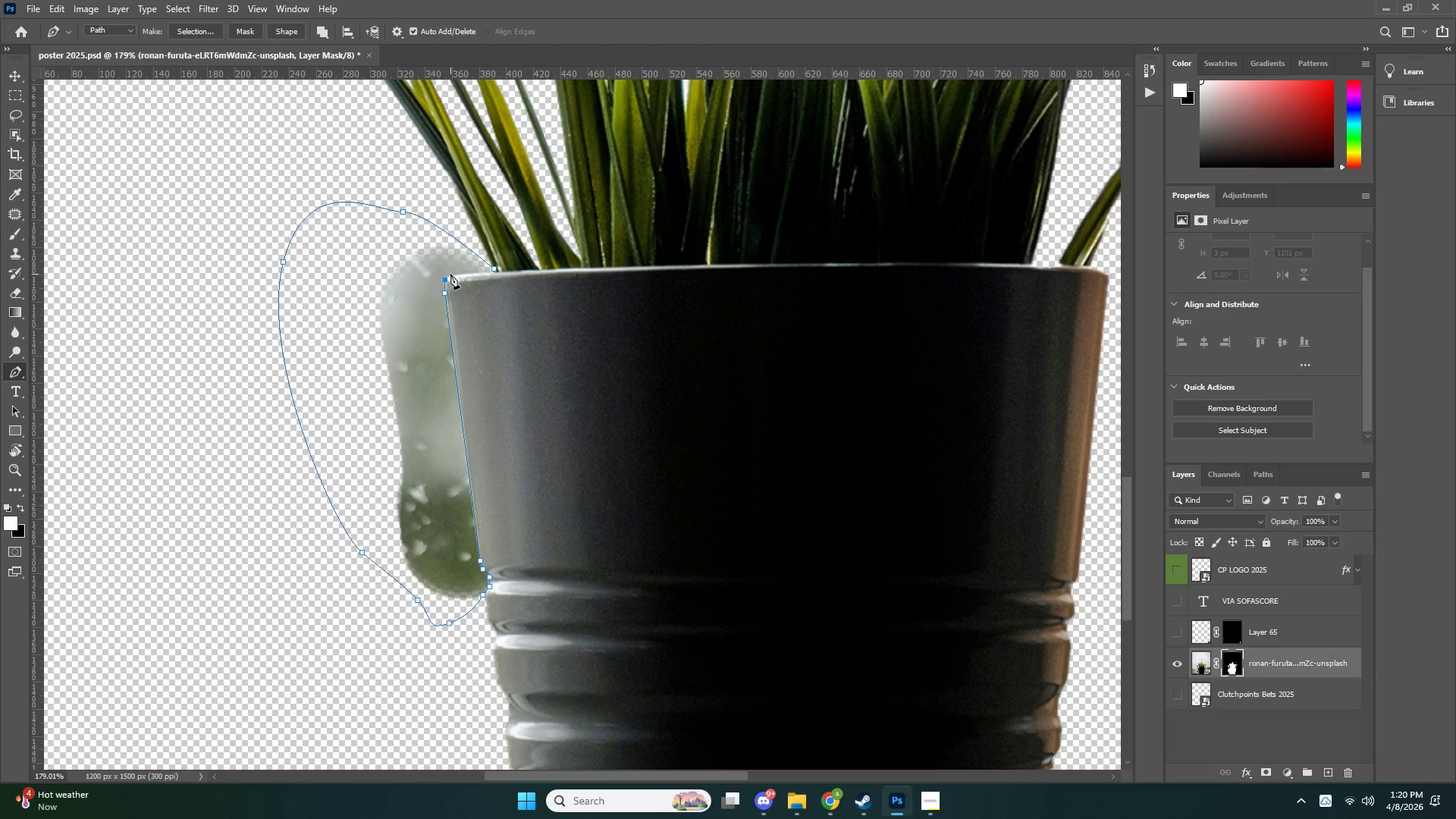 
left_click([450, 275])
 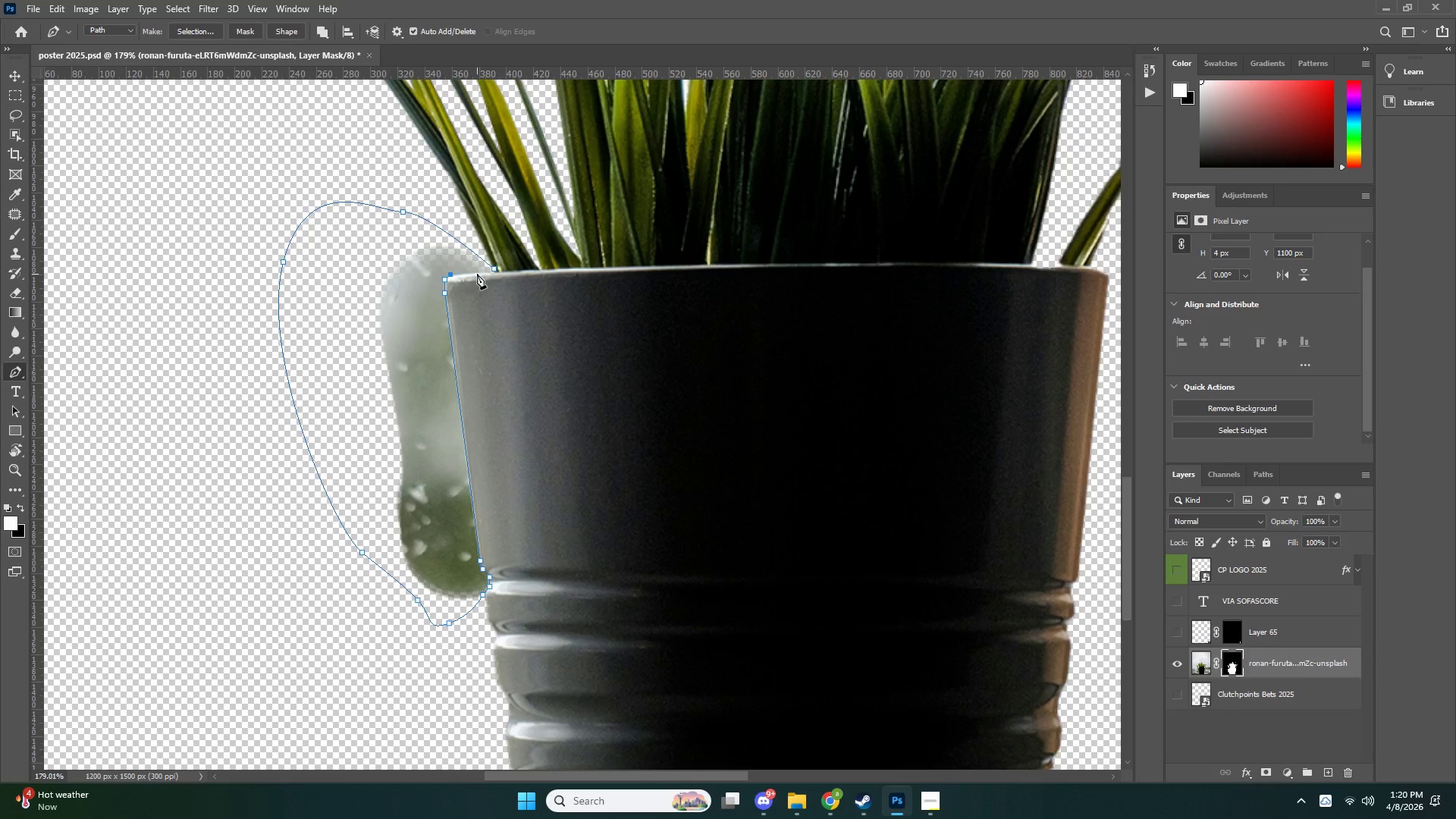 
left_click([478, 272])
 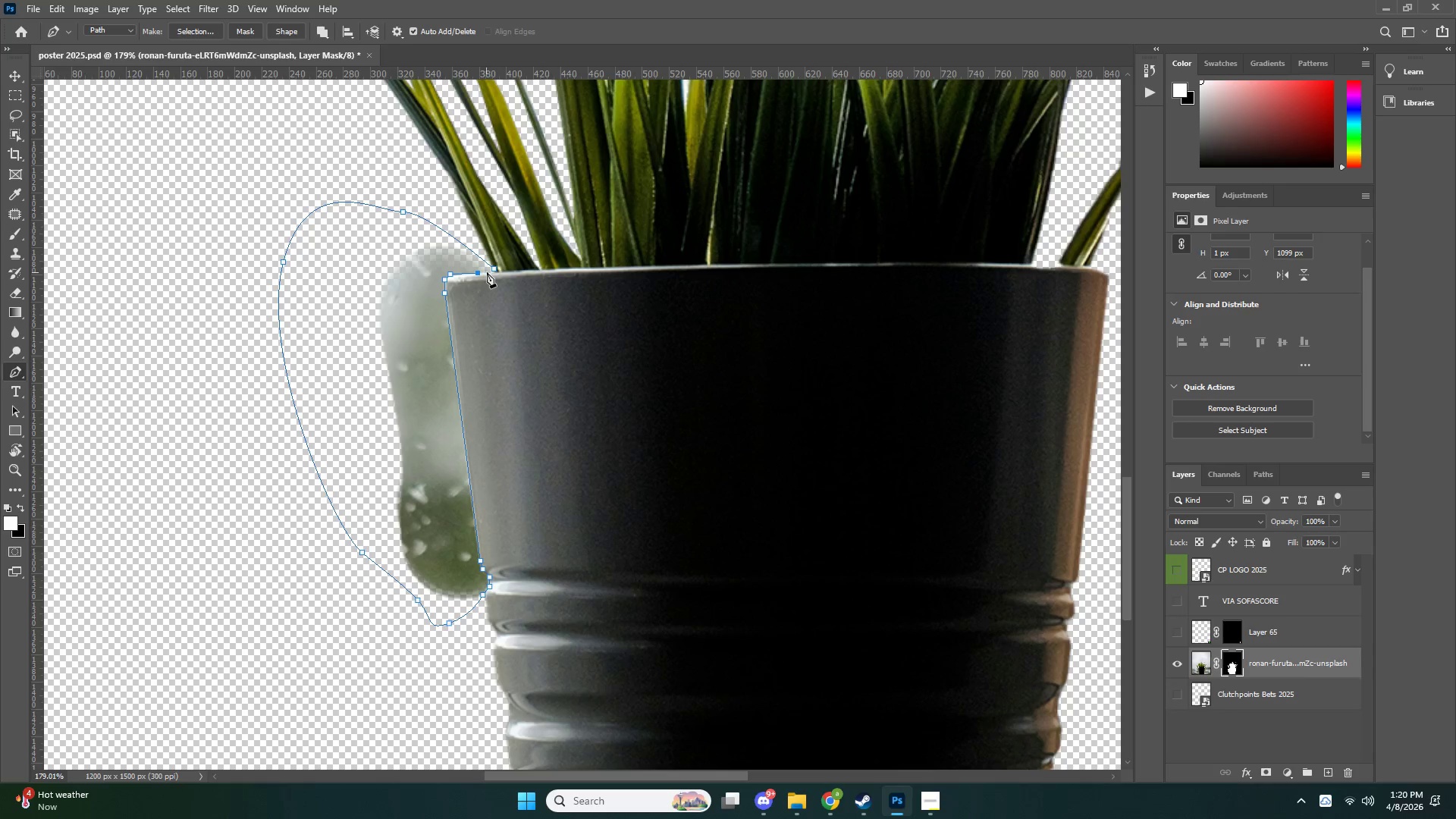 
double_click([487, 272])
 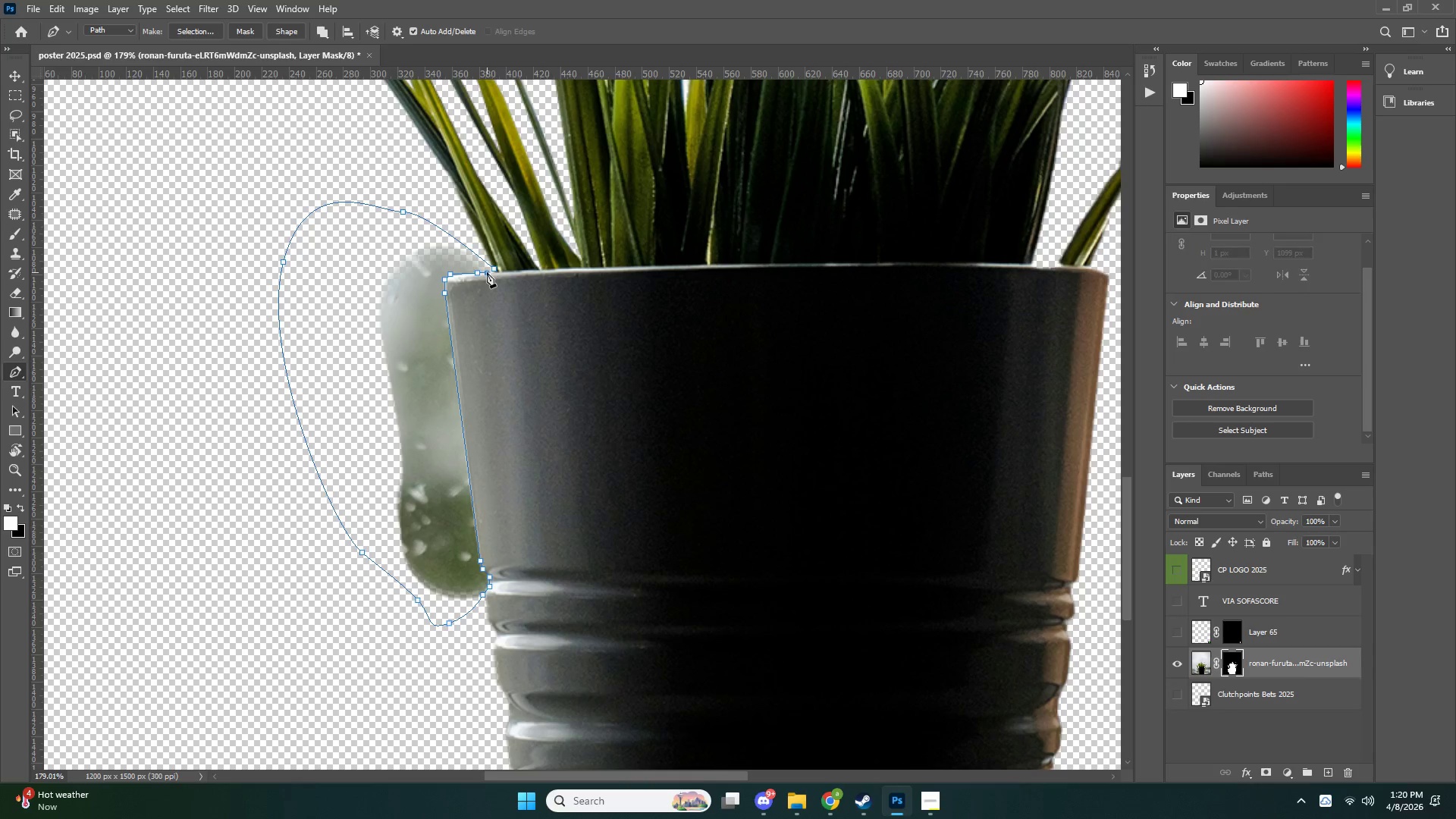 
key(Control+ControlLeft)
 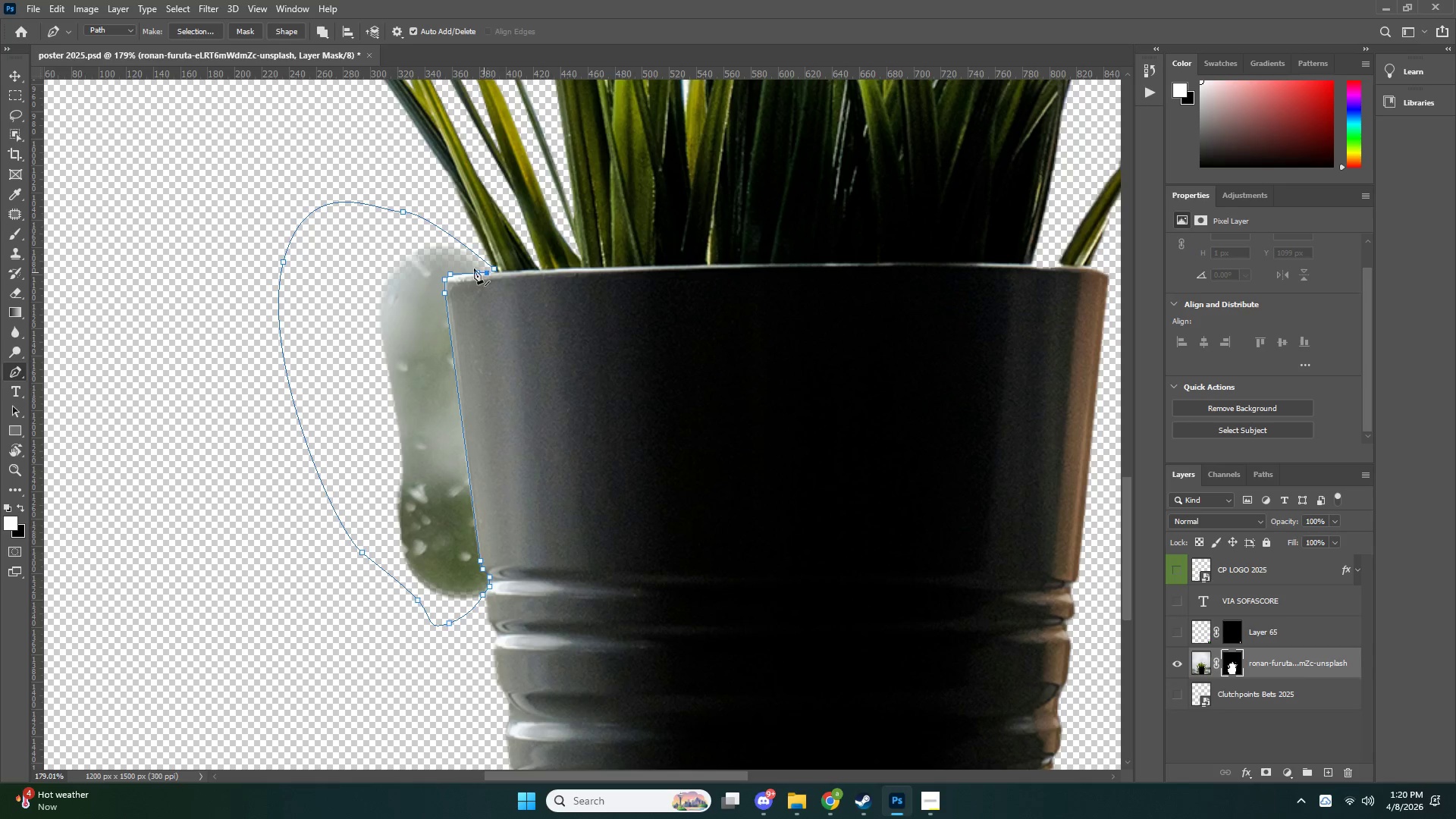 
key(Control+NumpadEnter)
 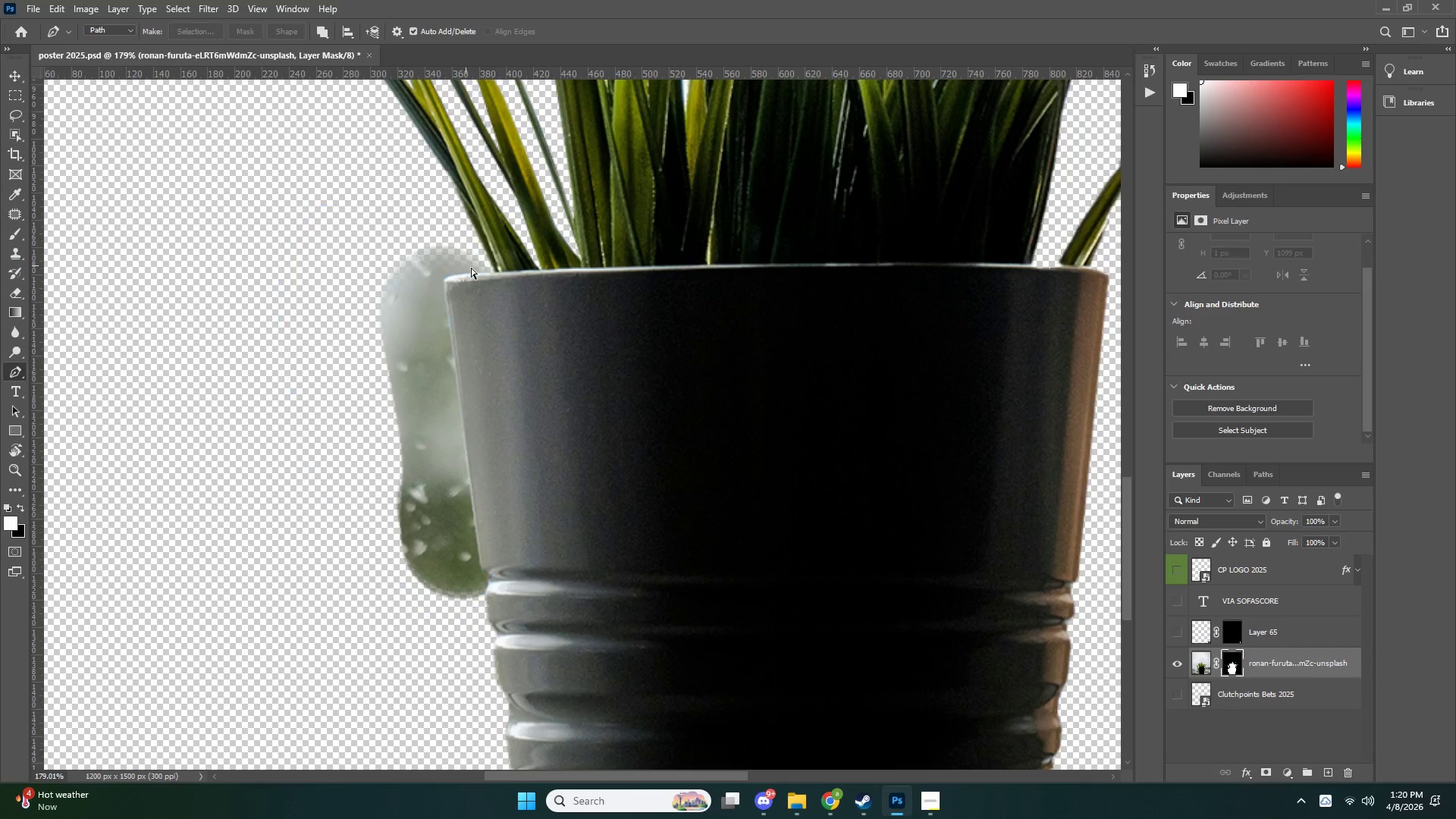 
key(Control+X)
 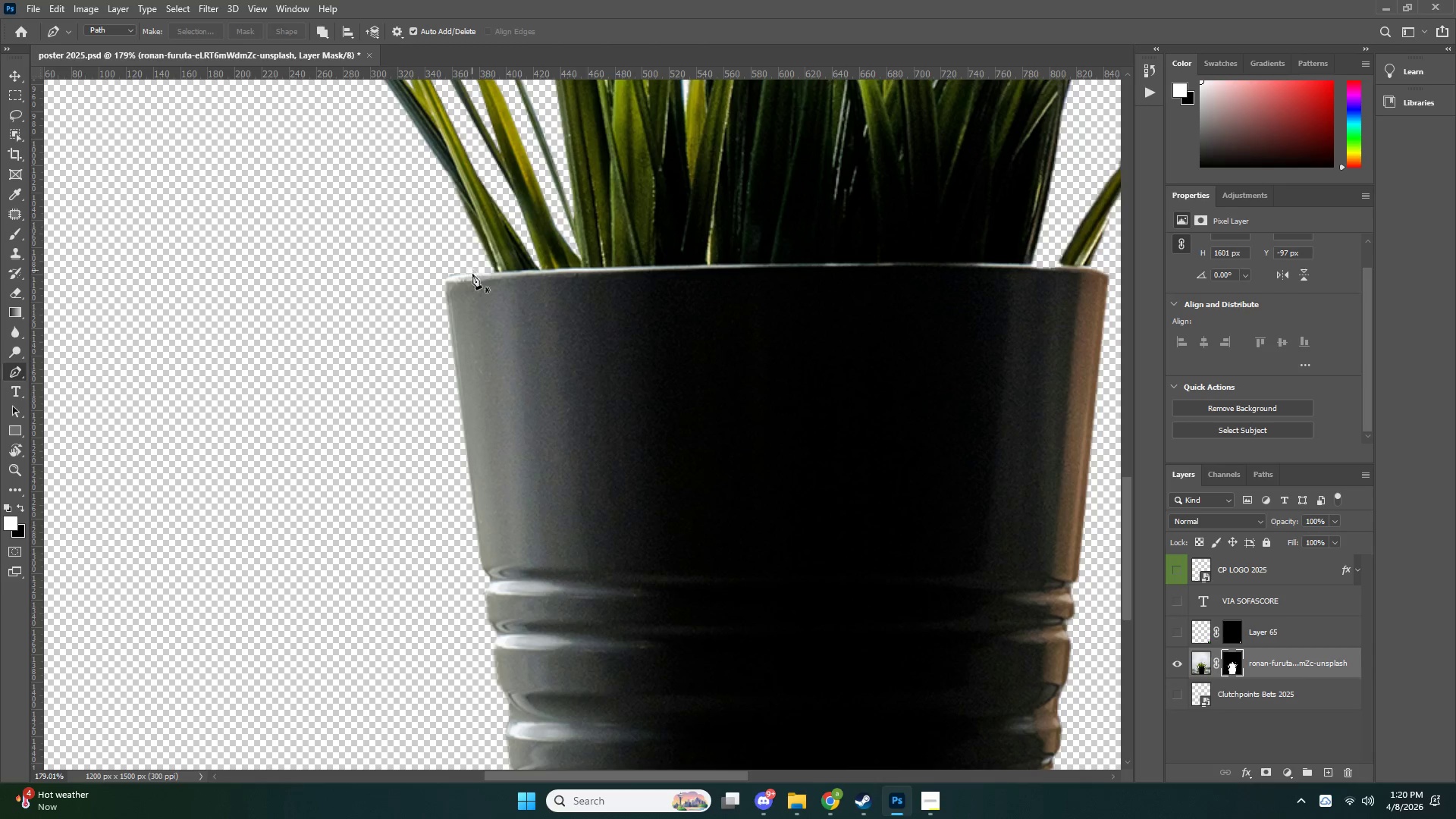 
key(Z)
 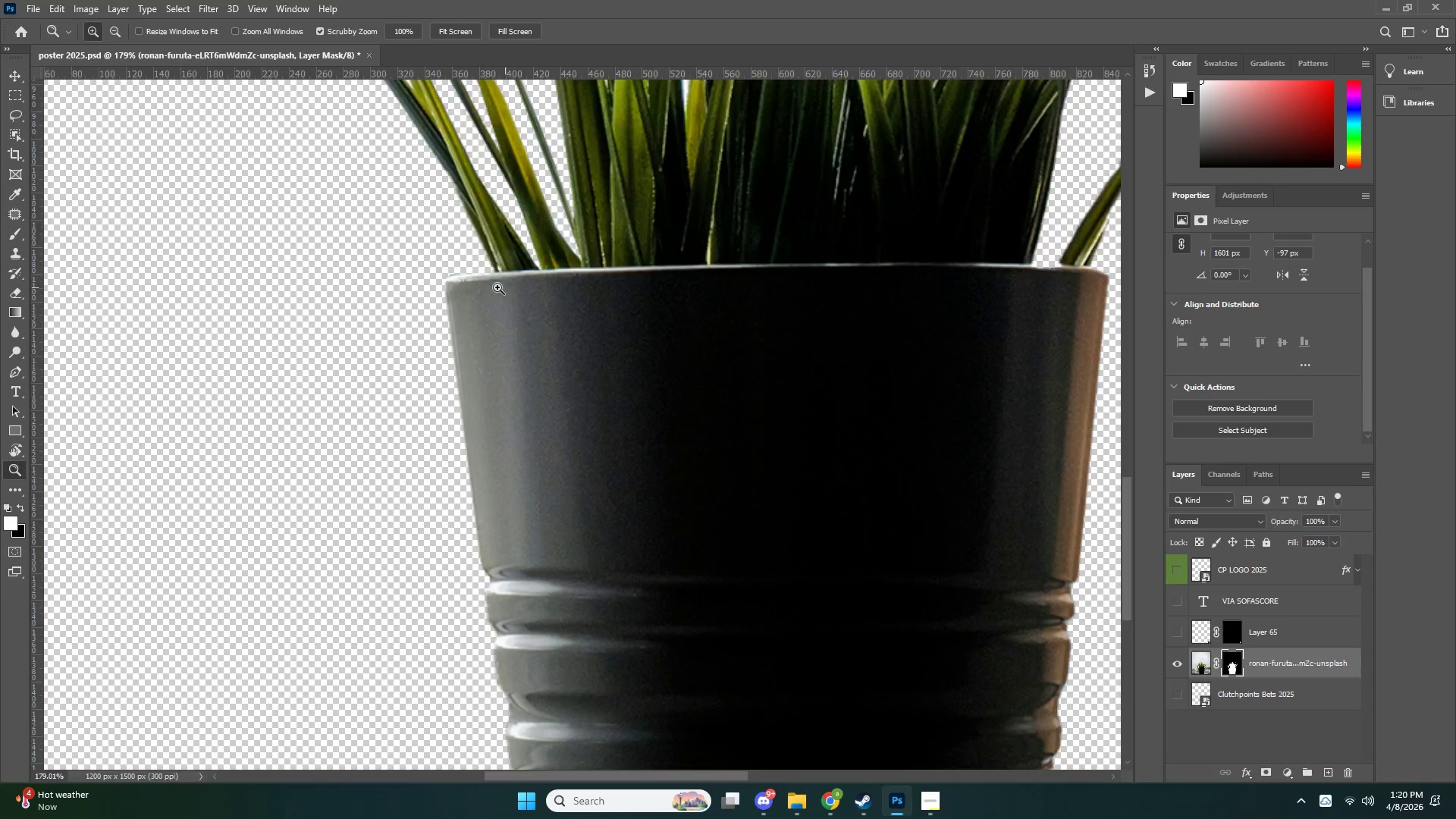 
left_click_drag(start_coordinate=[505, 287], to_coordinate=[442, 309])
 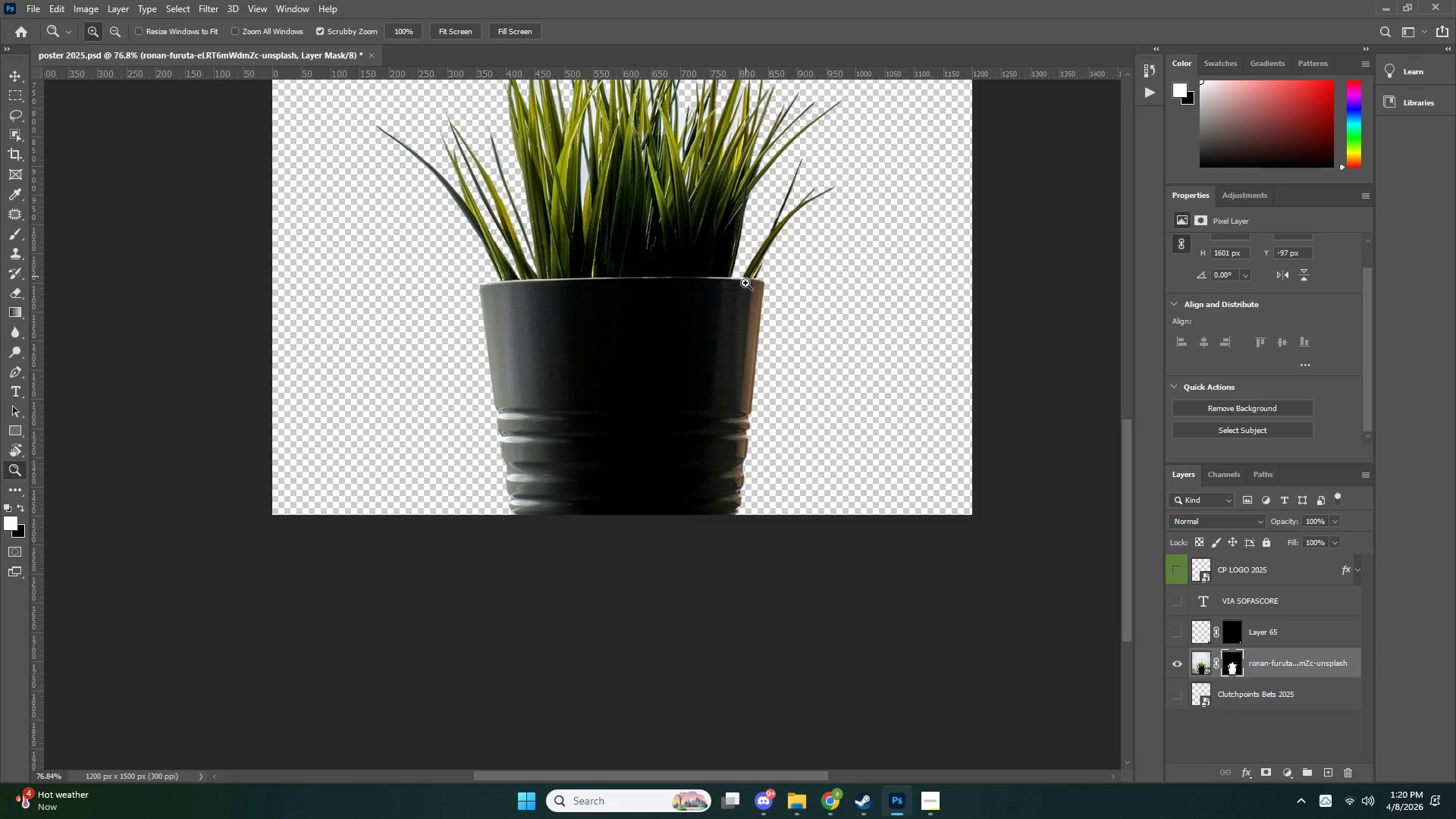 
left_click_drag(start_coordinate=[789, 155], to_coordinate=[830, 165])
 